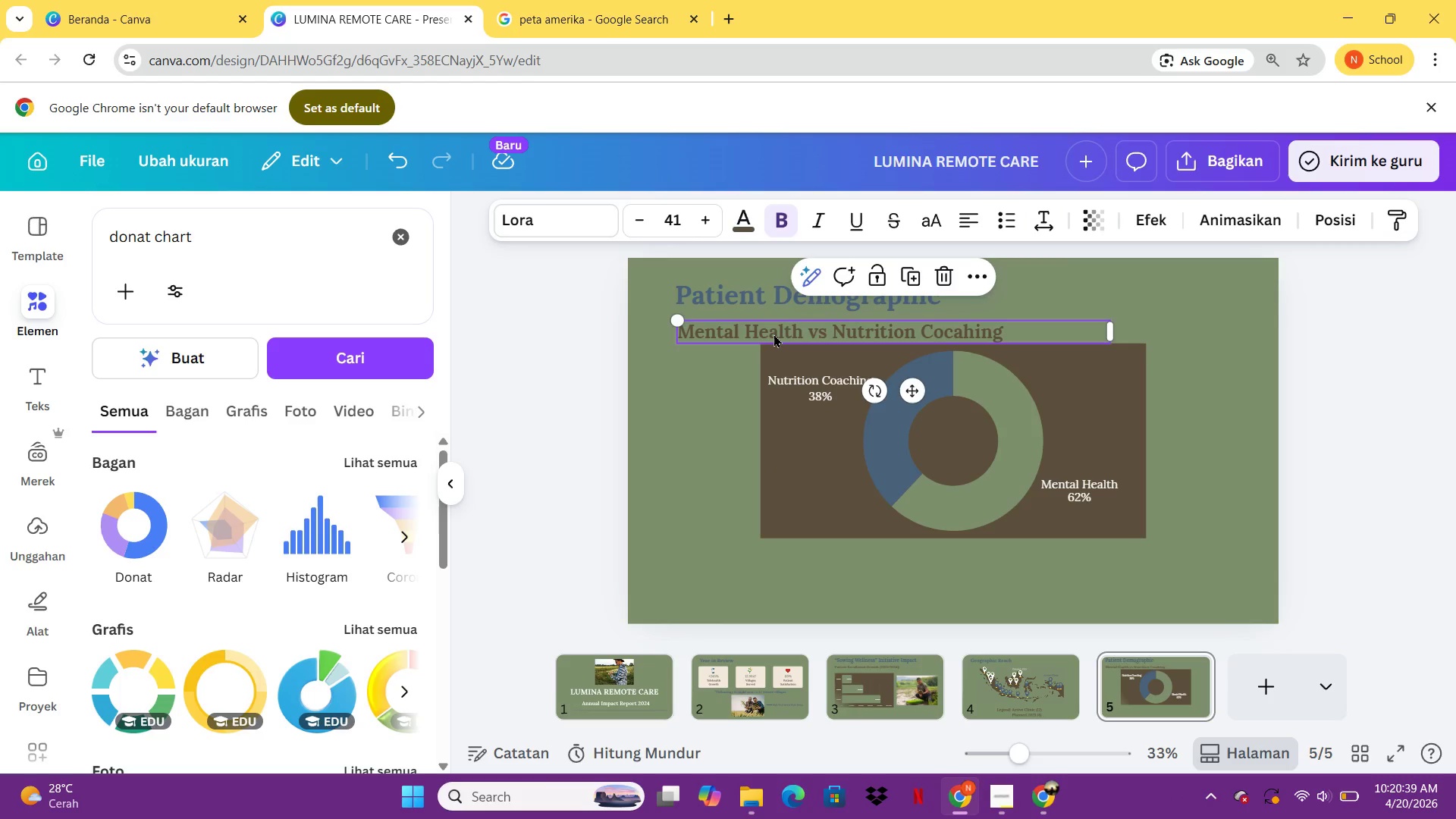 
key(Control+C)
 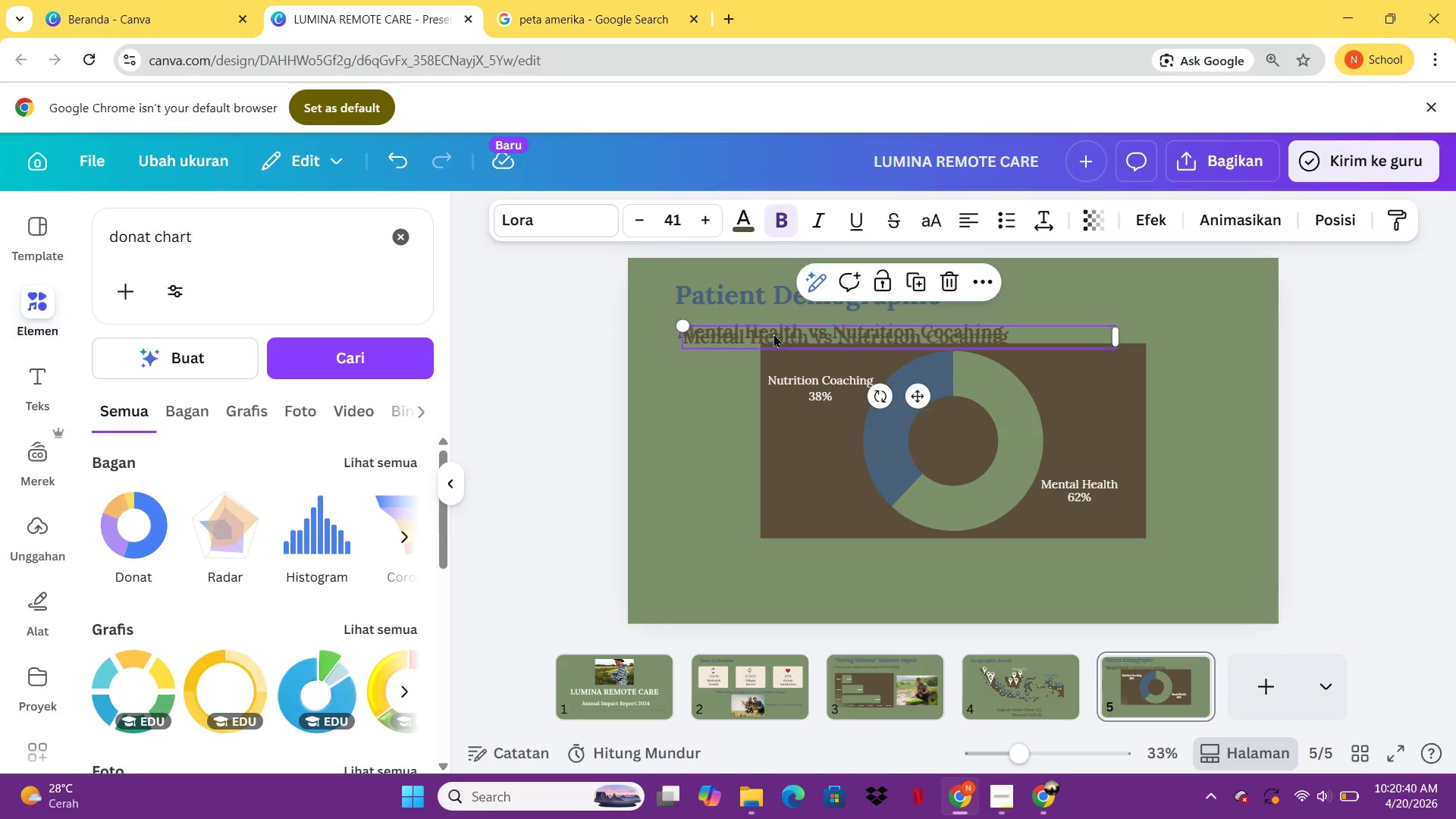 
key(Control+V)
 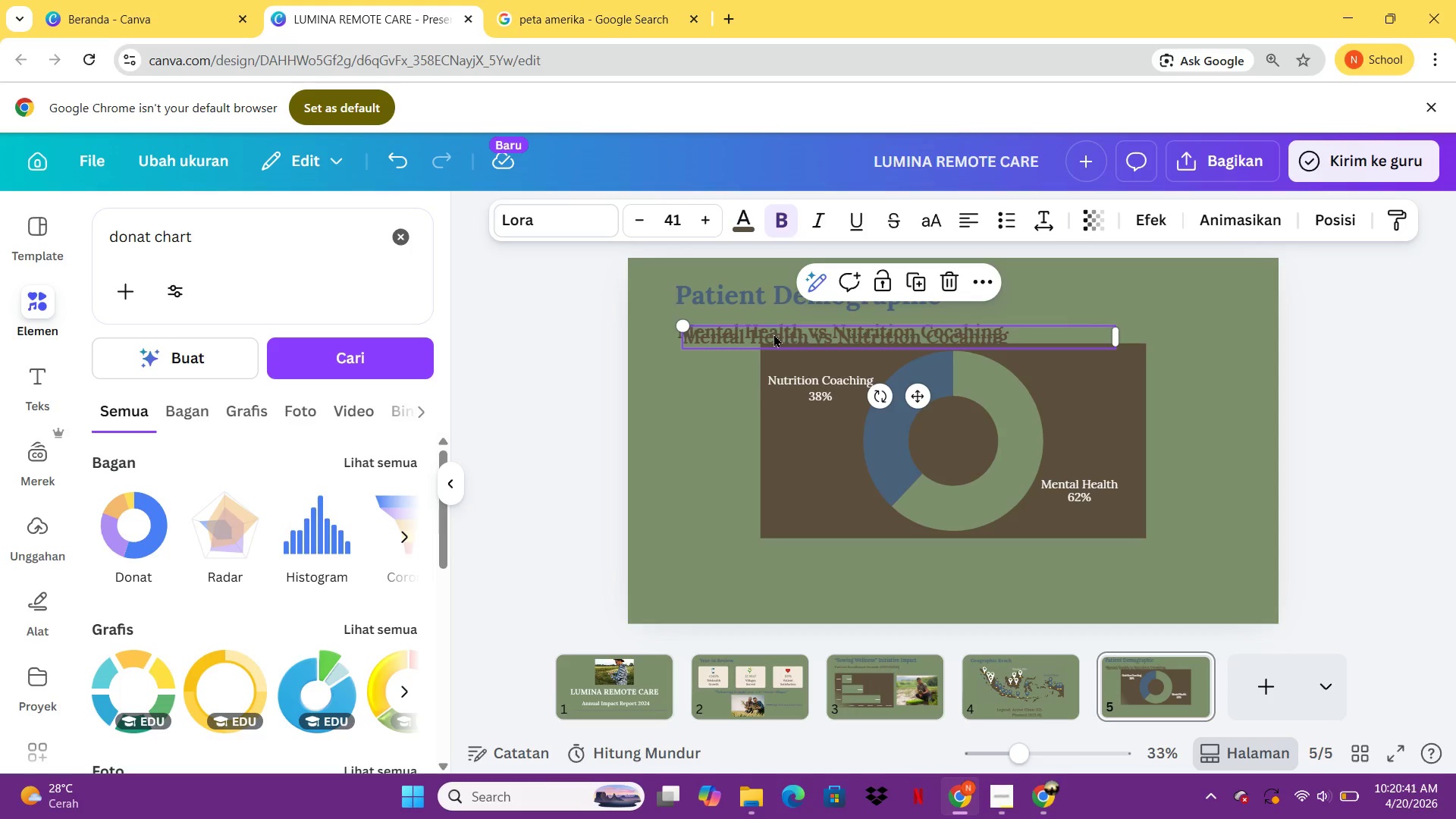 
left_click_drag(start_coordinate=[774, 334], to_coordinate=[743, 567])
 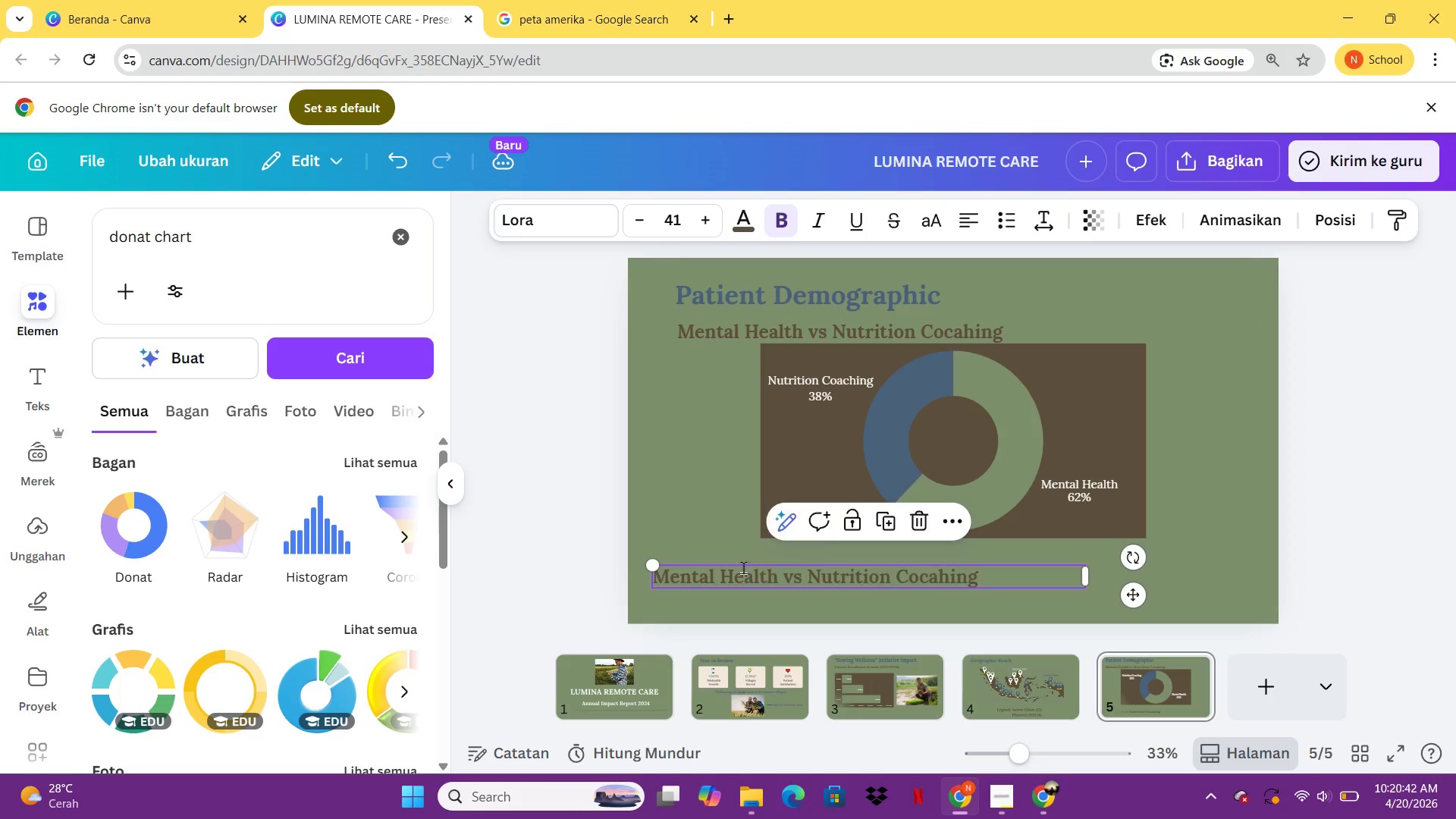 
double_click([743, 567])
 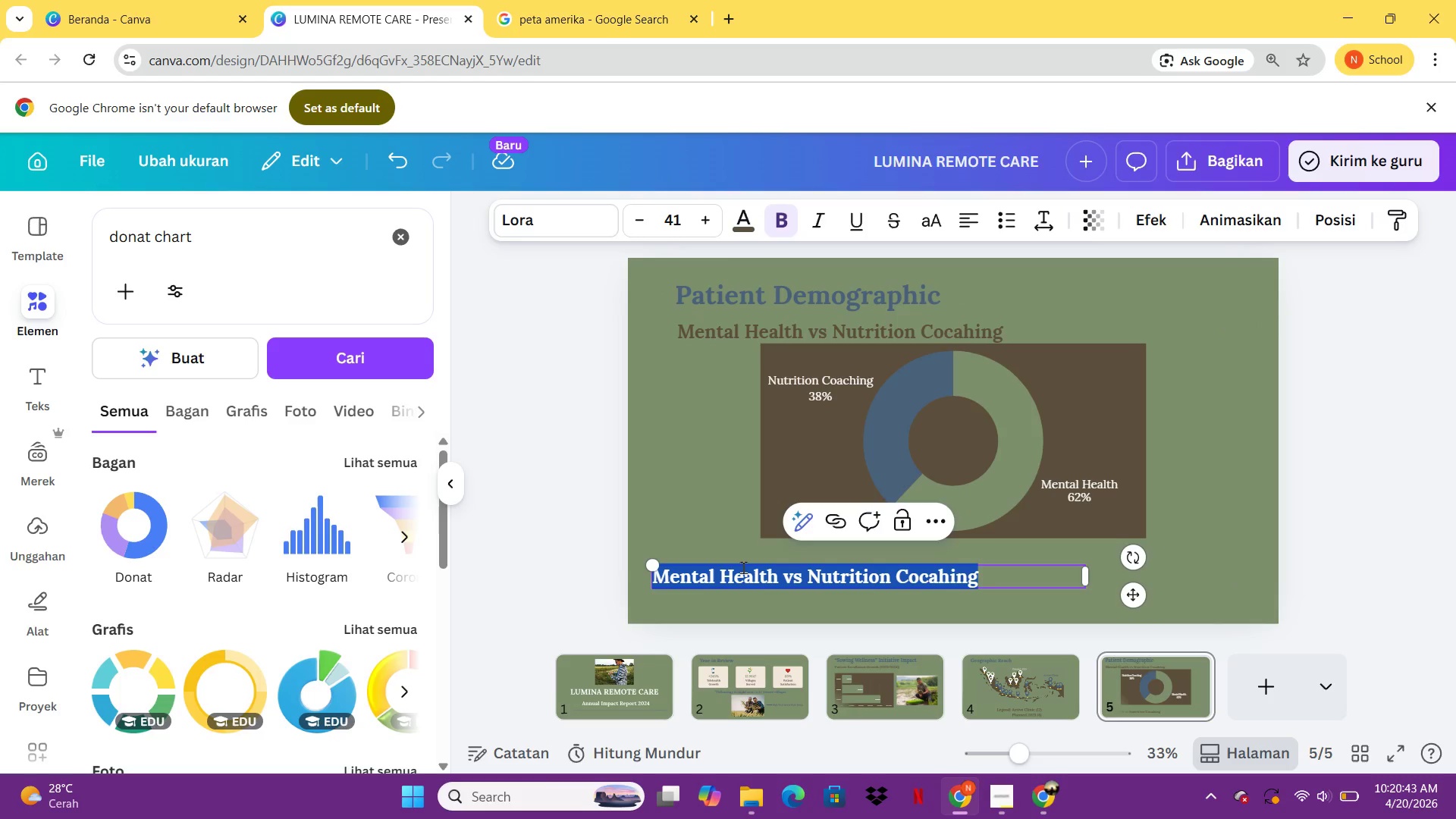 
type(Total Patie)
key(Backspace)
 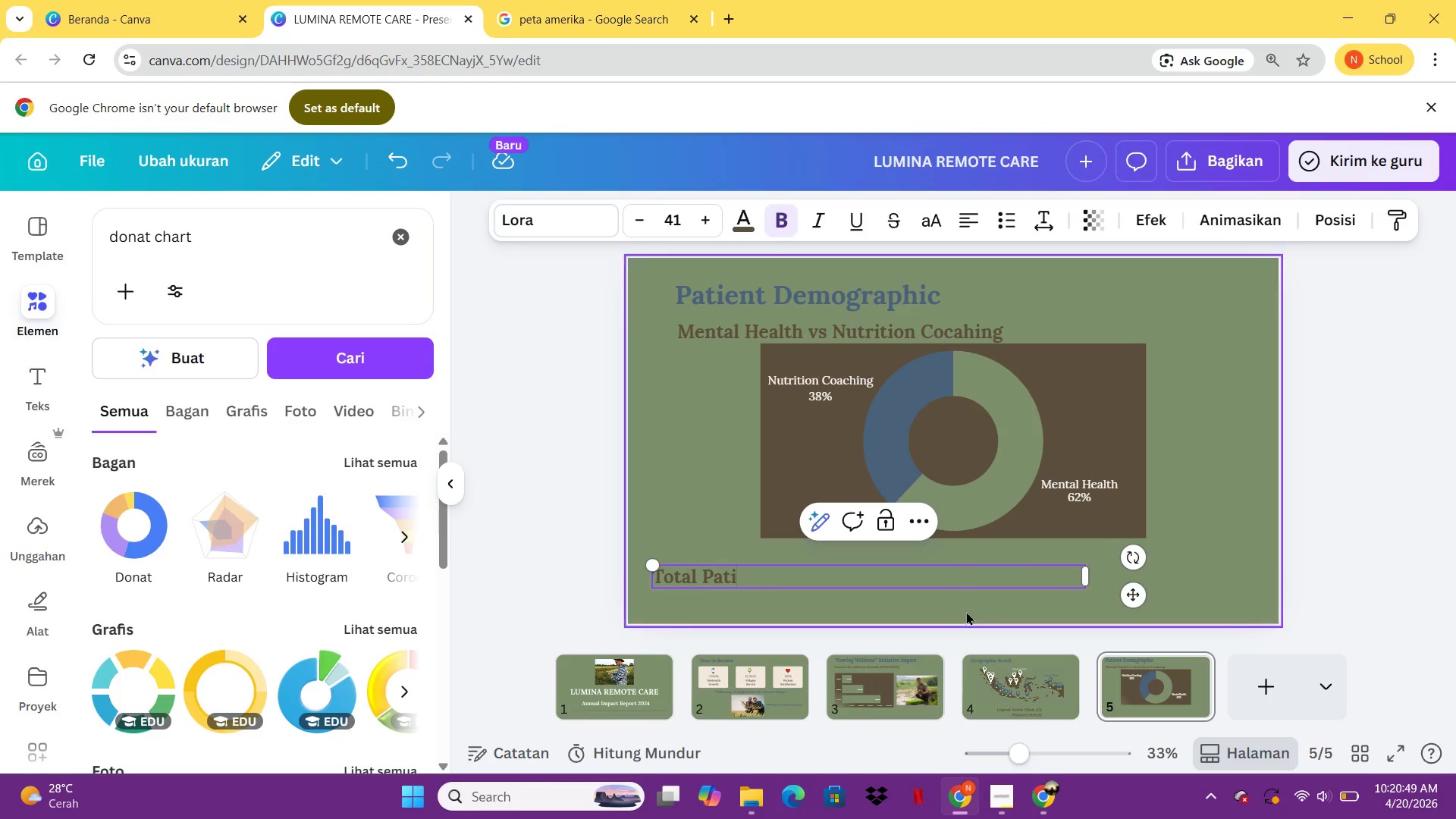 
type(ents )
key(Backspace)
type(: 12.847)
 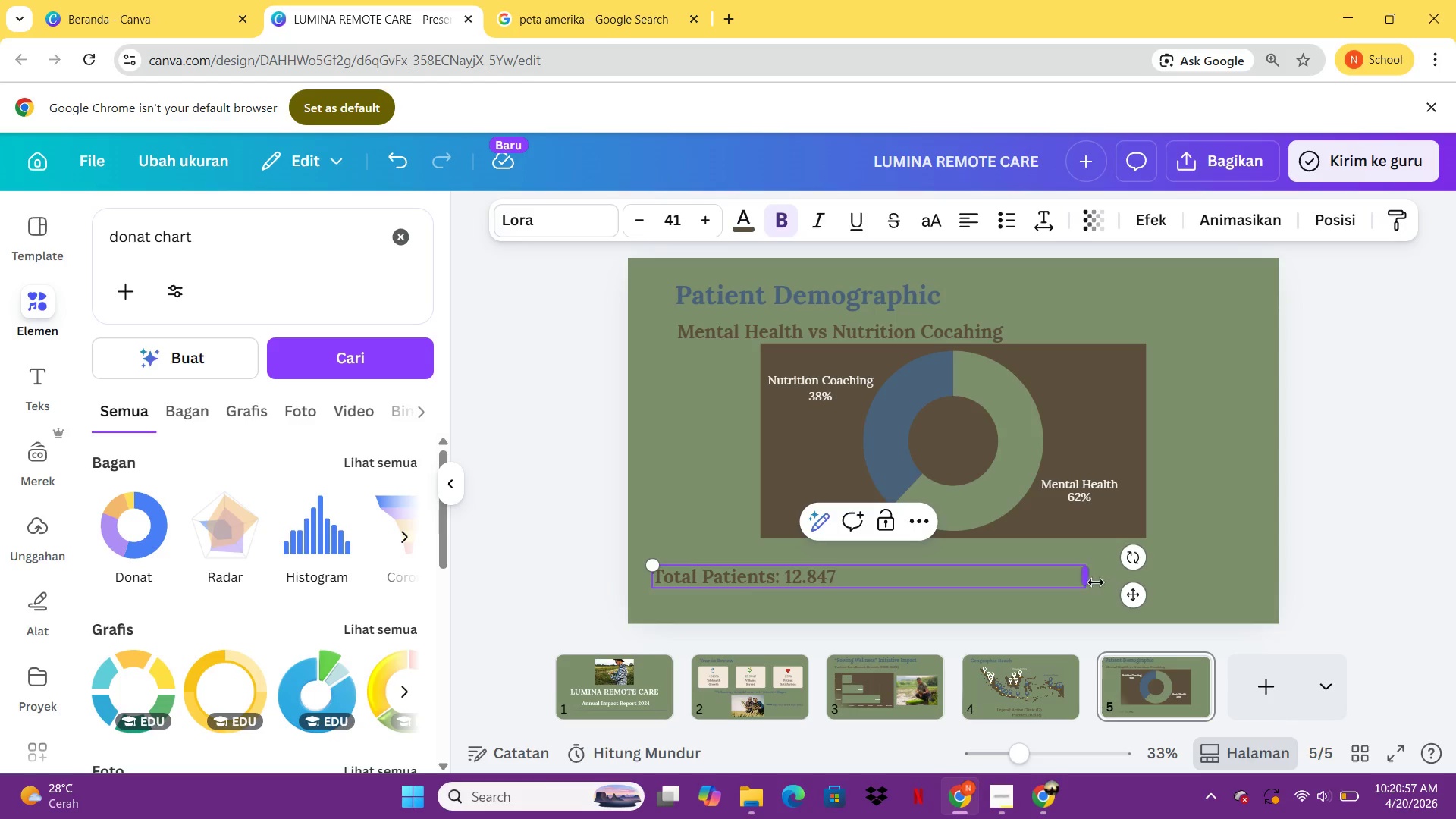 
left_click_drag(start_coordinate=[1095, 582], to_coordinate=[866, 585])
 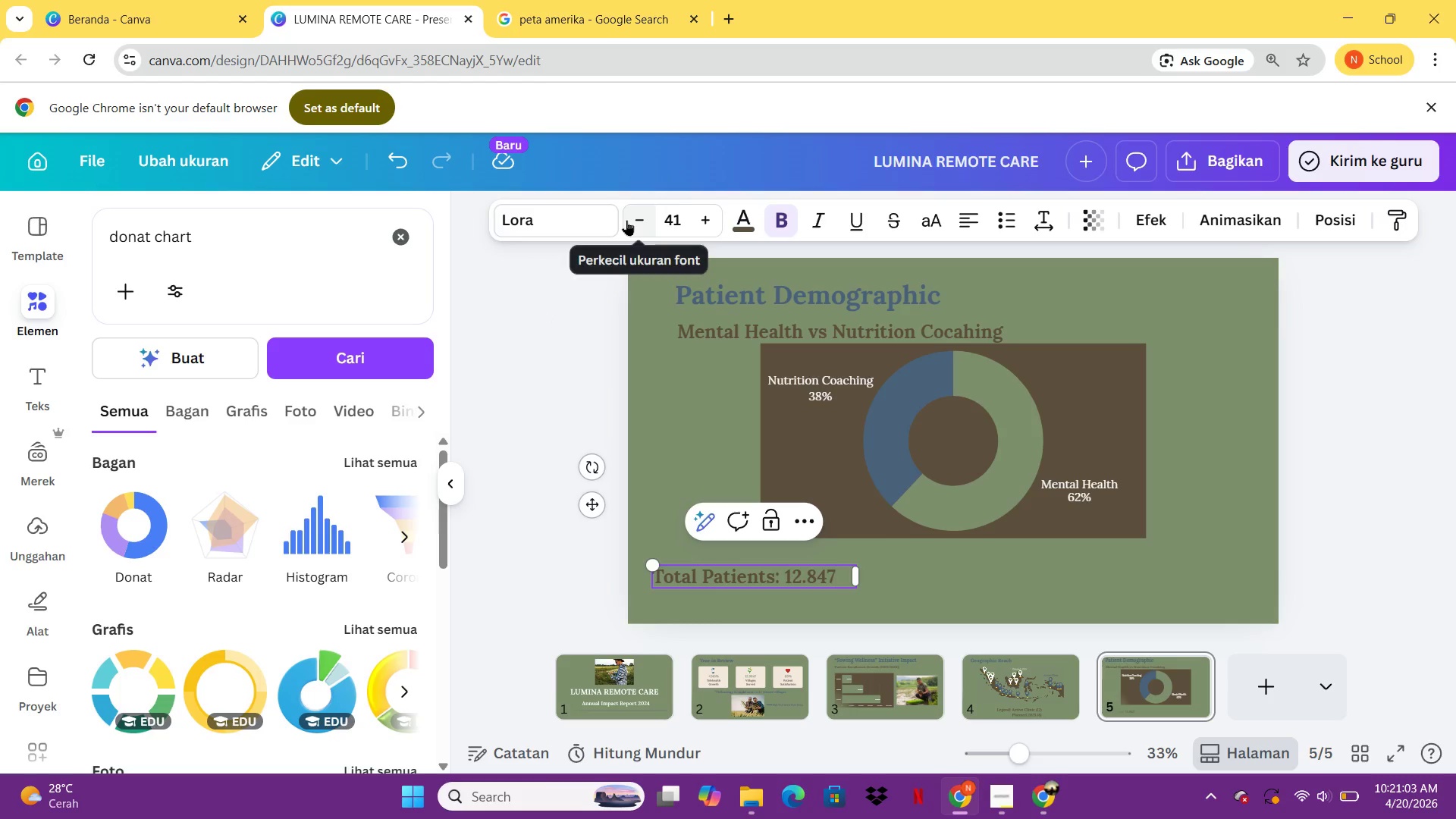 
wait(5.7)
 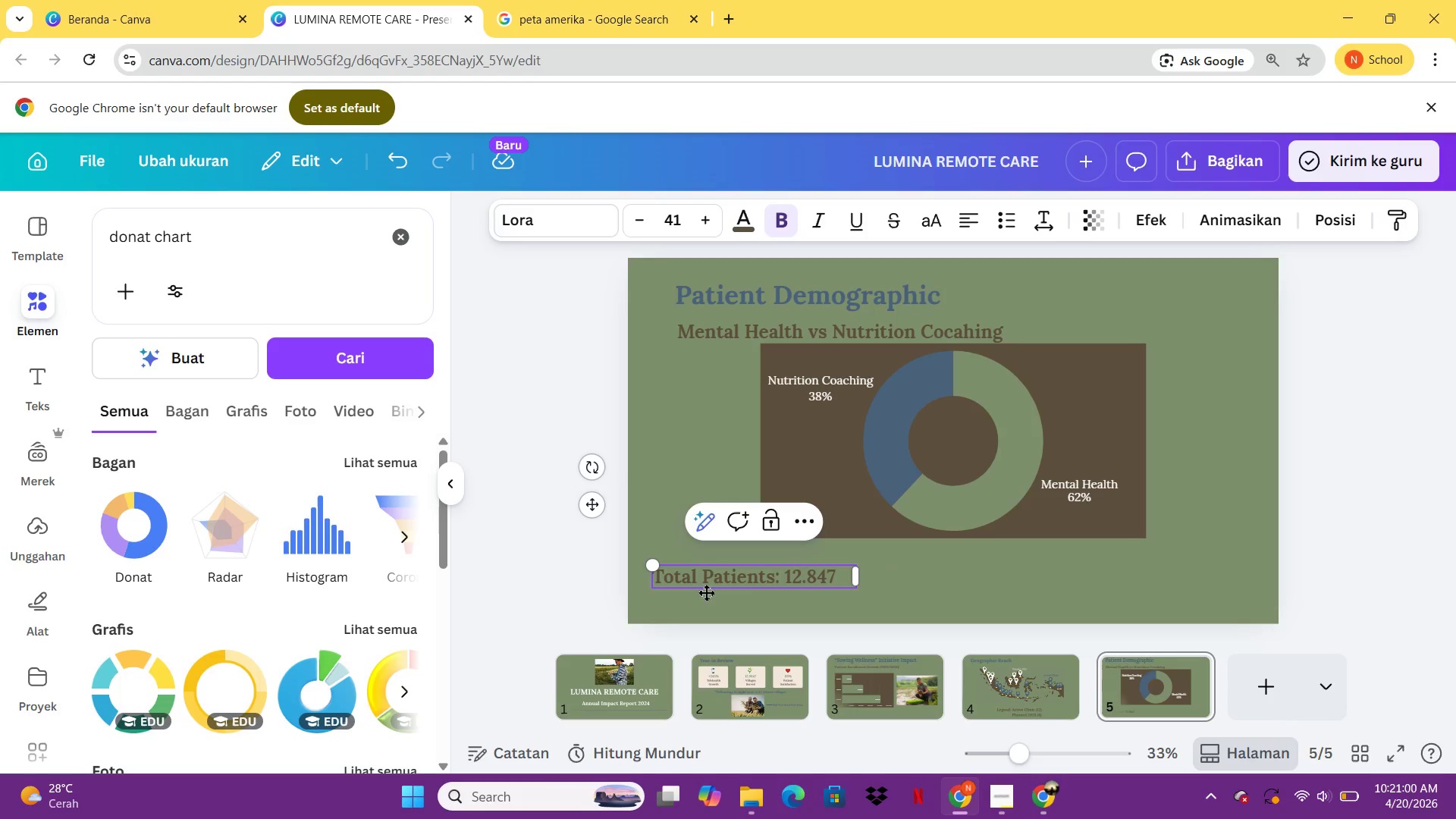 
double_click([711, 221])
 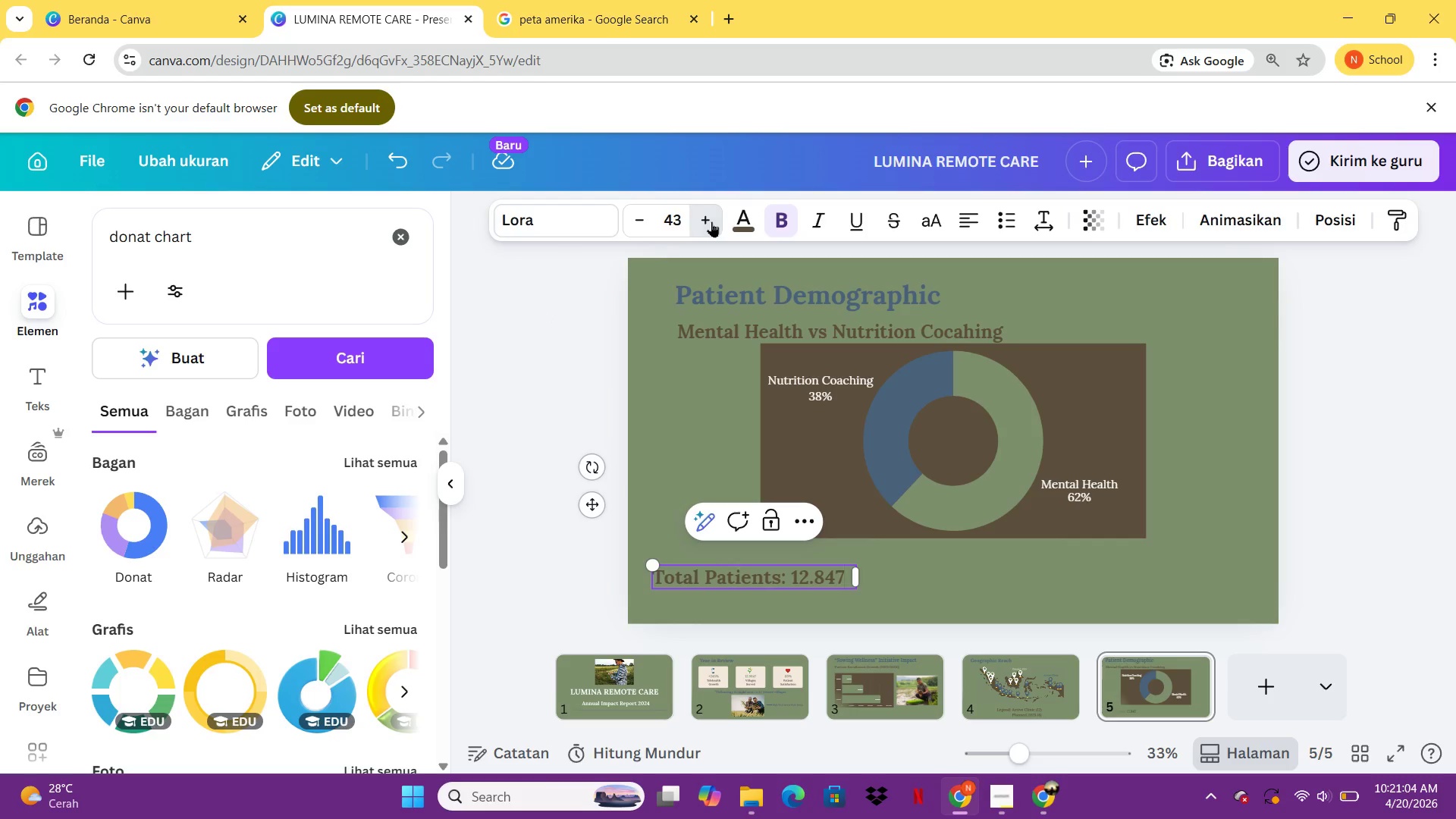 
triple_click([711, 221])
 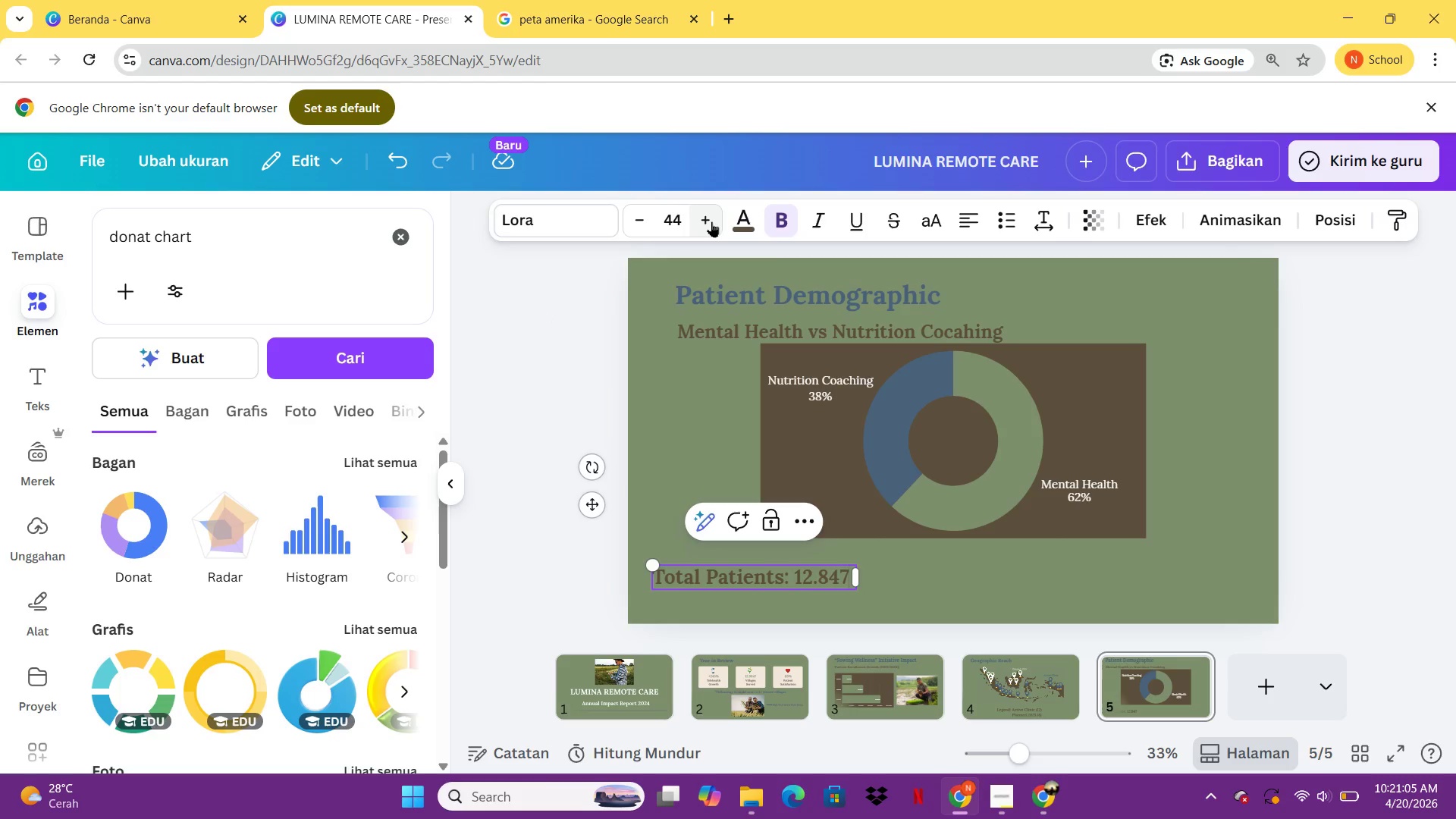 
triple_click([711, 221])
 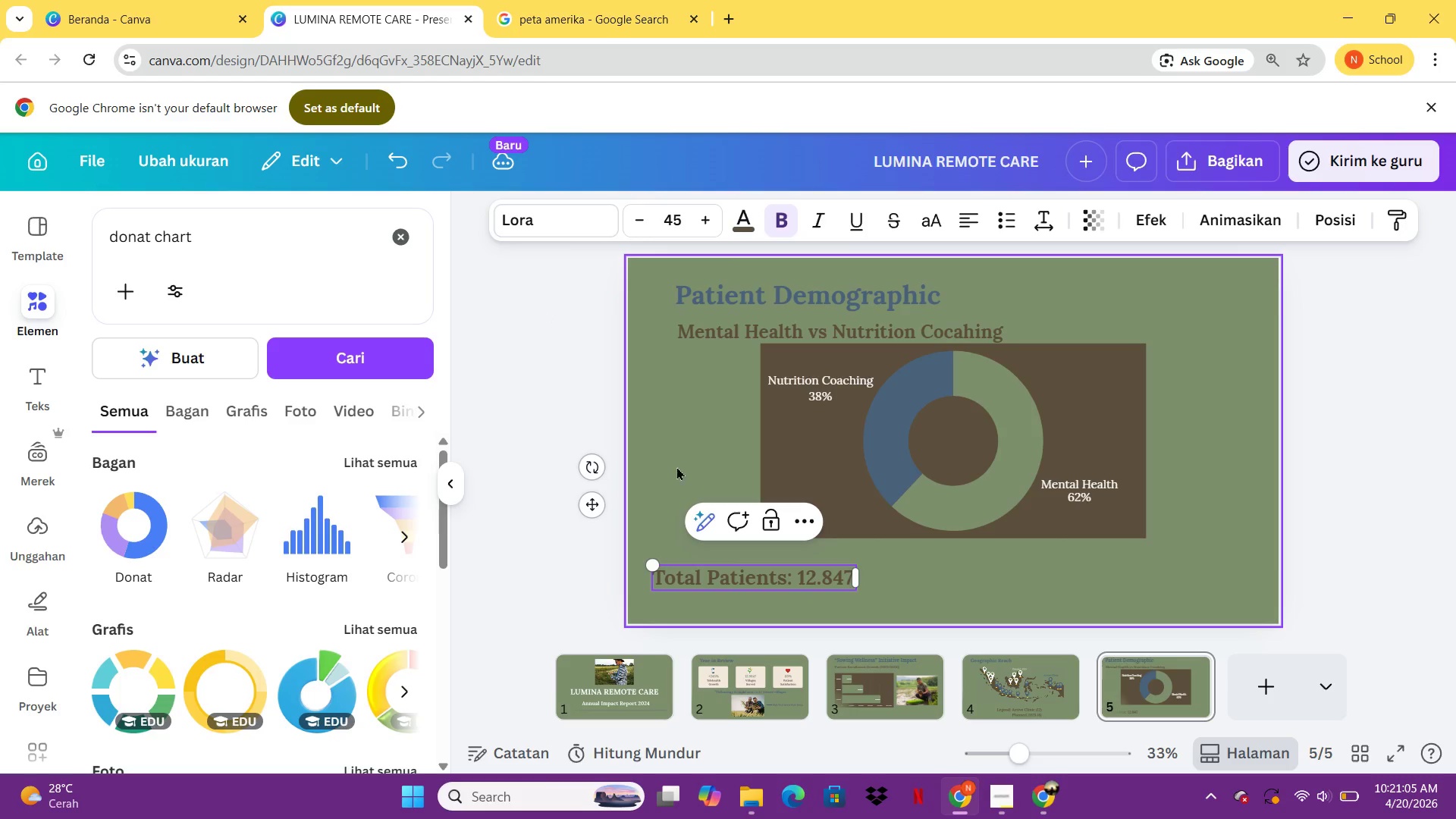 
left_click([607, 470])
 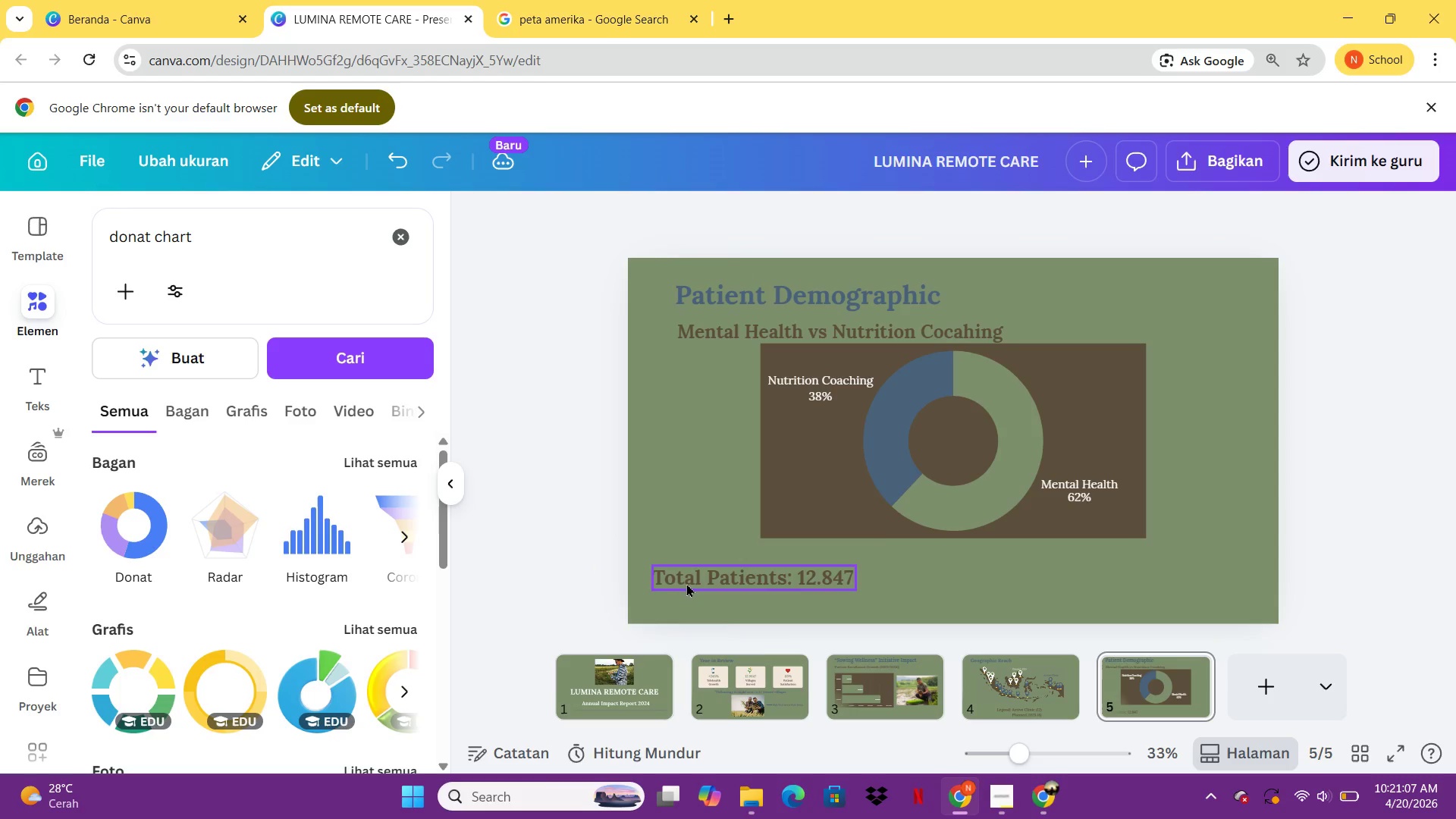 
left_click_drag(start_coordinate=[687, 583], to_coordinate=[885, 573])
 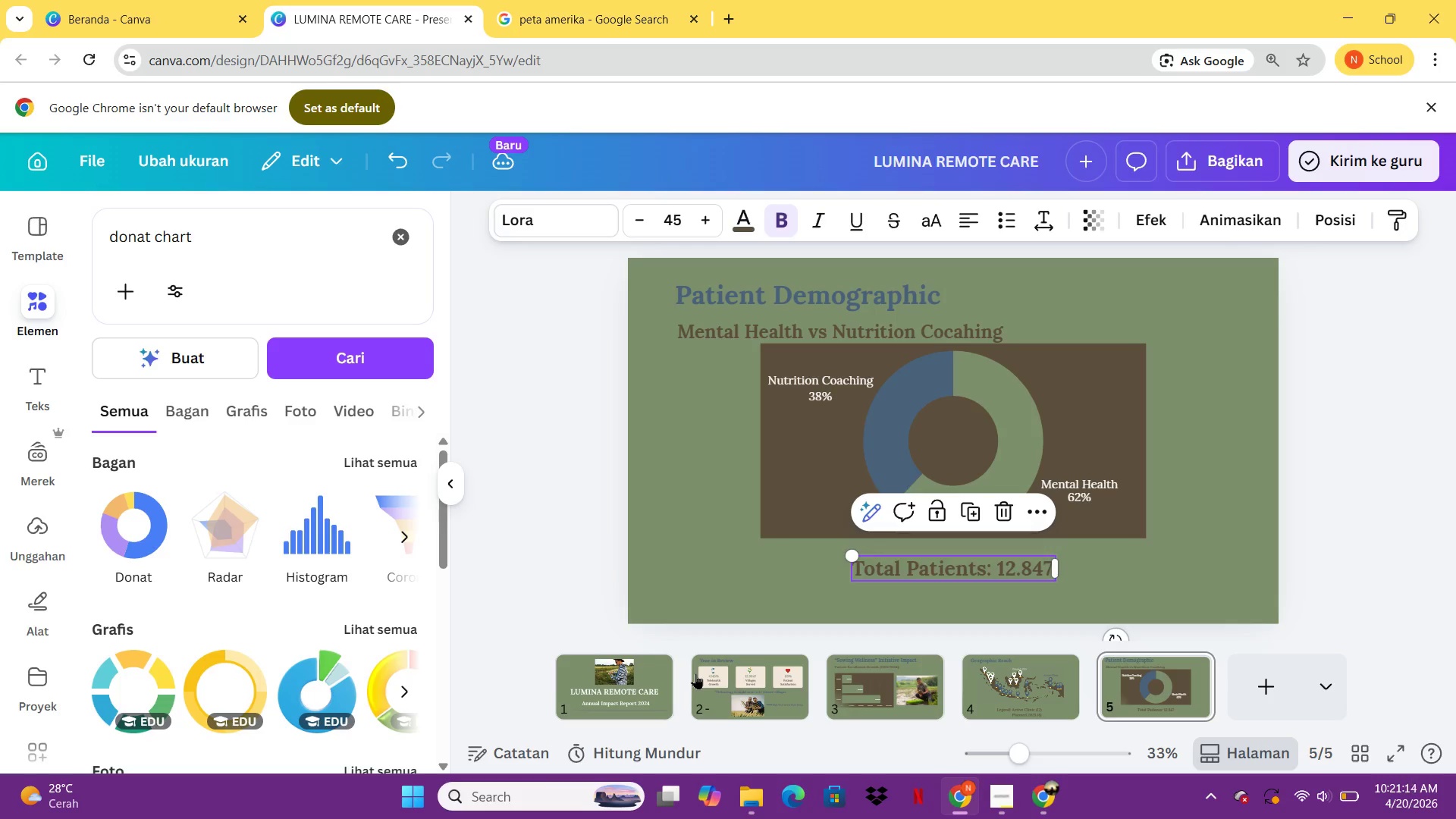 
wait(6.0)
 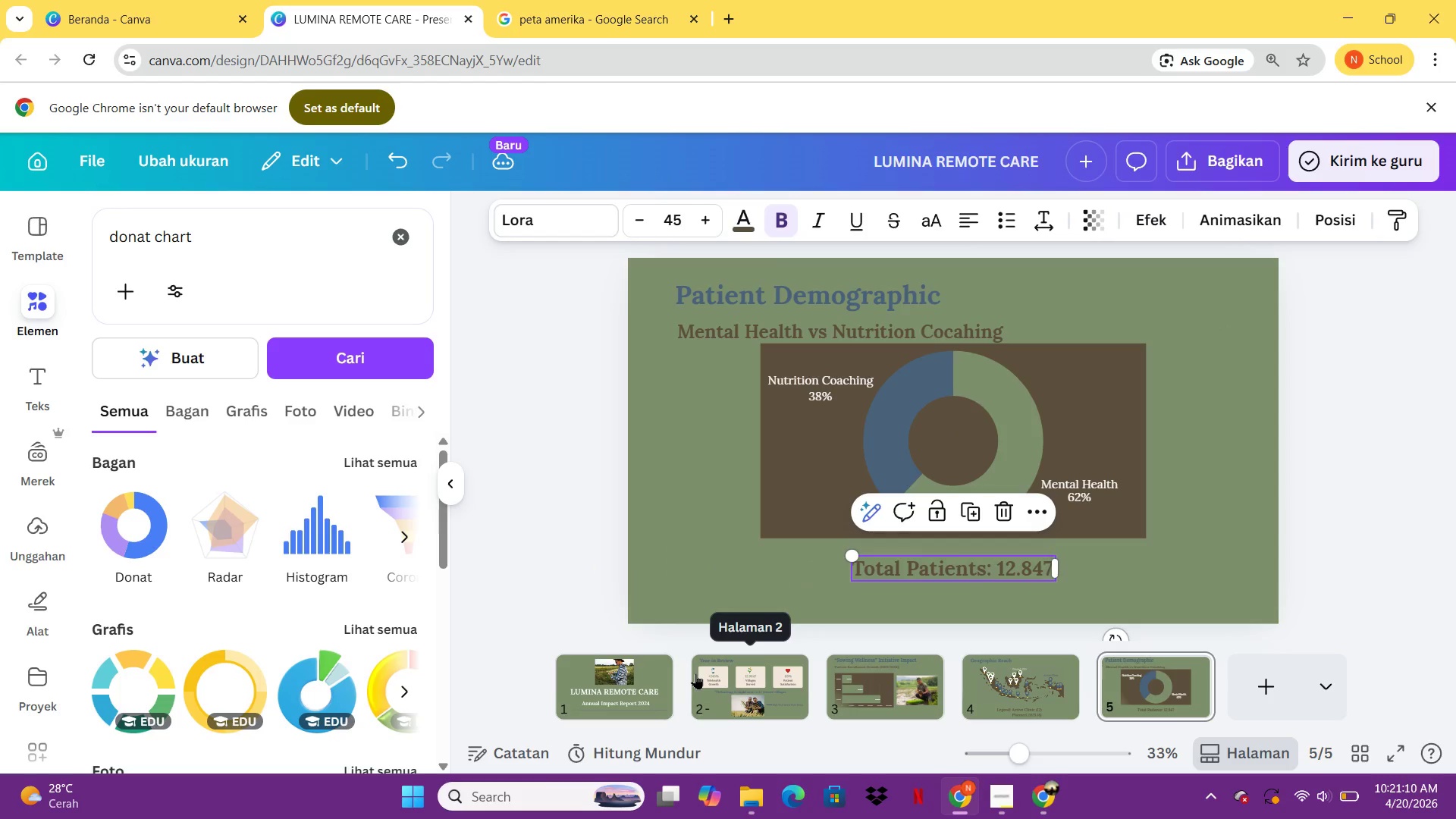 
left_click([967, 472])
 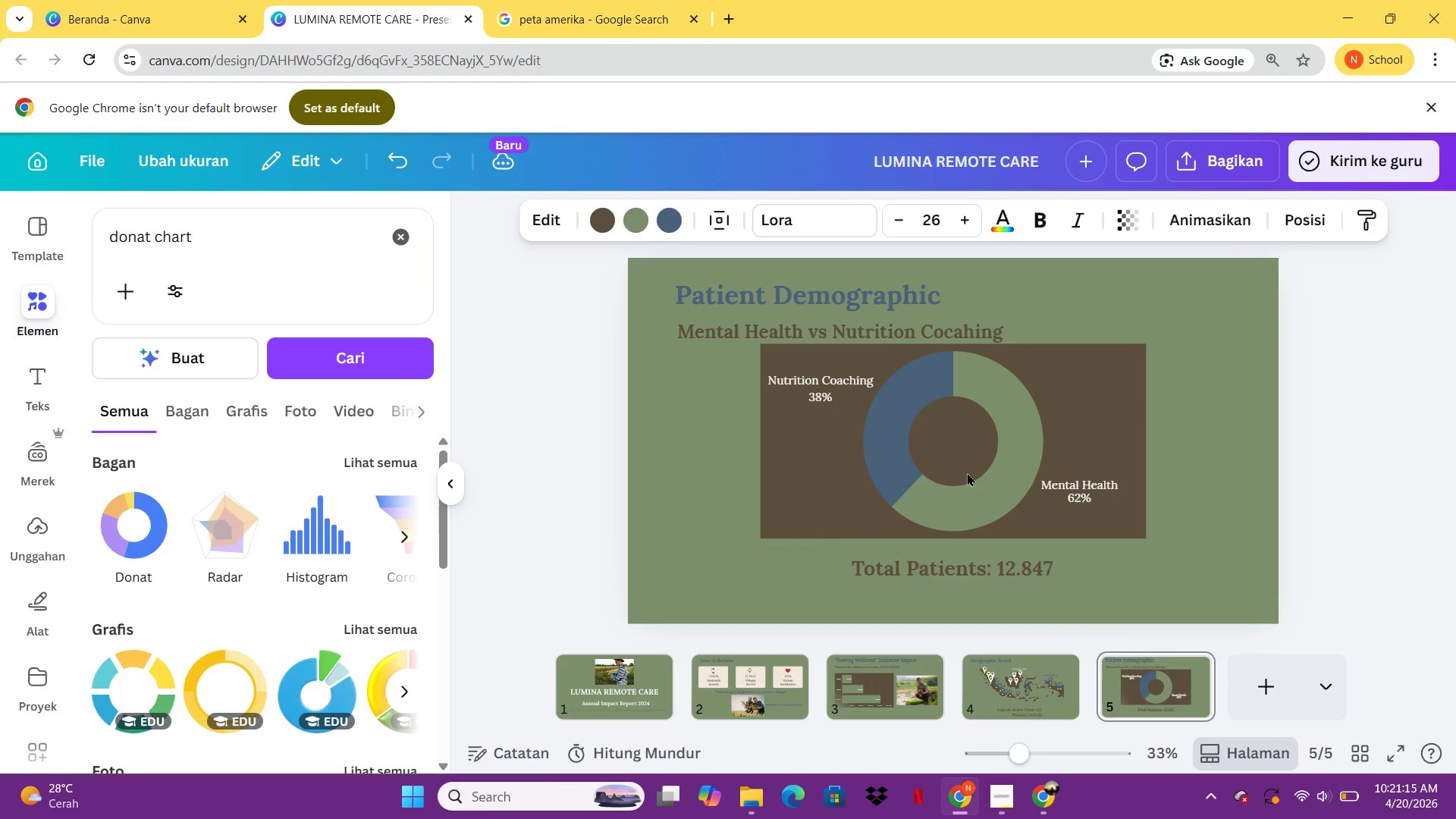 
hold_key(key=ArrowDown, duration=1.2)
 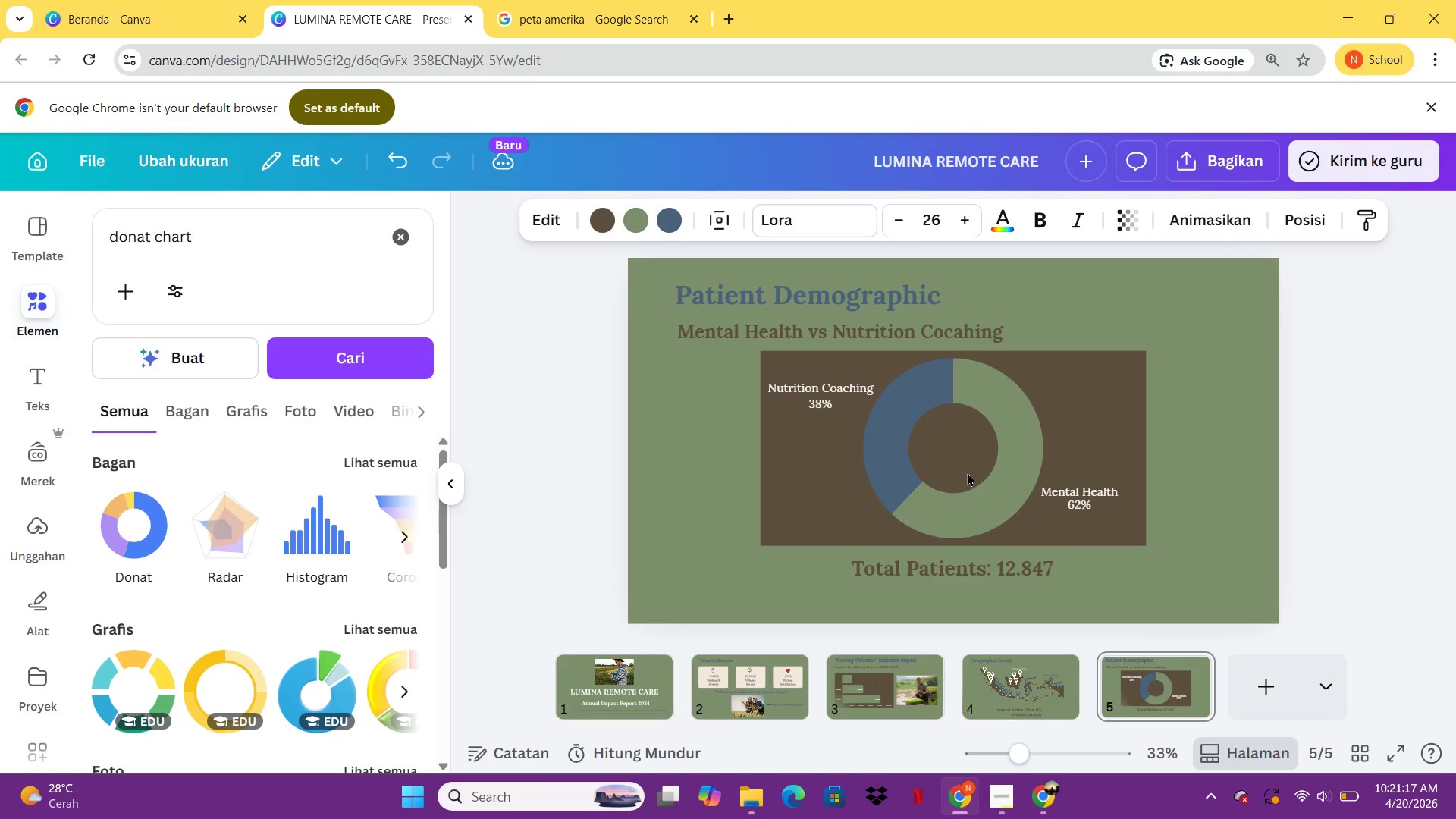 
key(ArrowDown)
 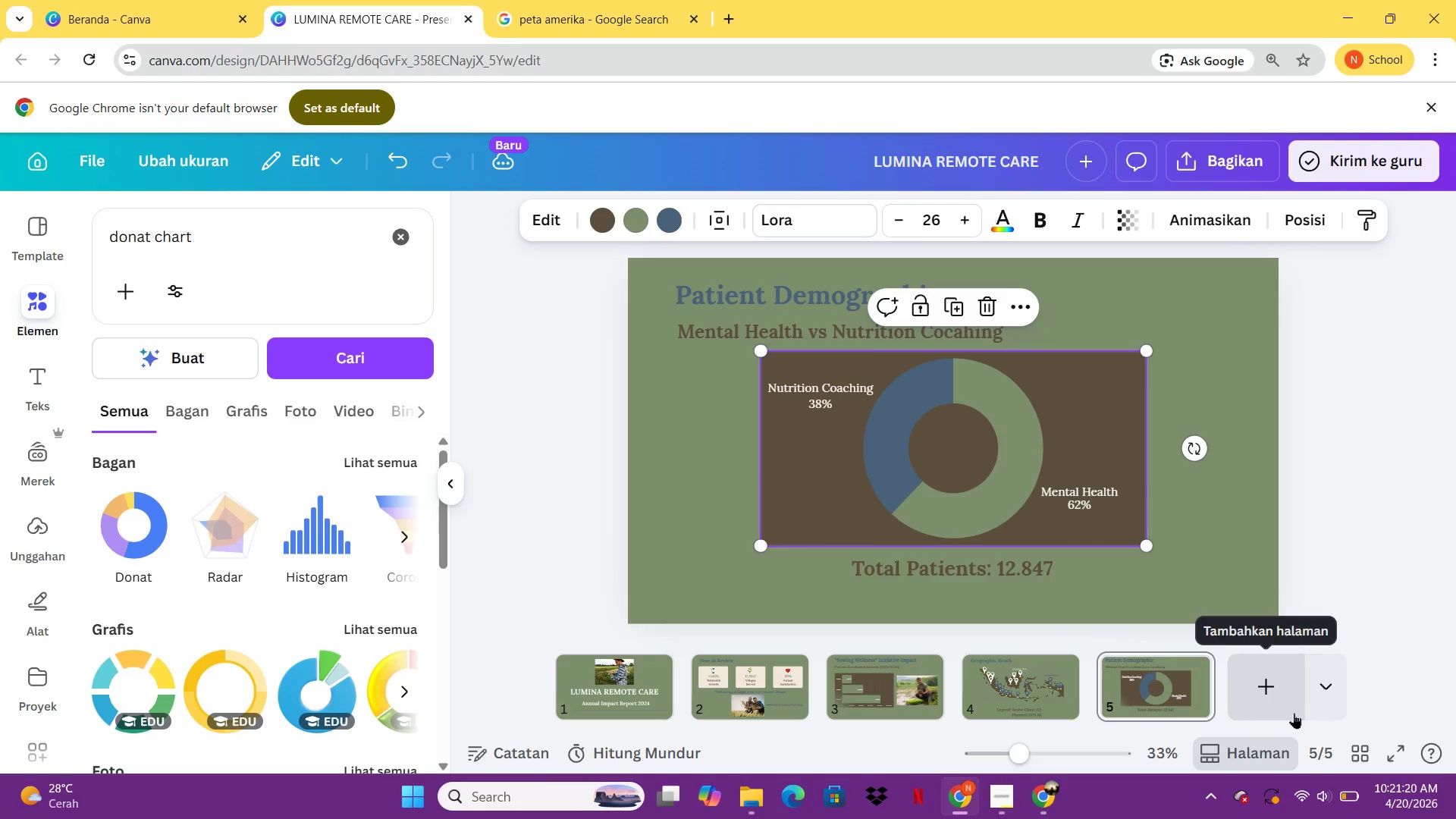 
left_click([1254, 694])
 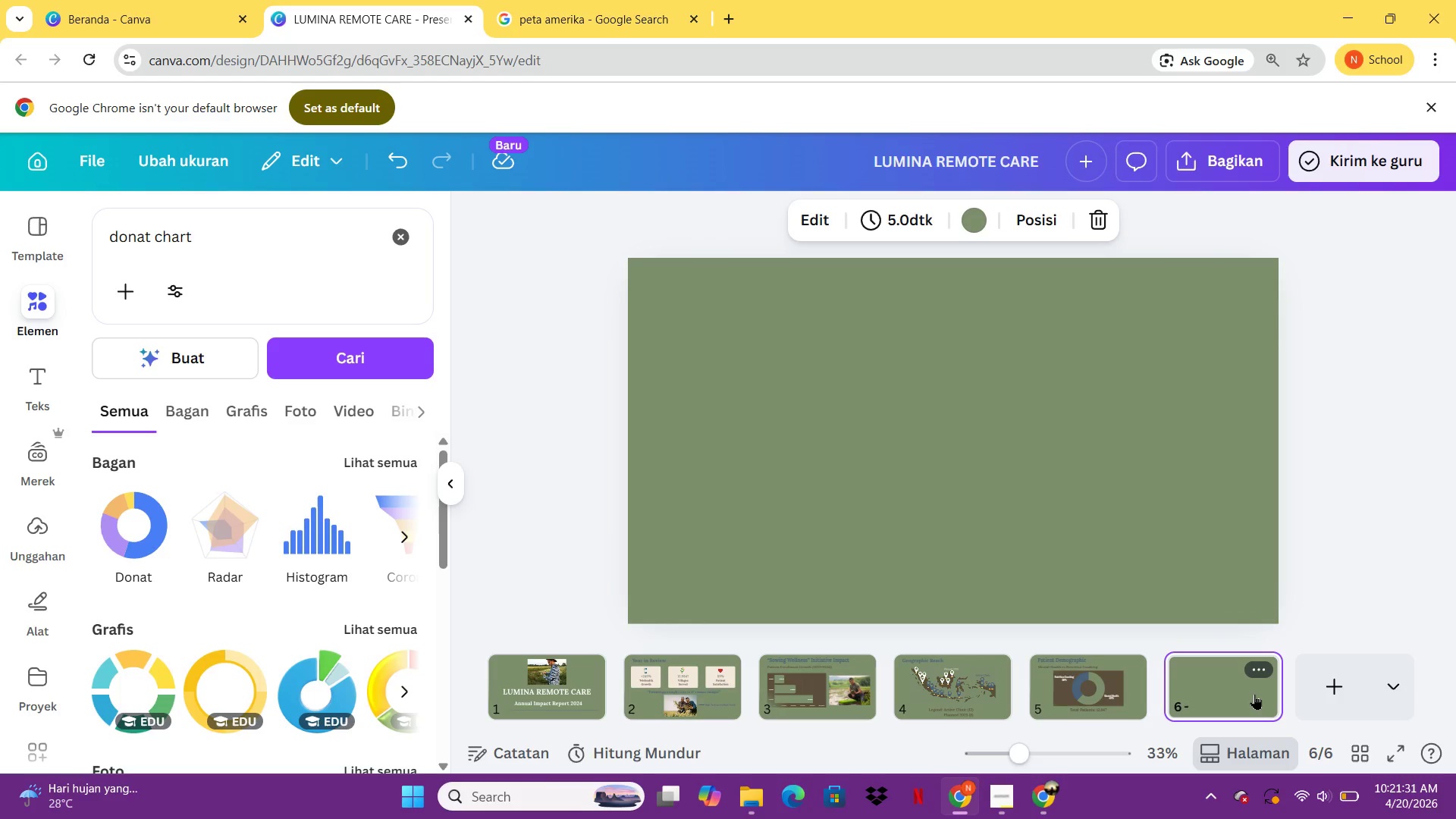 
wait(15.33)
 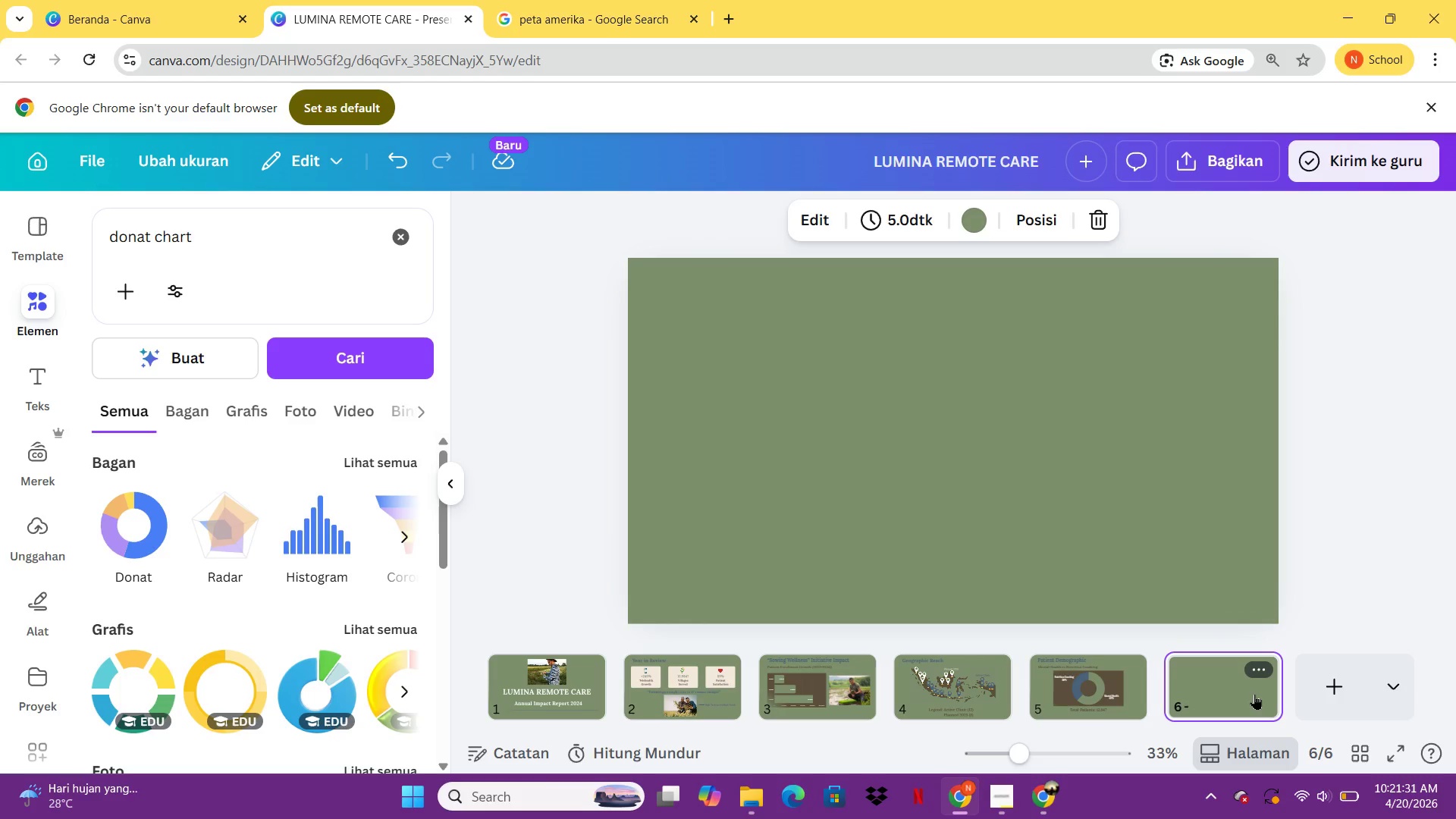 
left_click([1077, 681])
 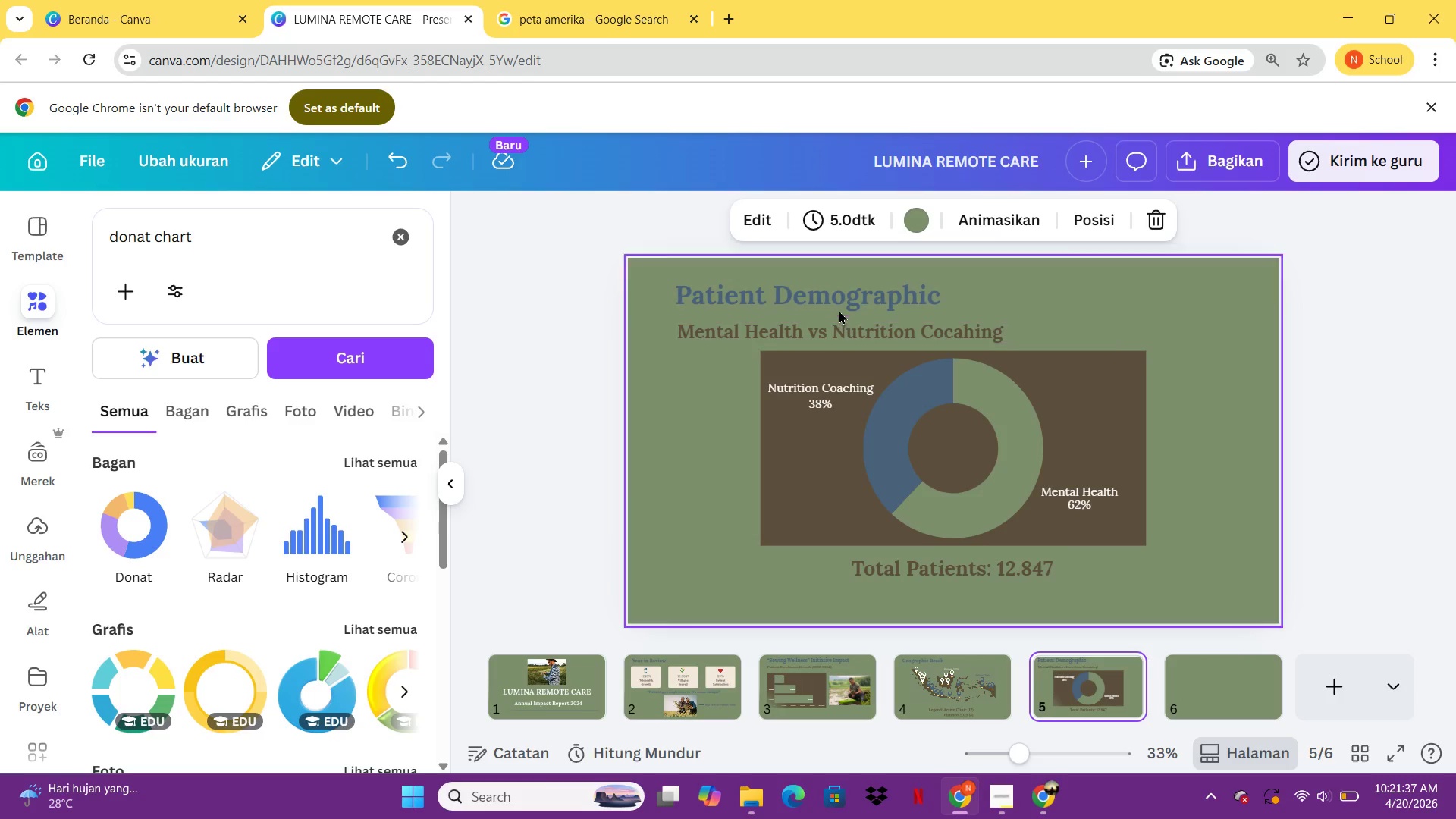 
left_click([838, 310])
 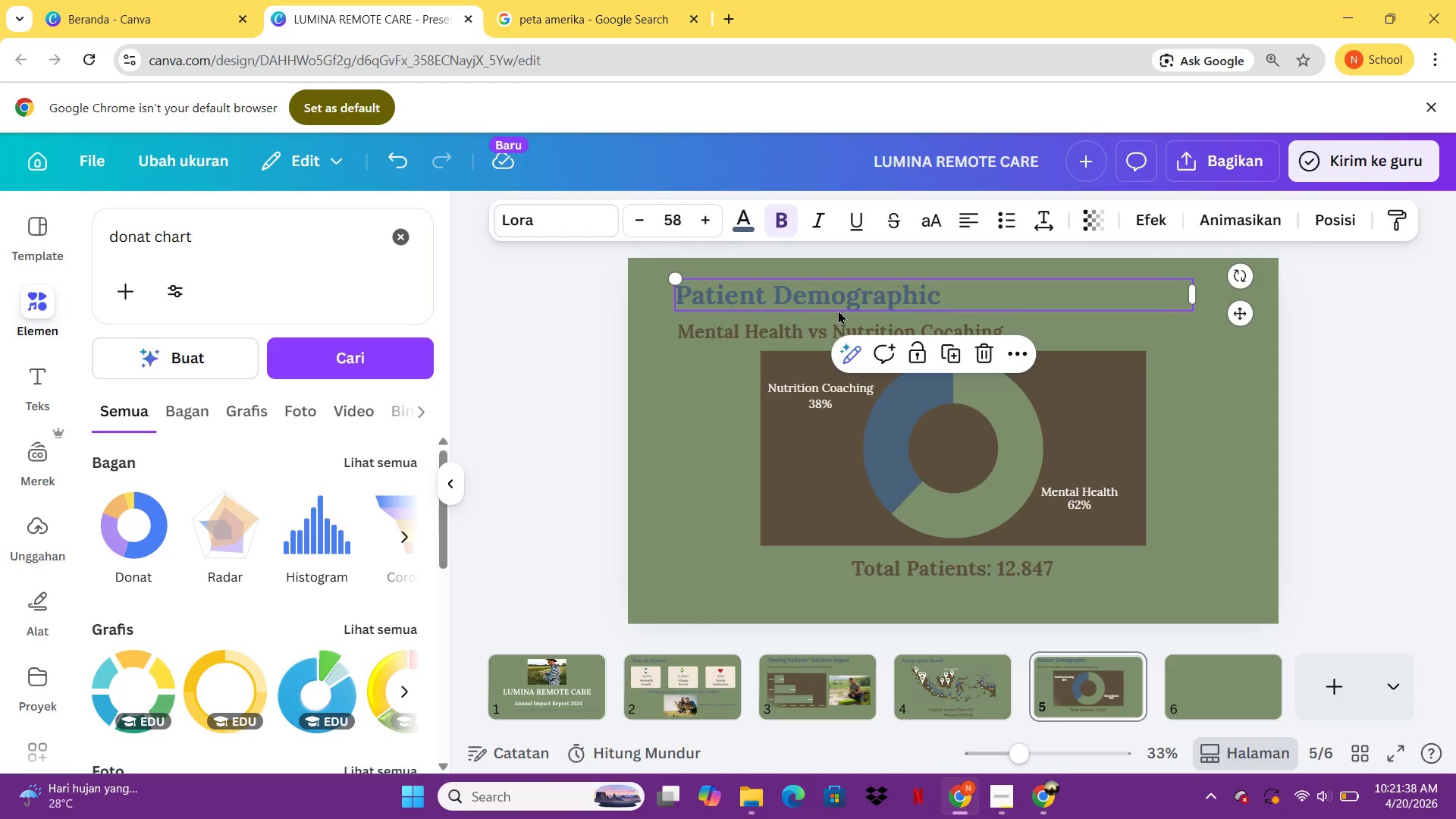 
key(Control+C)
 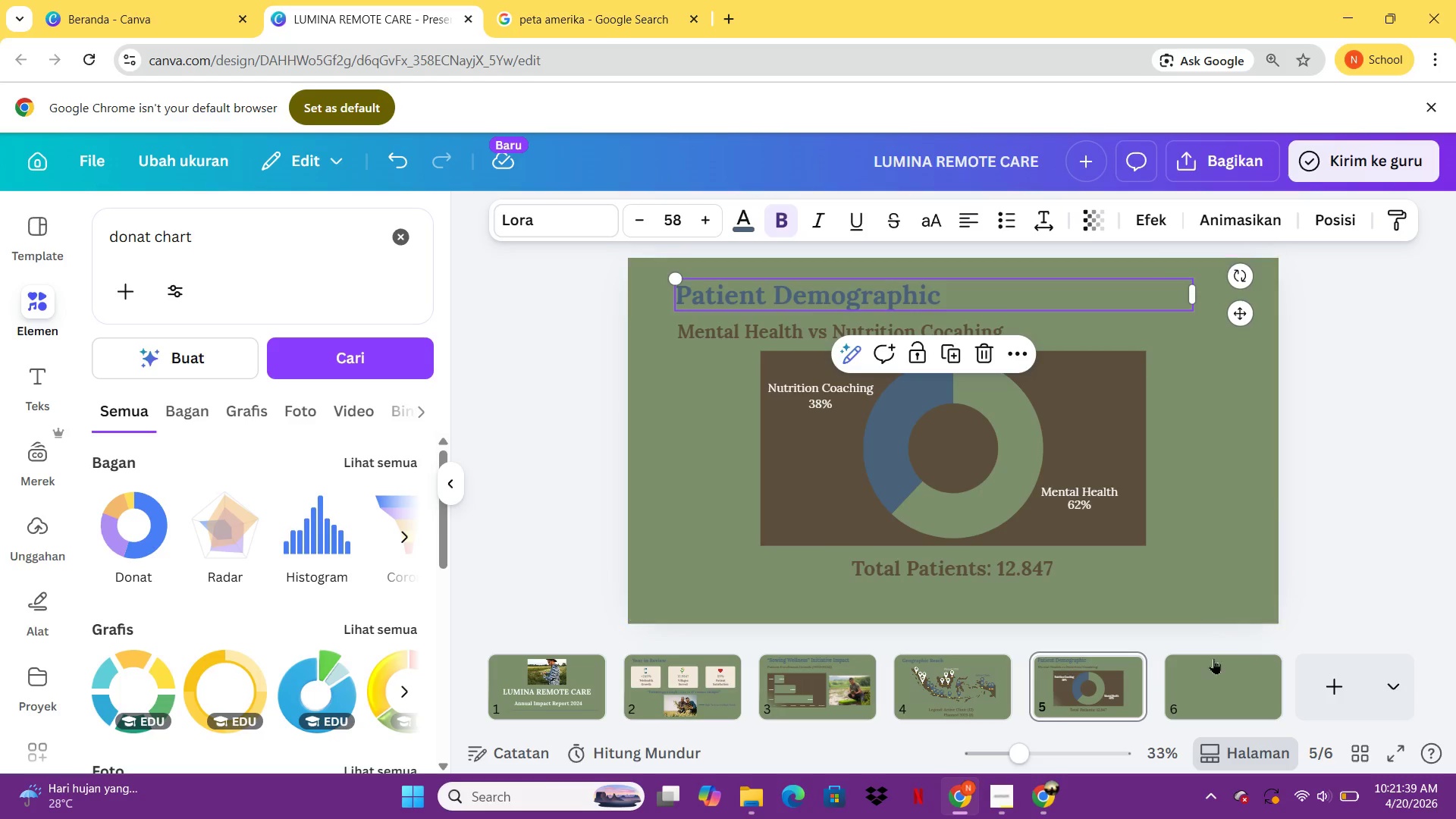 
left_click([1214, 662])
 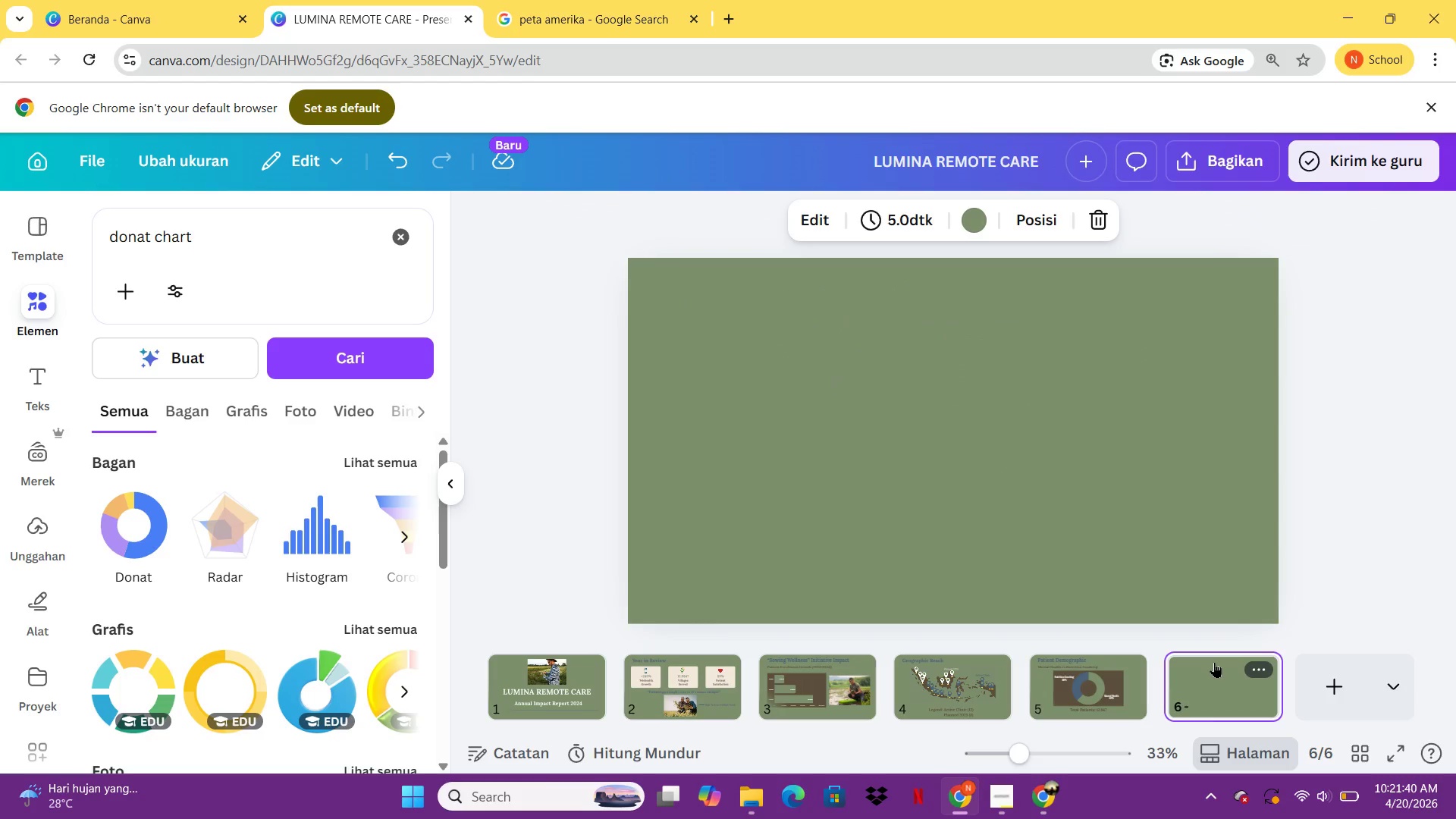 
key(Control+V)
 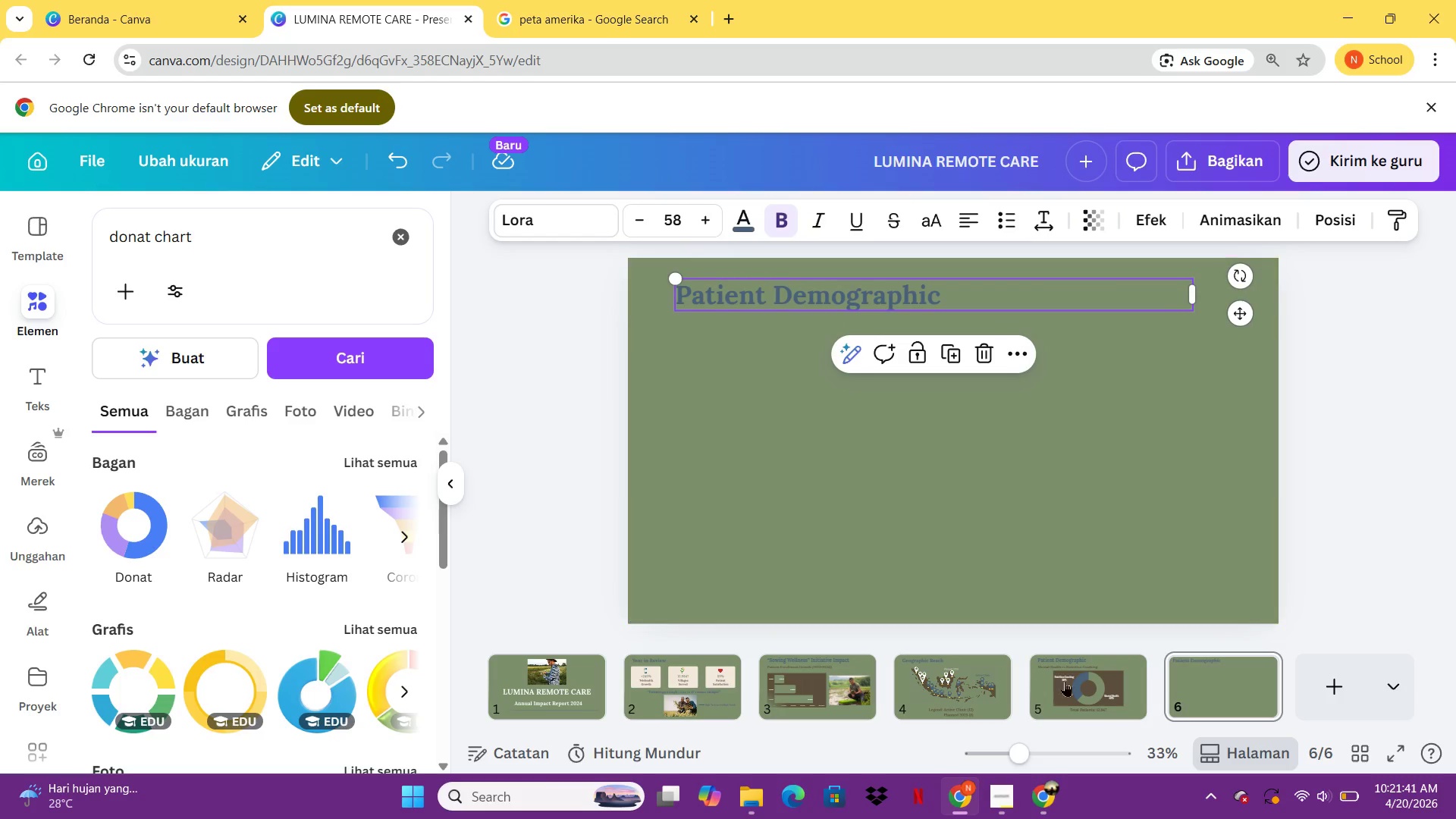 
left_click([1073, 686])
 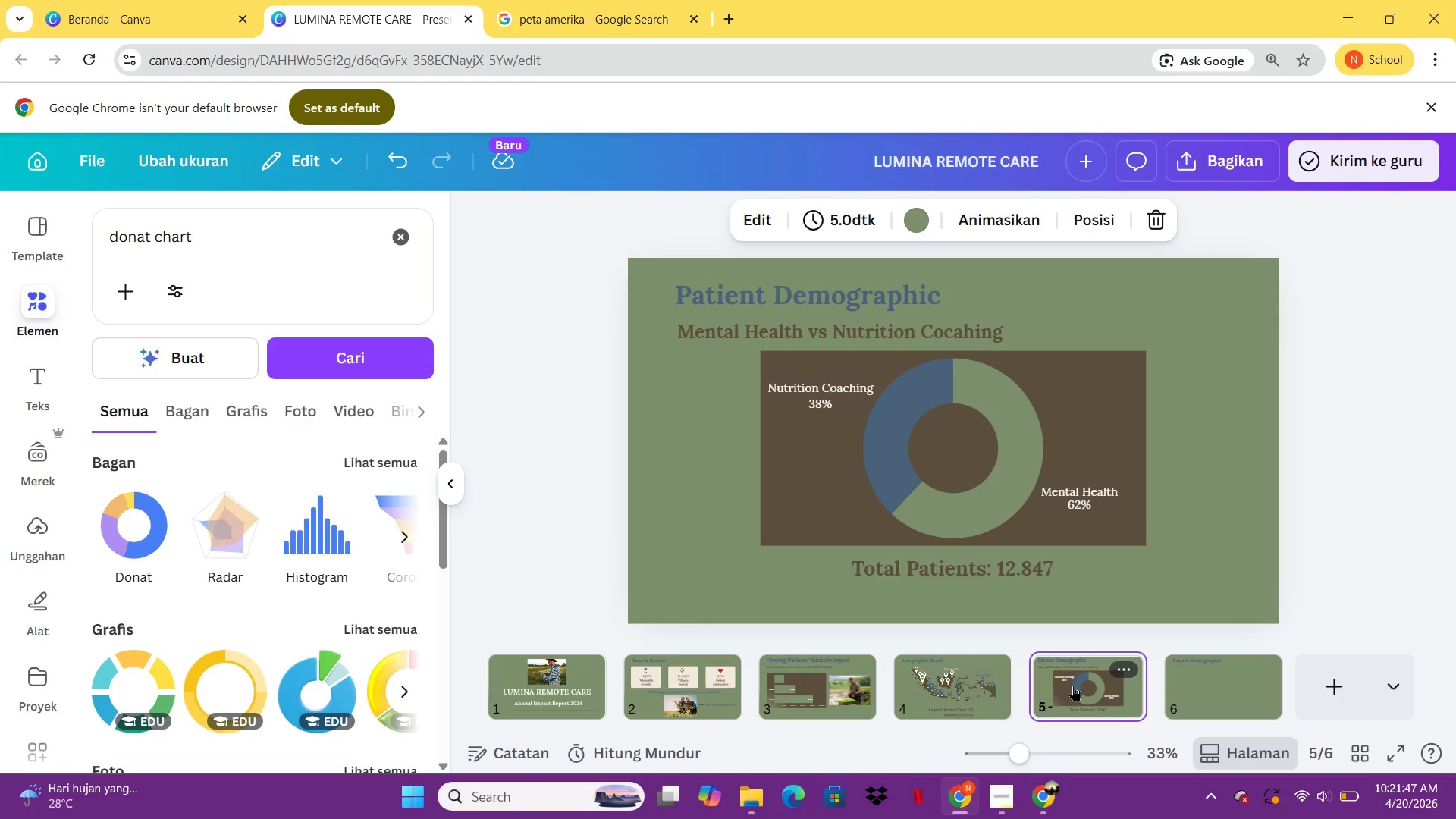 
wait(7.56)
 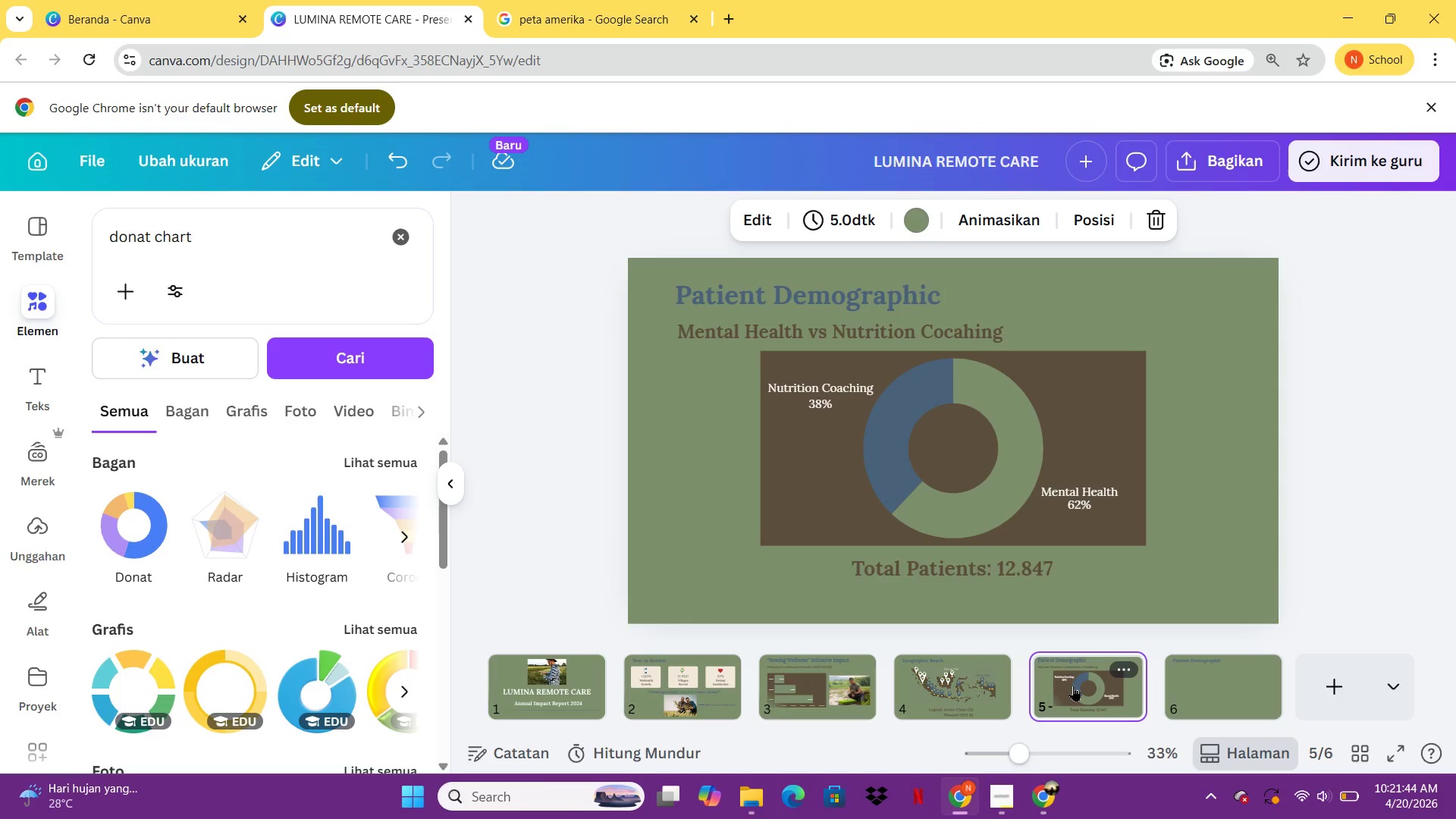 
left_click([714, 713])
 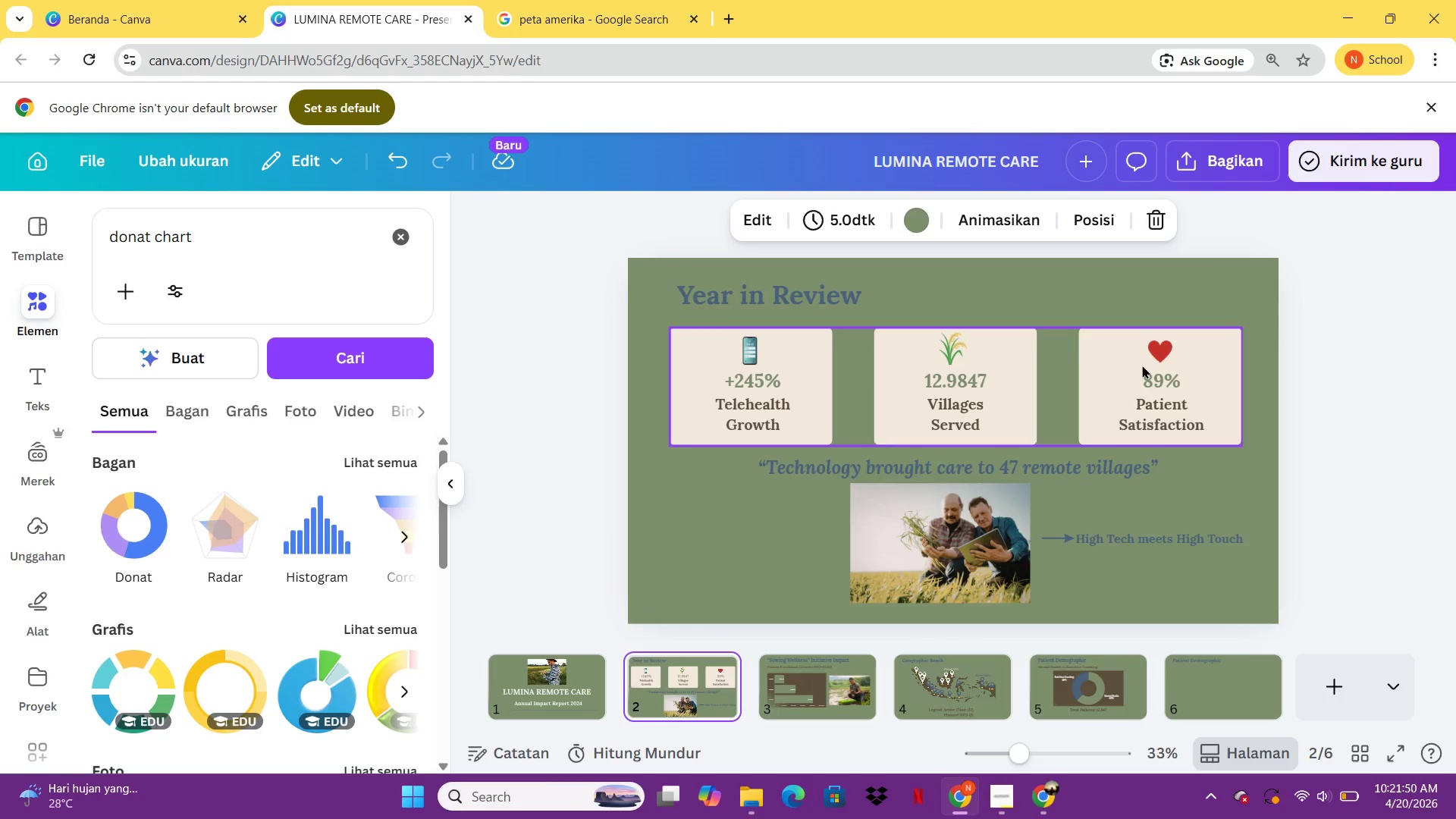 
left_click([1162, 357])
 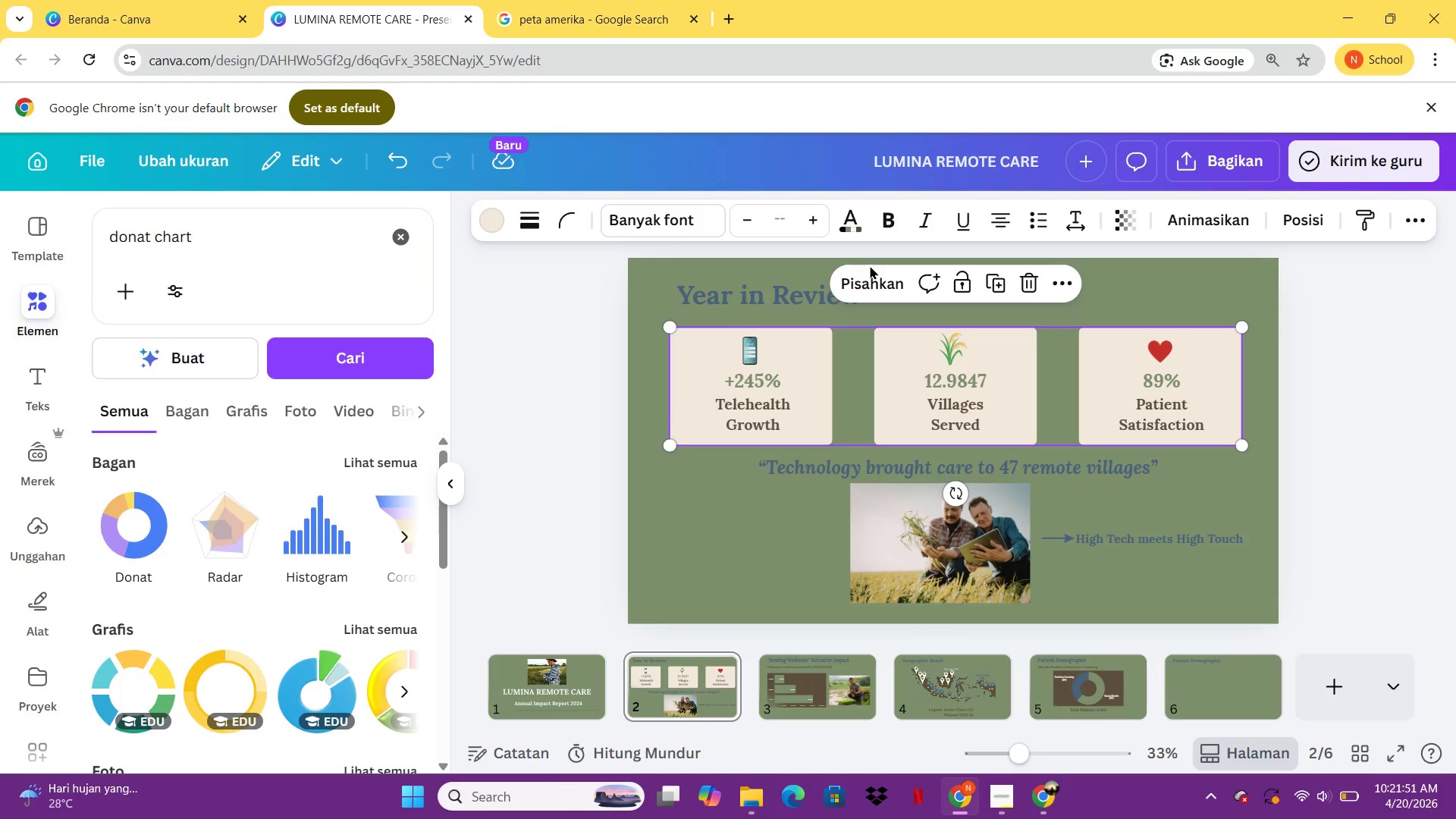 
left_click([870, 265])
 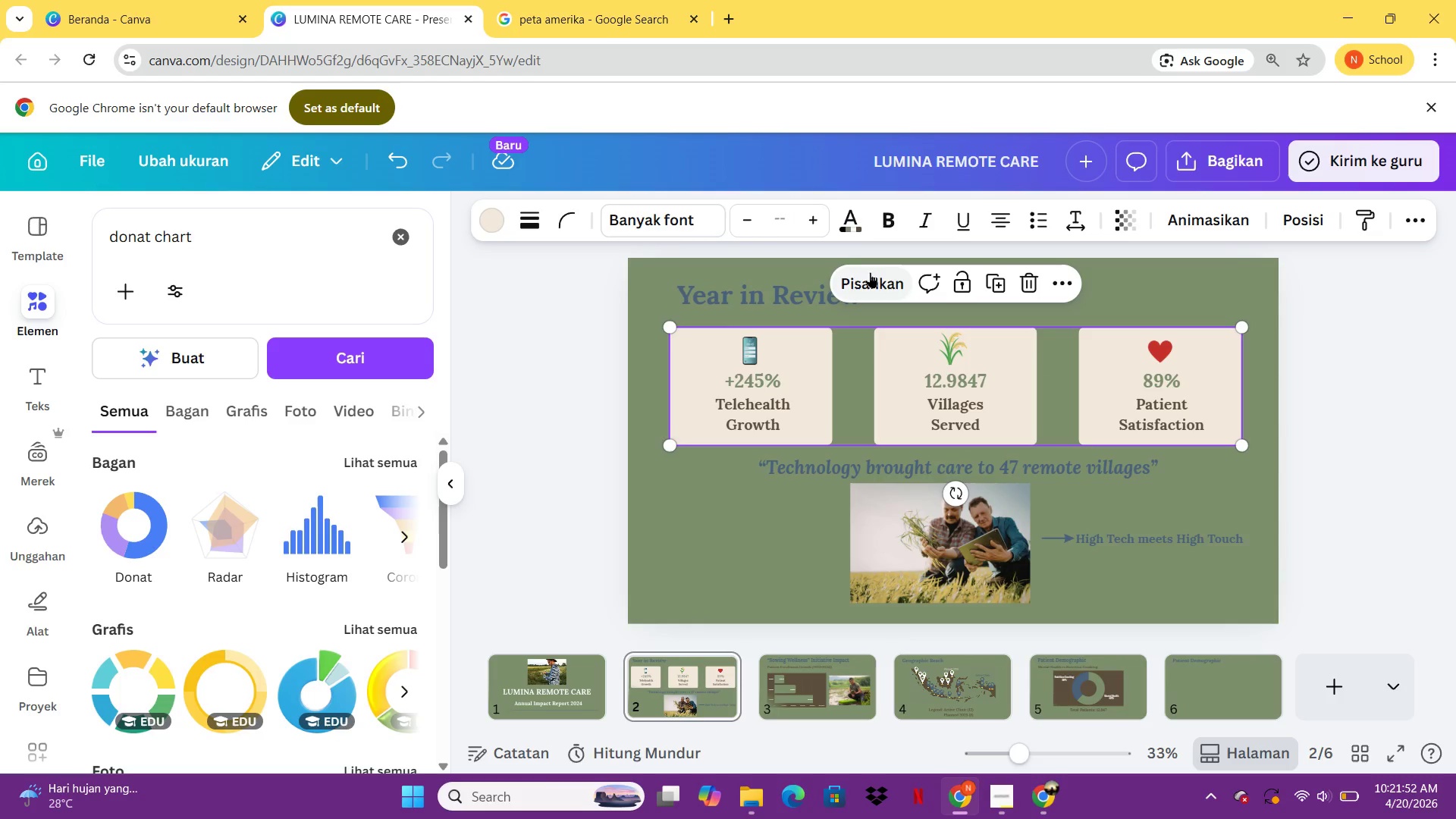 
left_click([870, 272])
 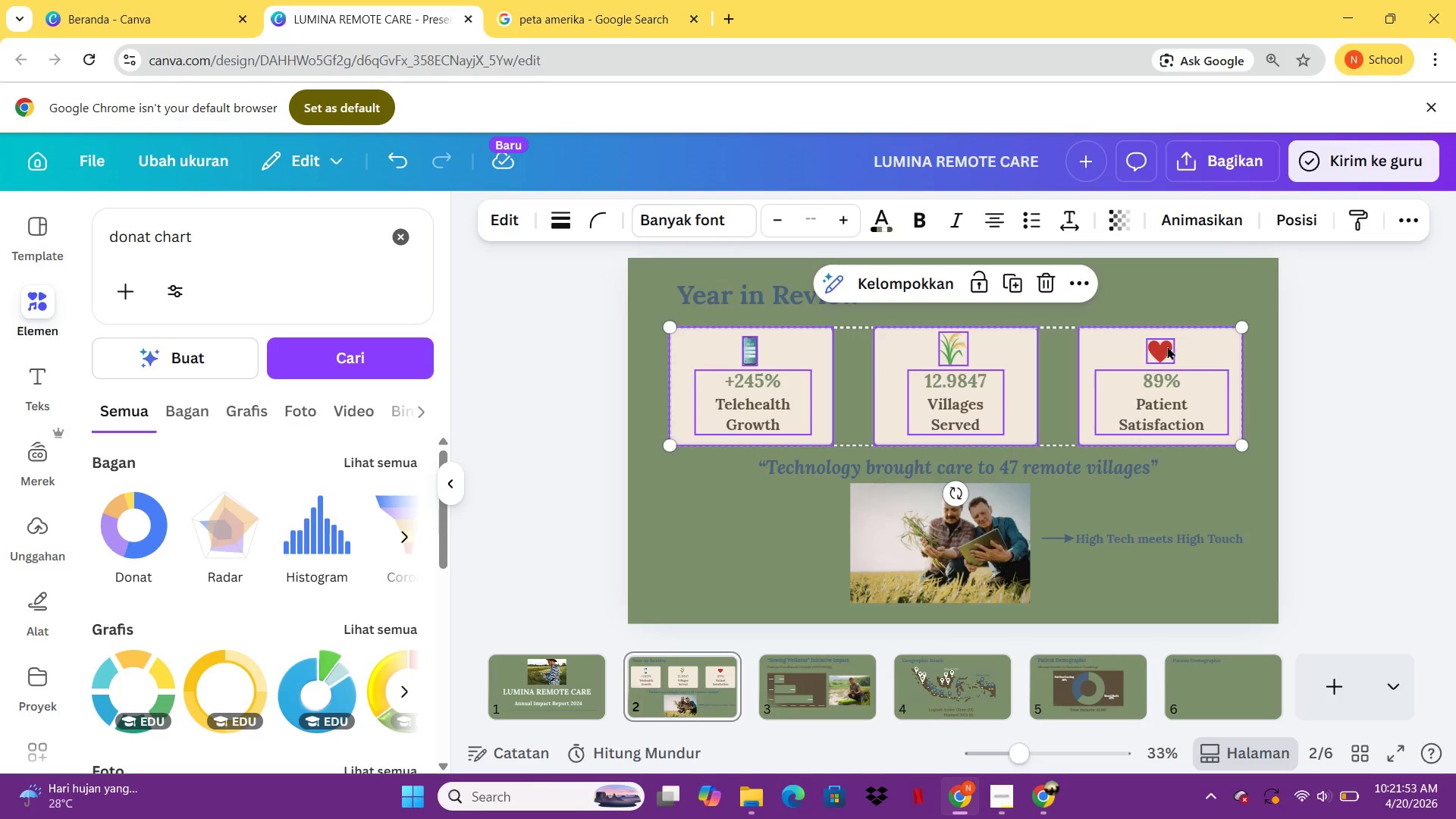 
left_click([1161, 346])
 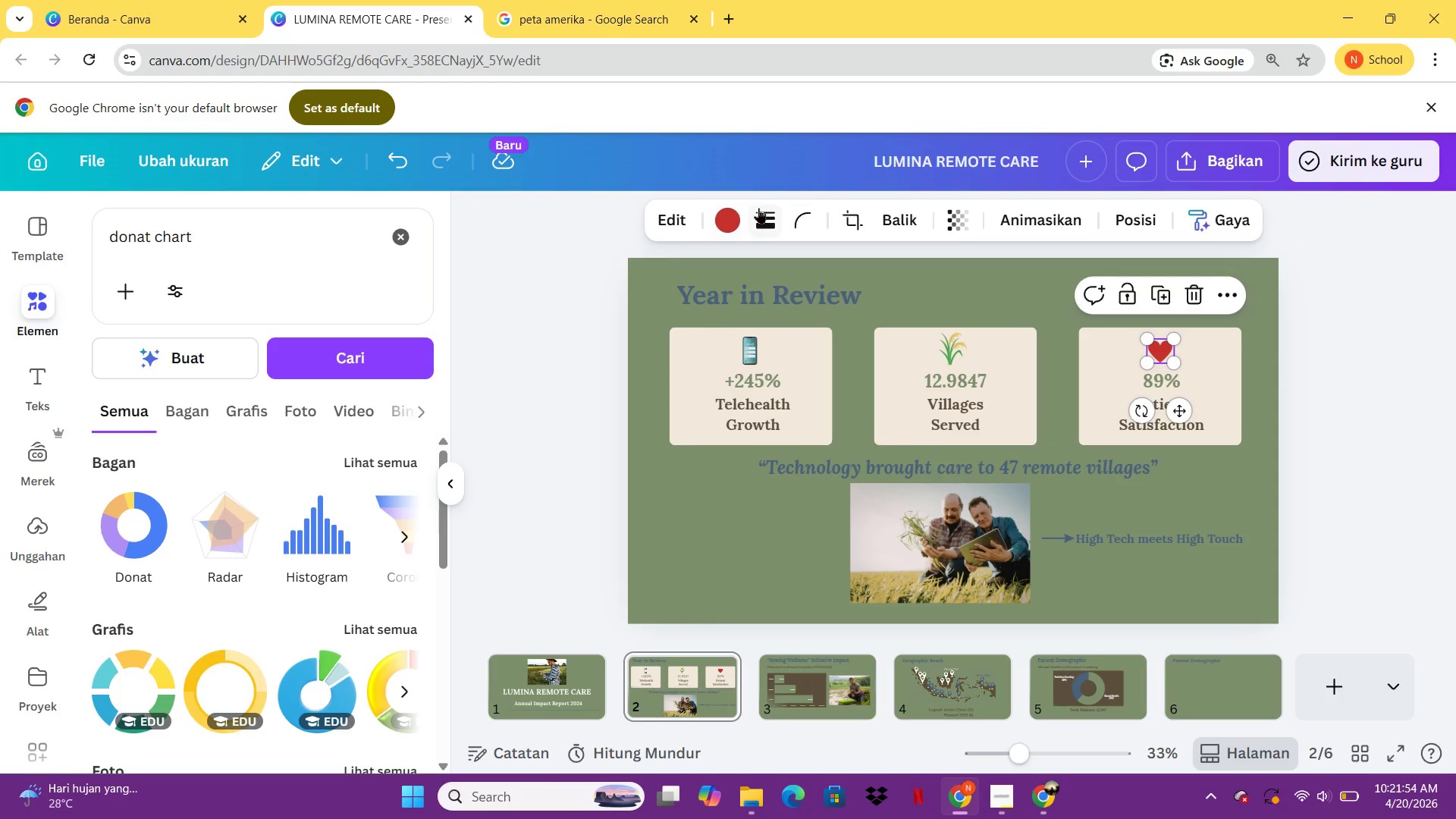 
left_click_drag(start_coordinate=[758, 208], to_coordinate=[723, 220])
 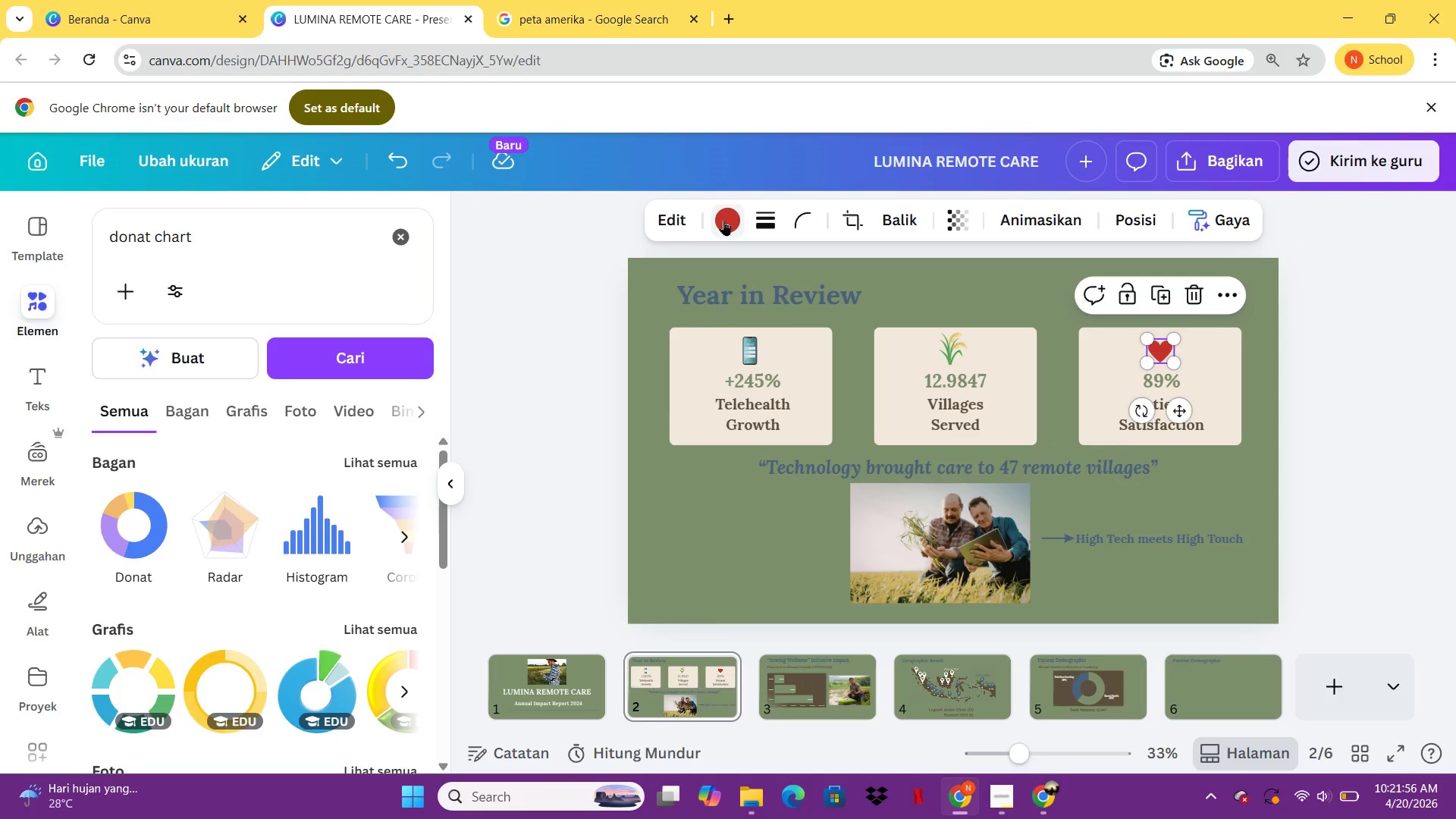 
left_click([723, 220])
 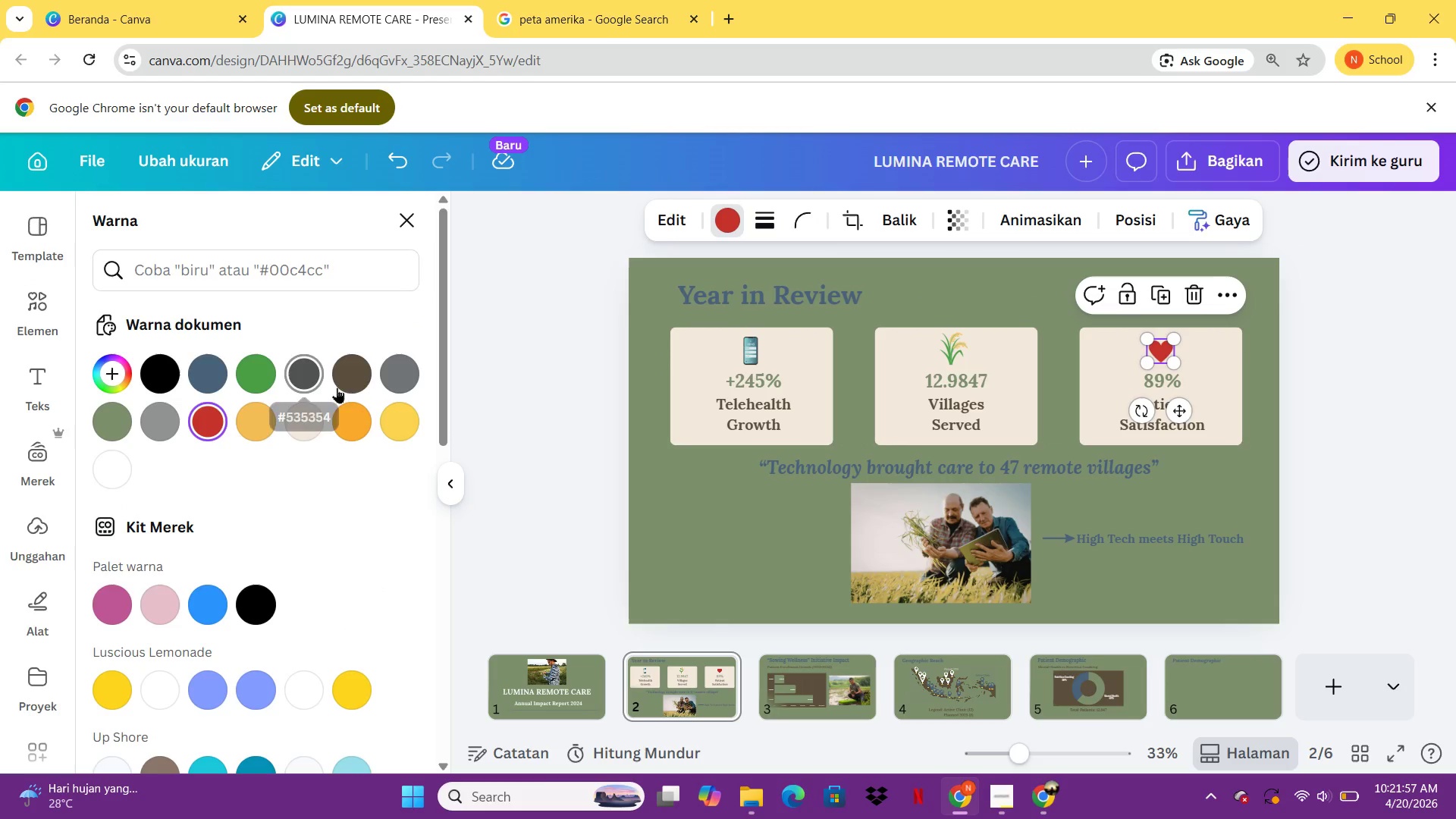 
left_click([347, 388])
 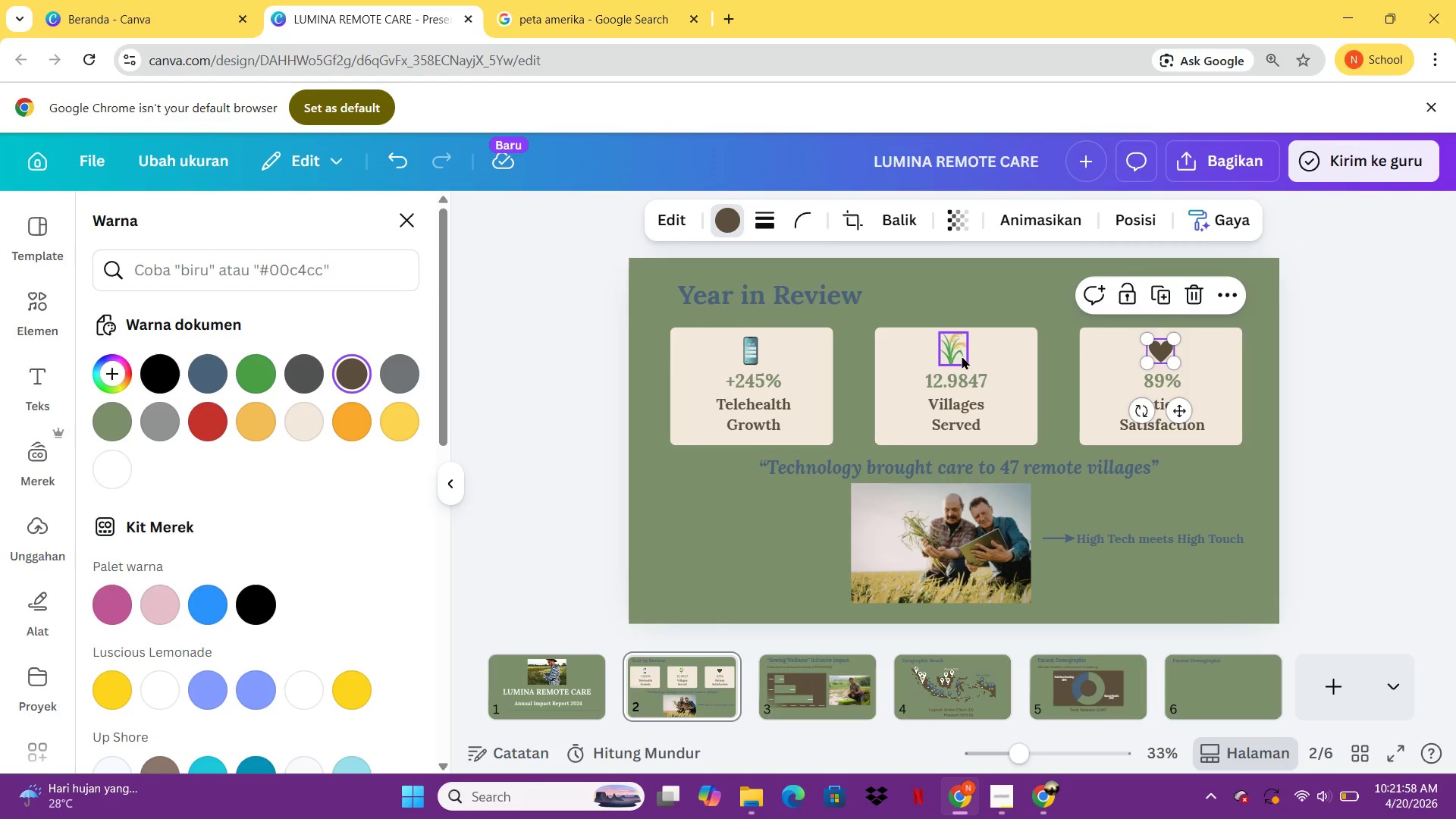 
left_click([962, 356])
 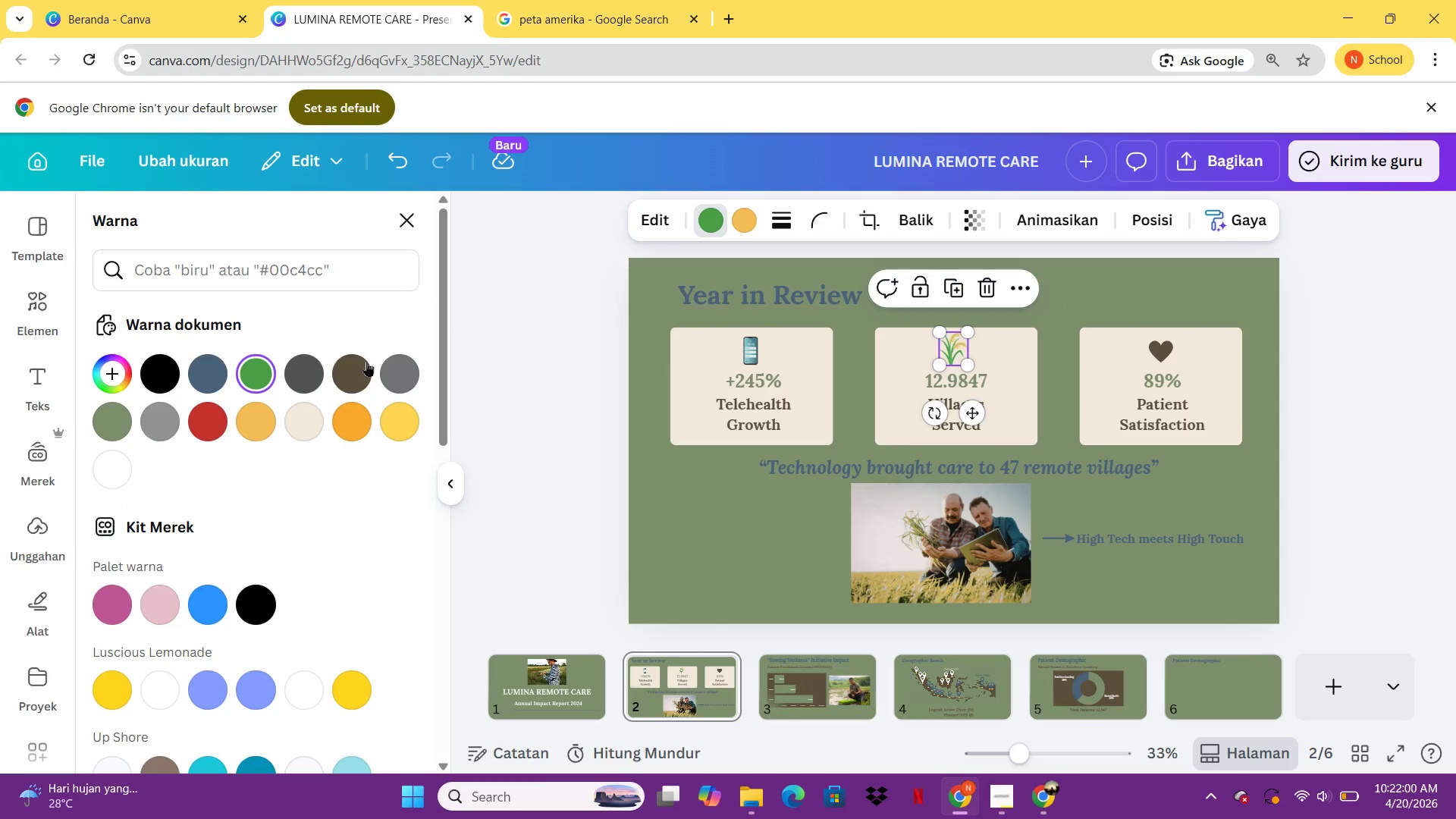 
left_click([365, 361])
 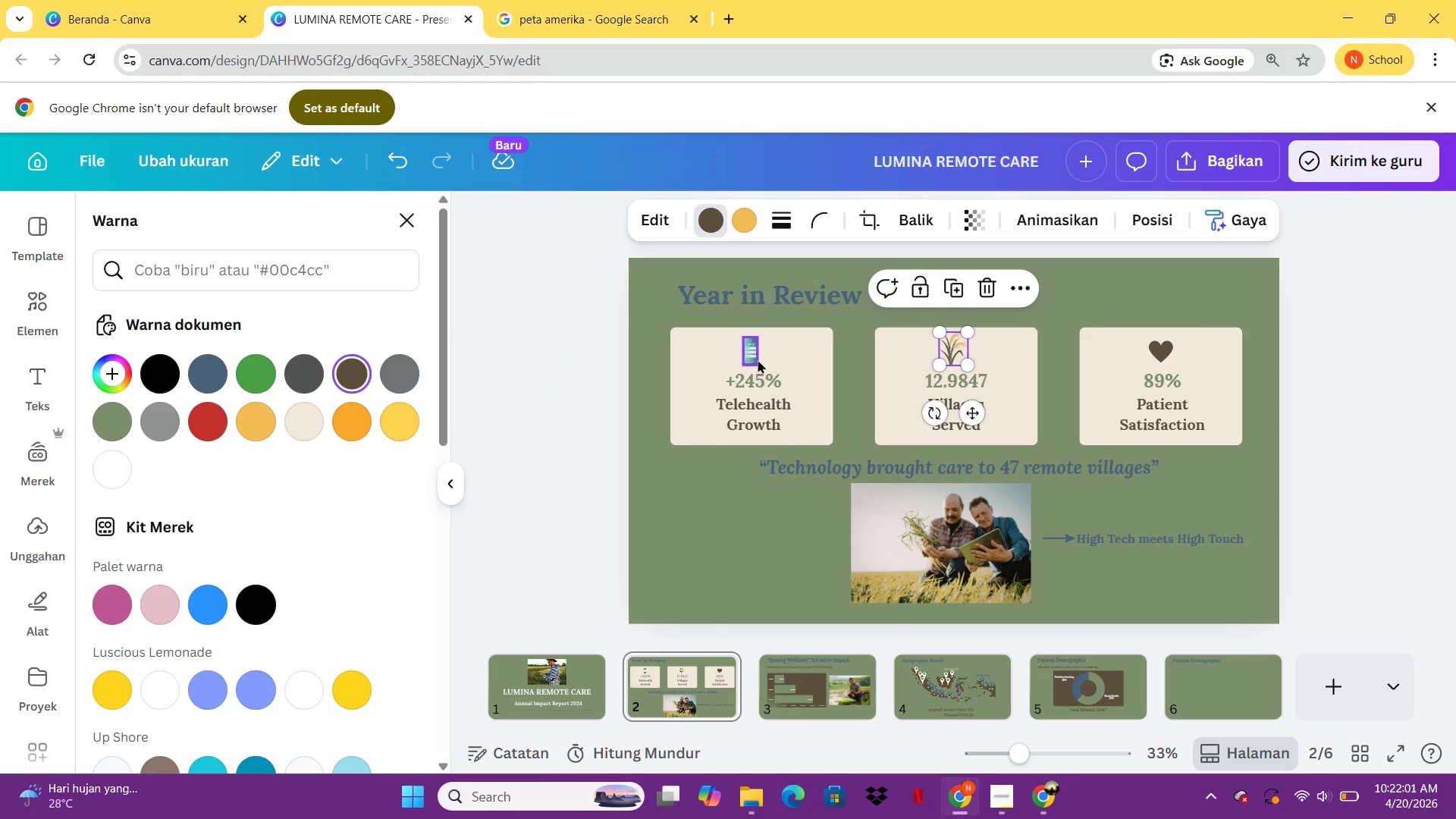 
left_click([758, 359])
 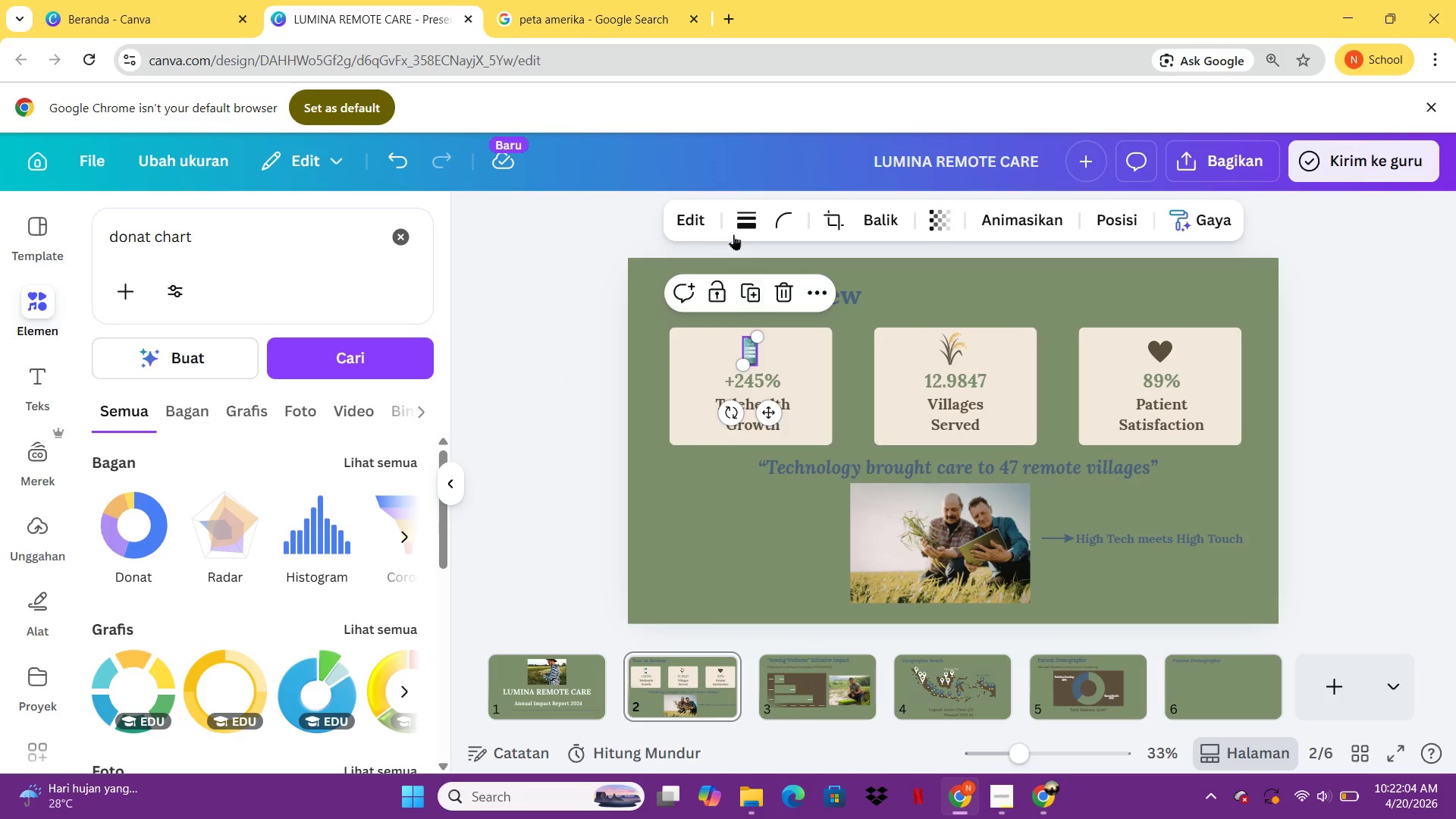 
left_click([622, 422])
 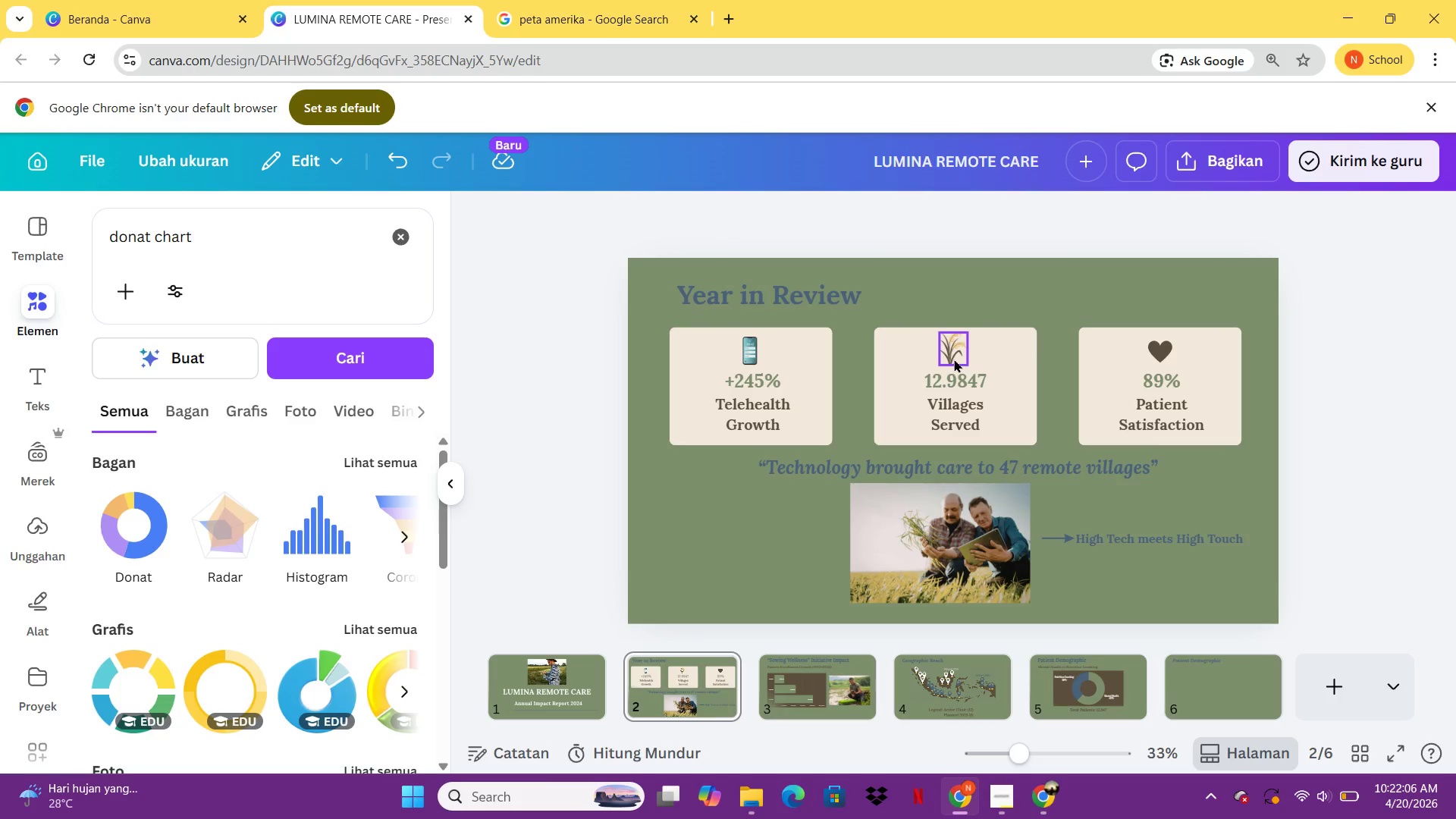 
left_click([954, 359])
 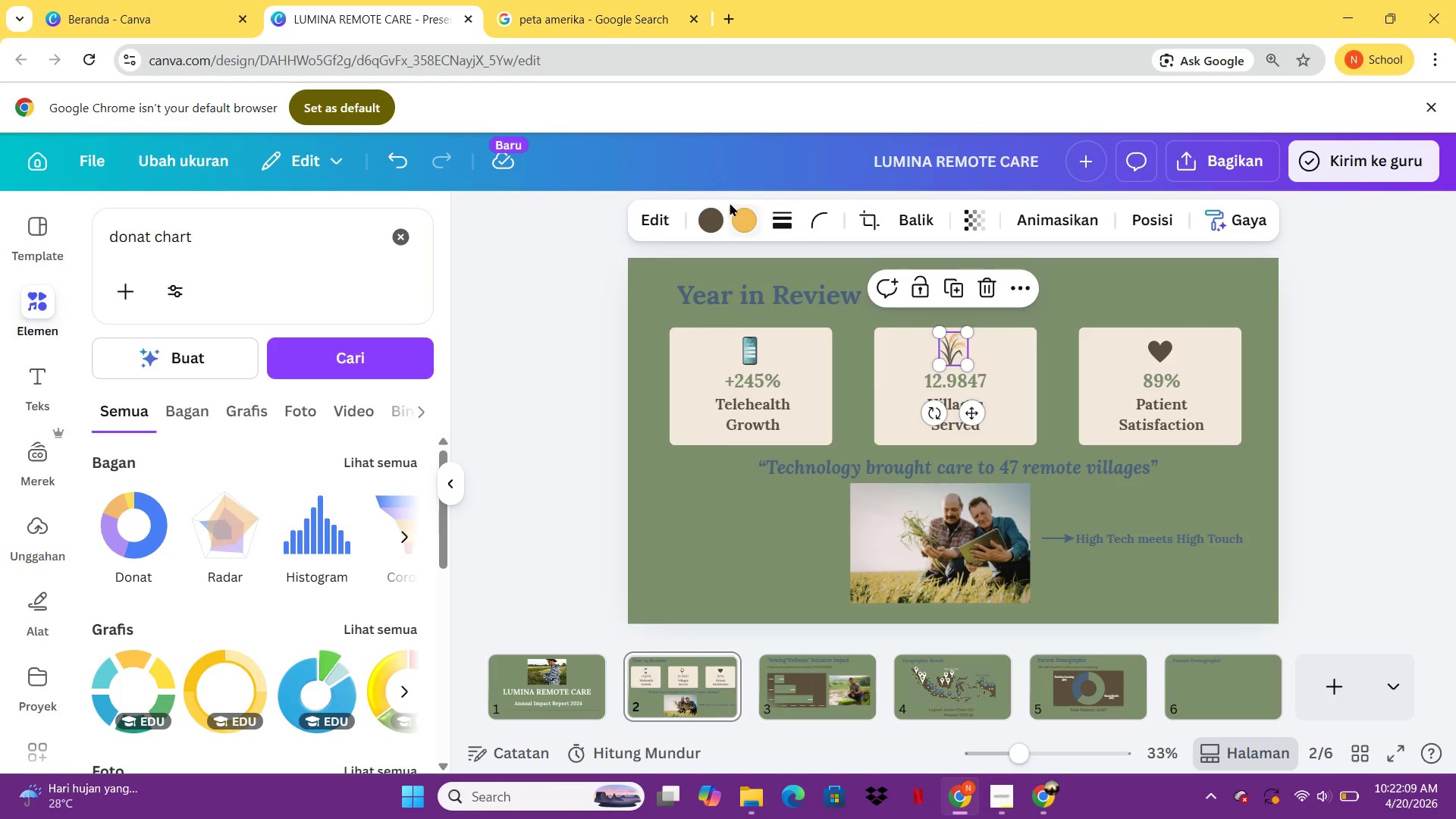 
left_click([739, 218])
 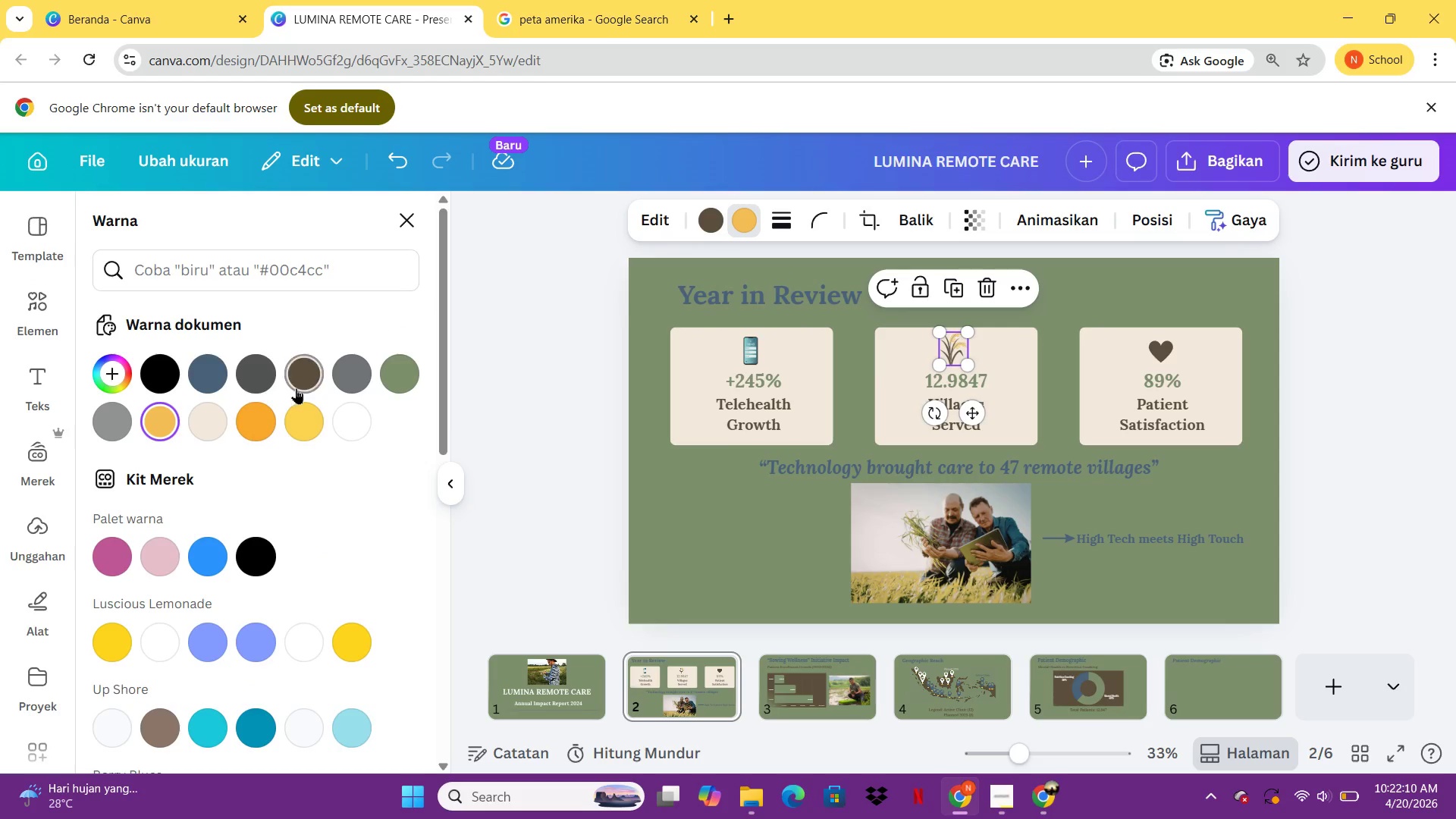 
left_click([296, 388])
 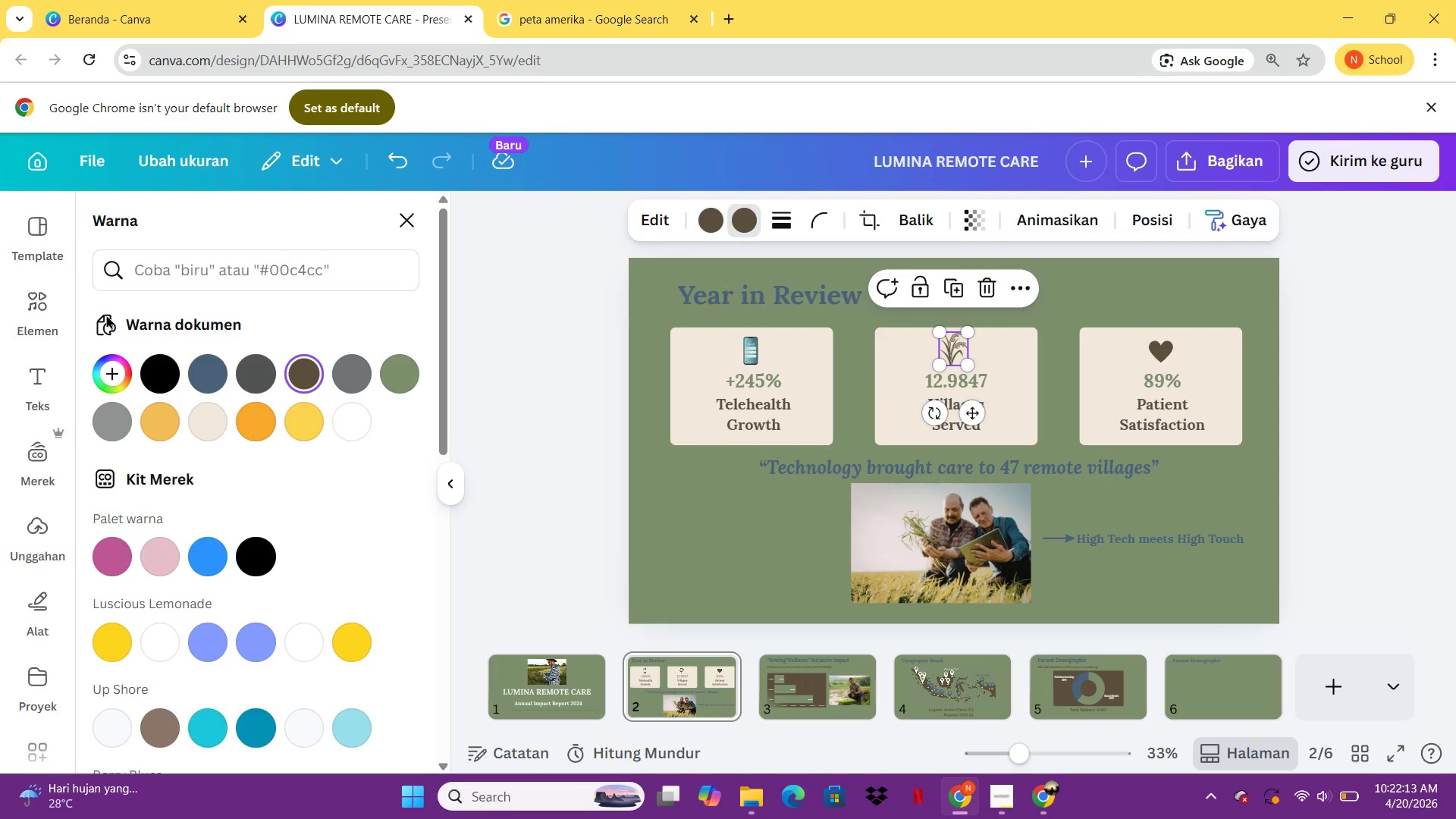 
left_click([33, 305])
 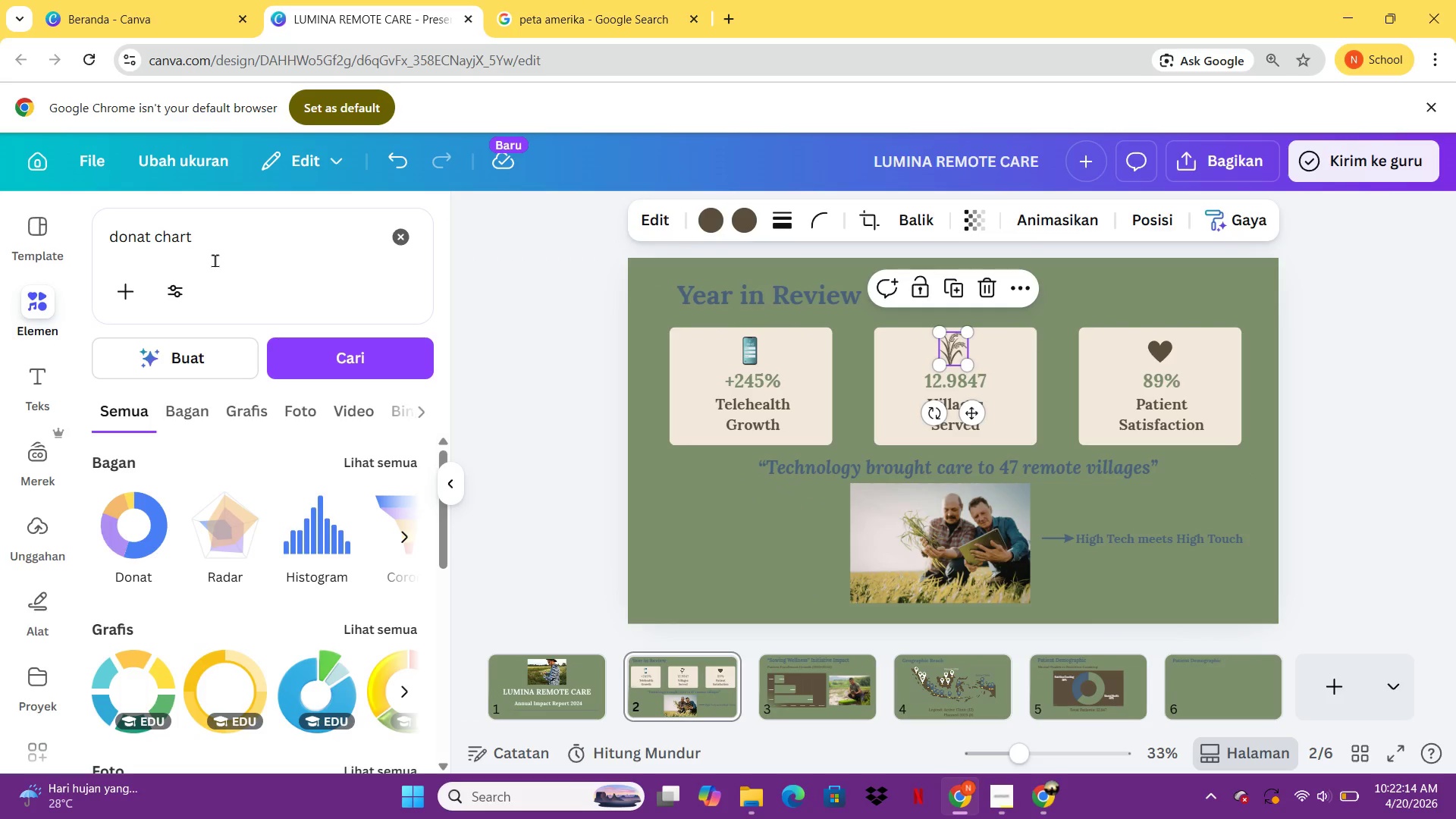 
left_click([215, 260])
 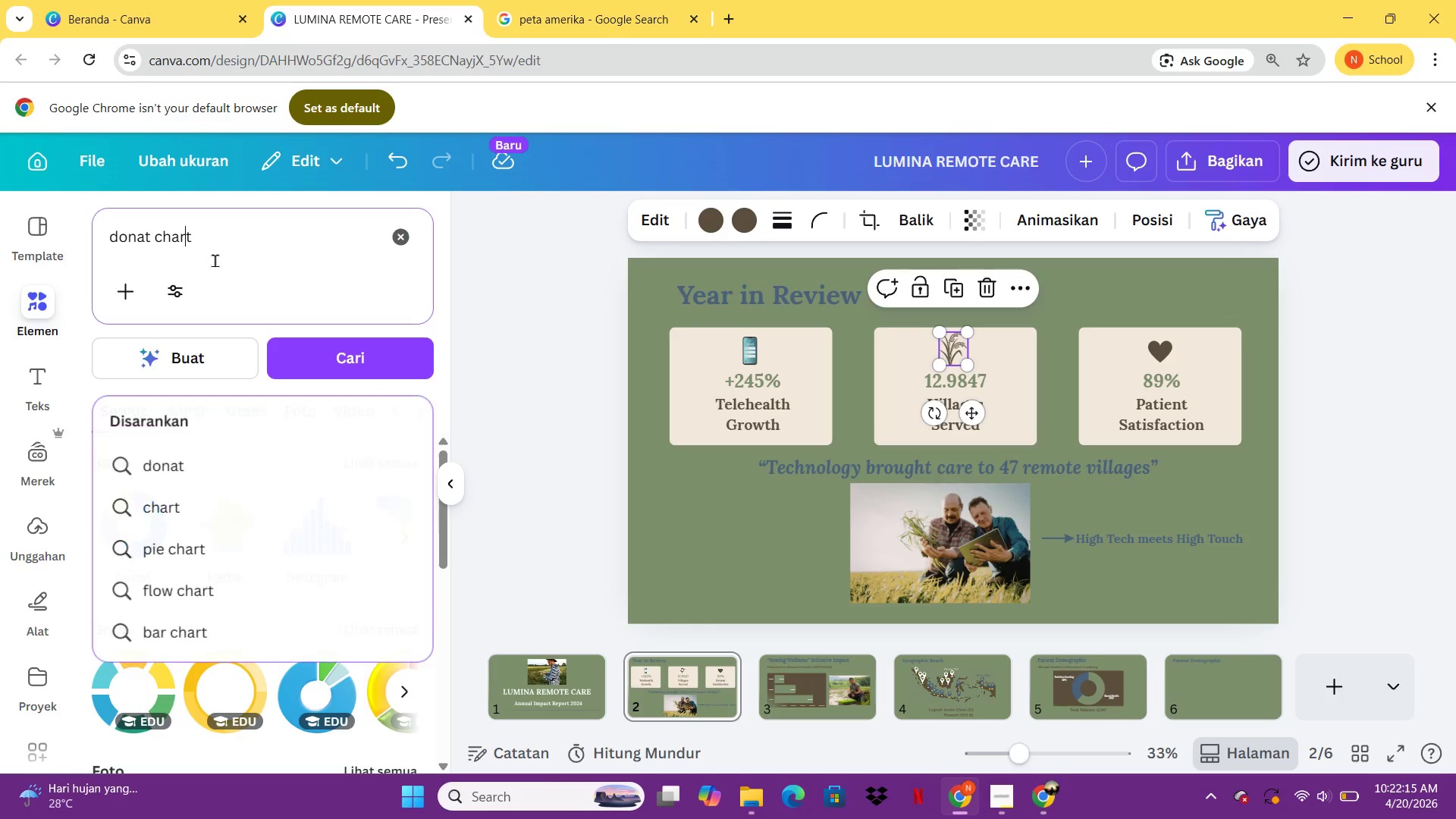 
key(Control+A)
 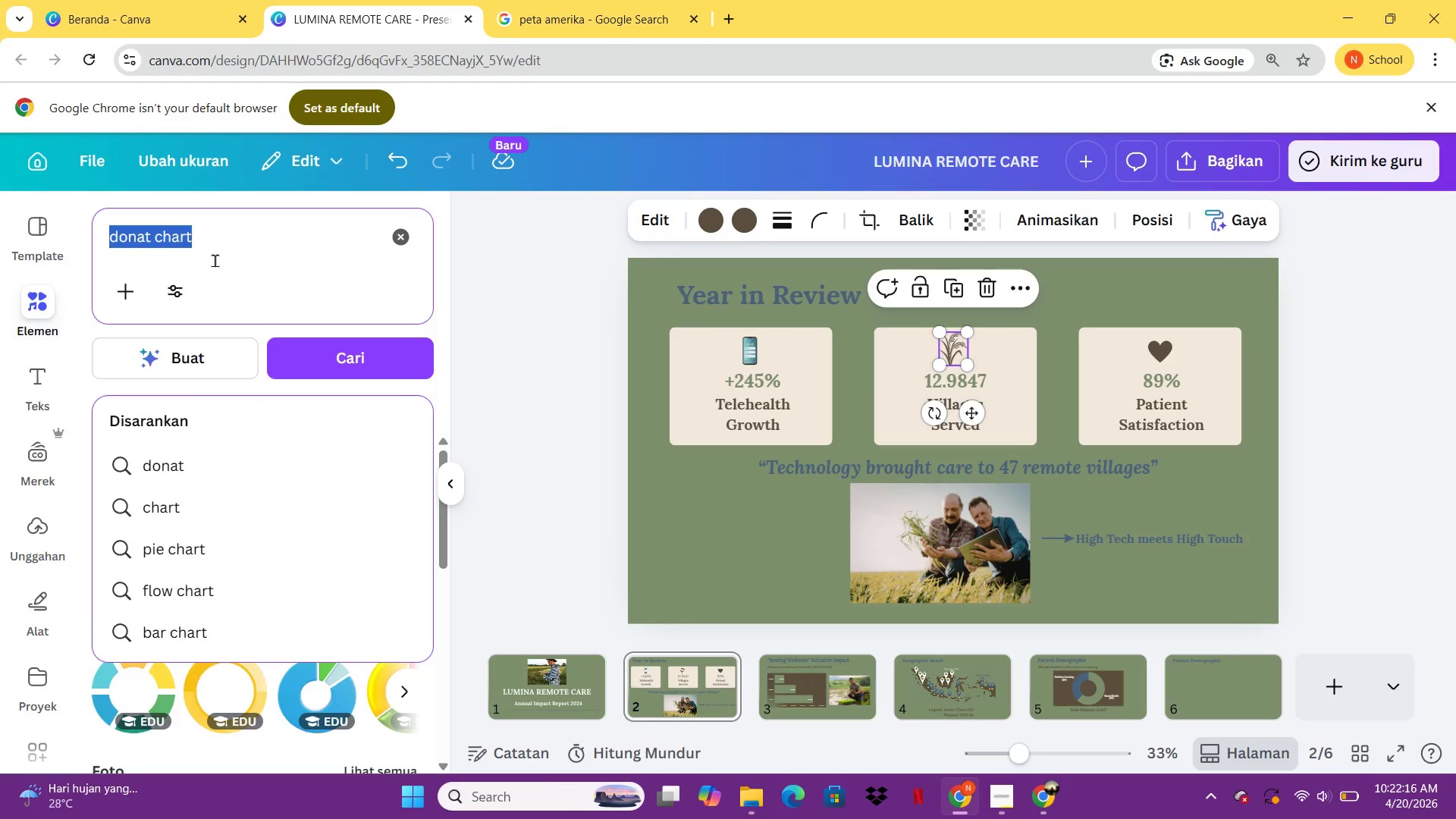 
type(hp)
 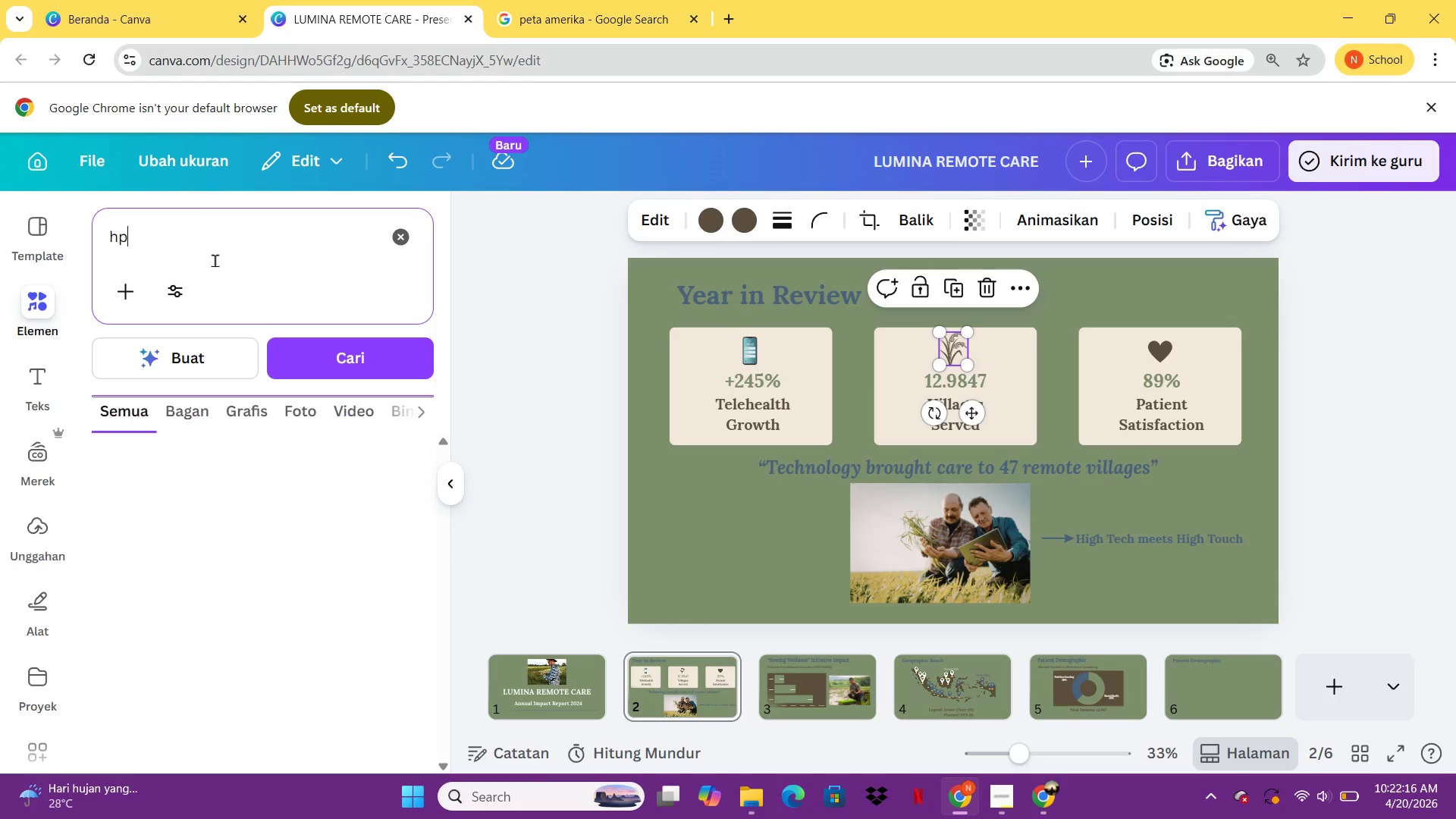 
key(Enter)
 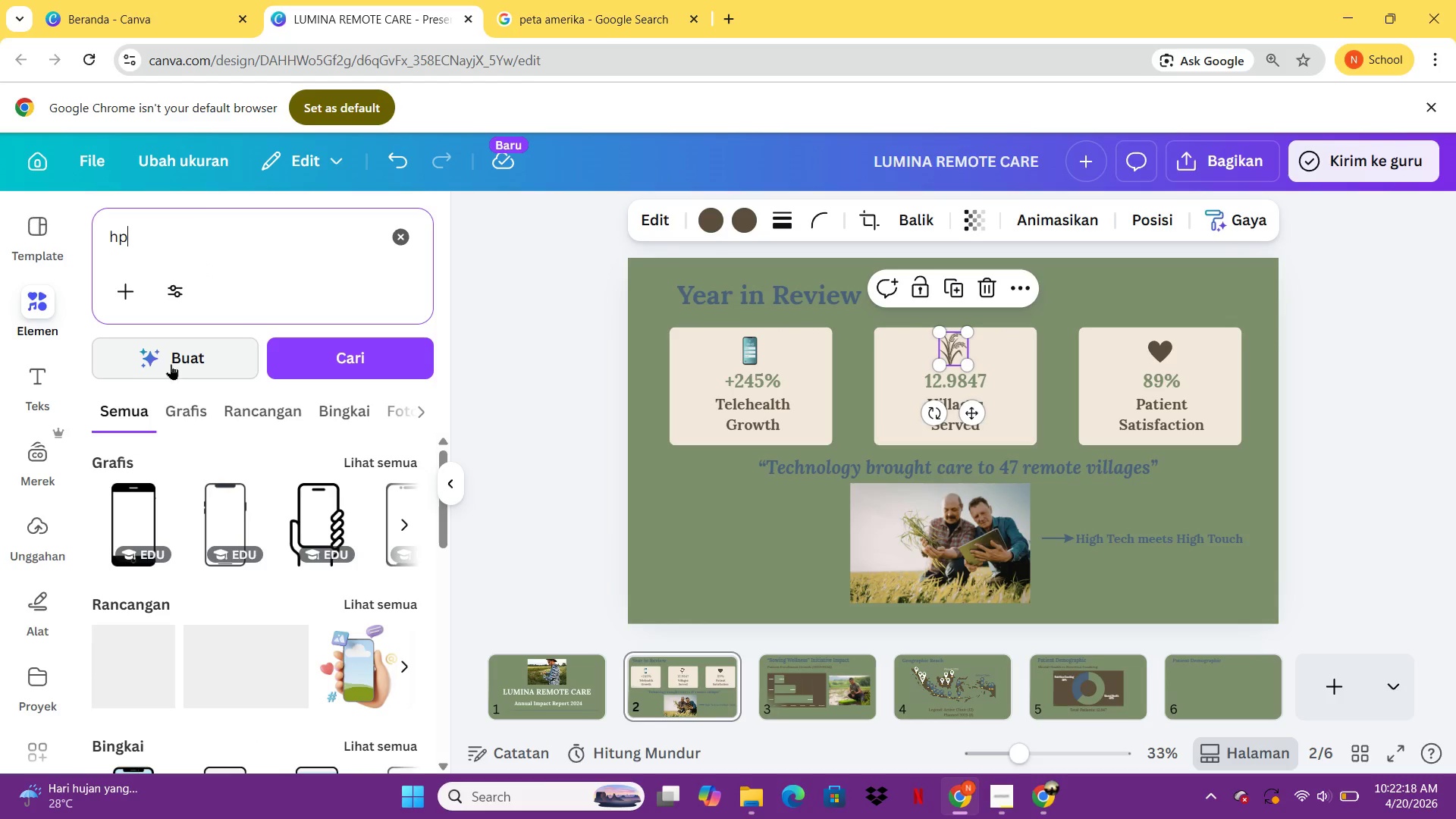 
left_click([184, 416])
 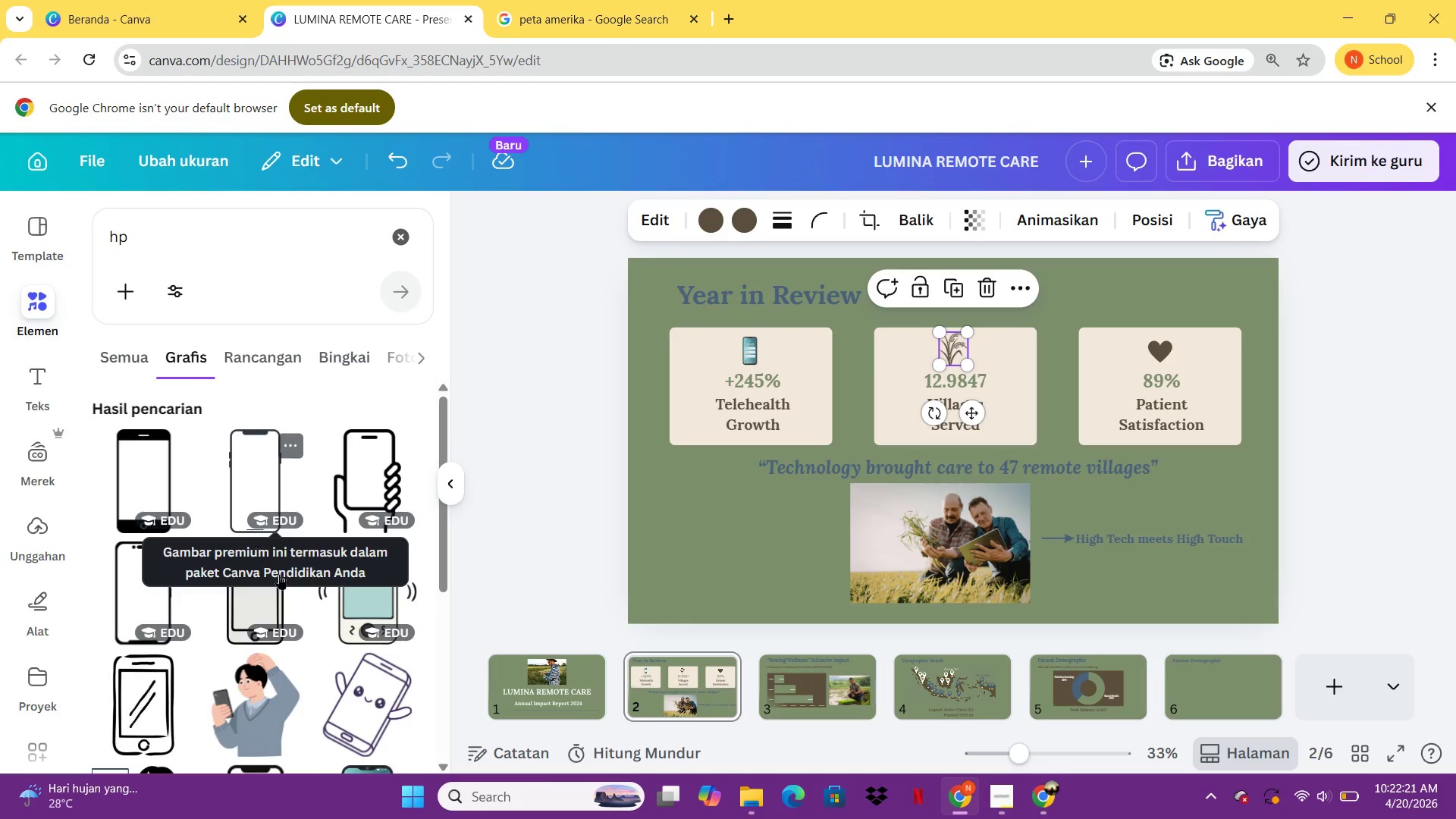 
mouse_move([356, 574])
 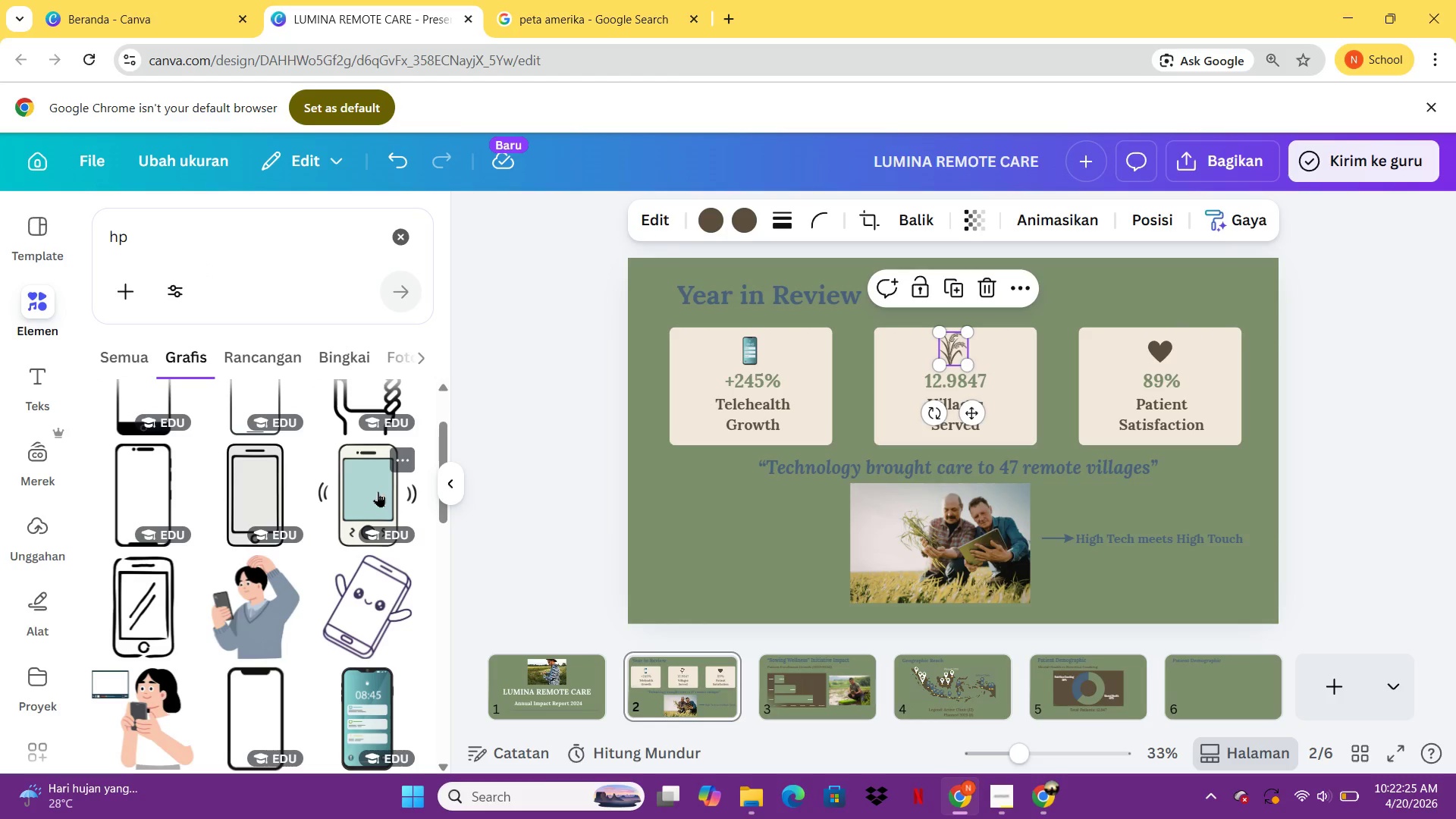 
left_click([378, 491])
 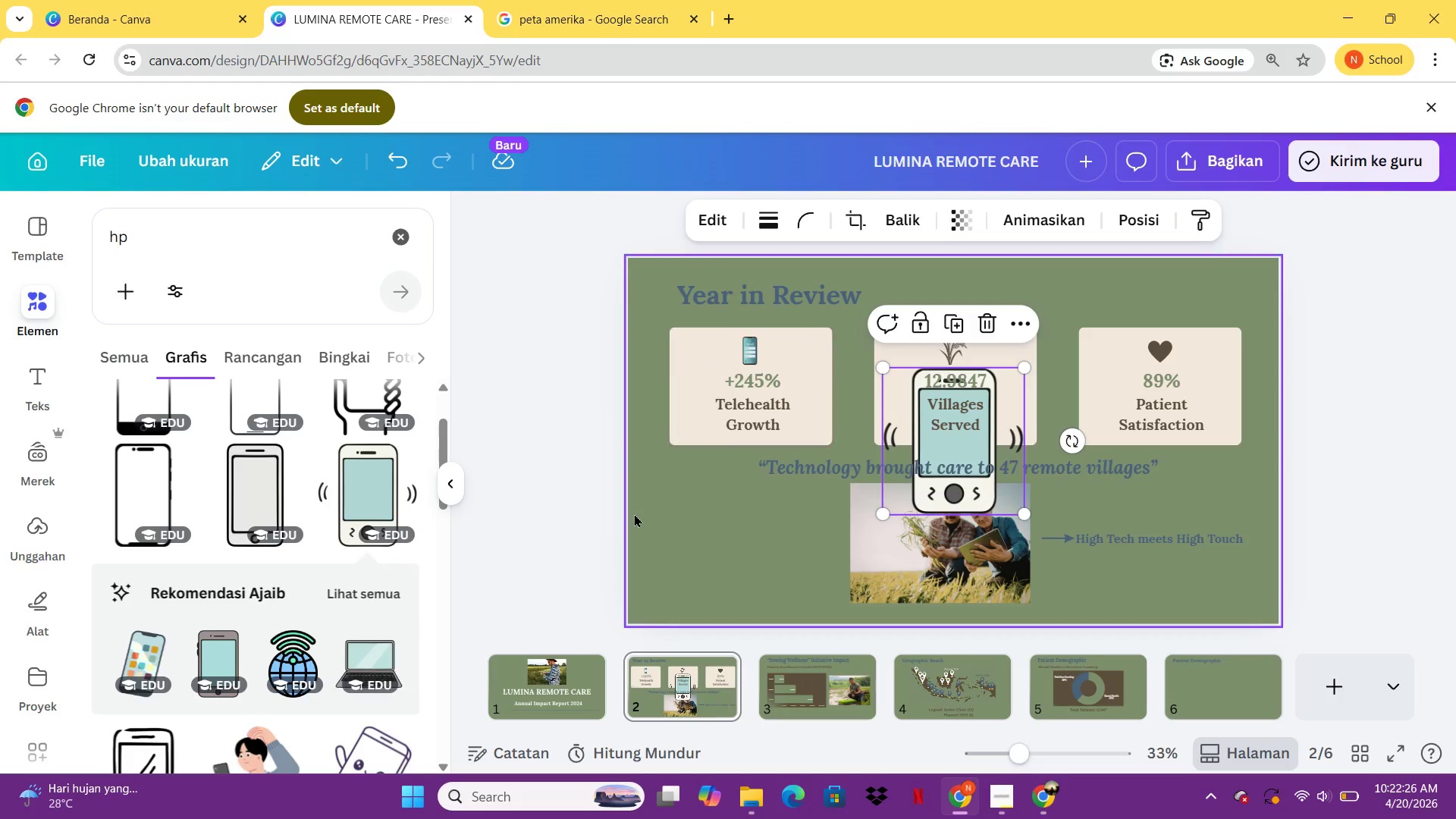 
key(Delete)
 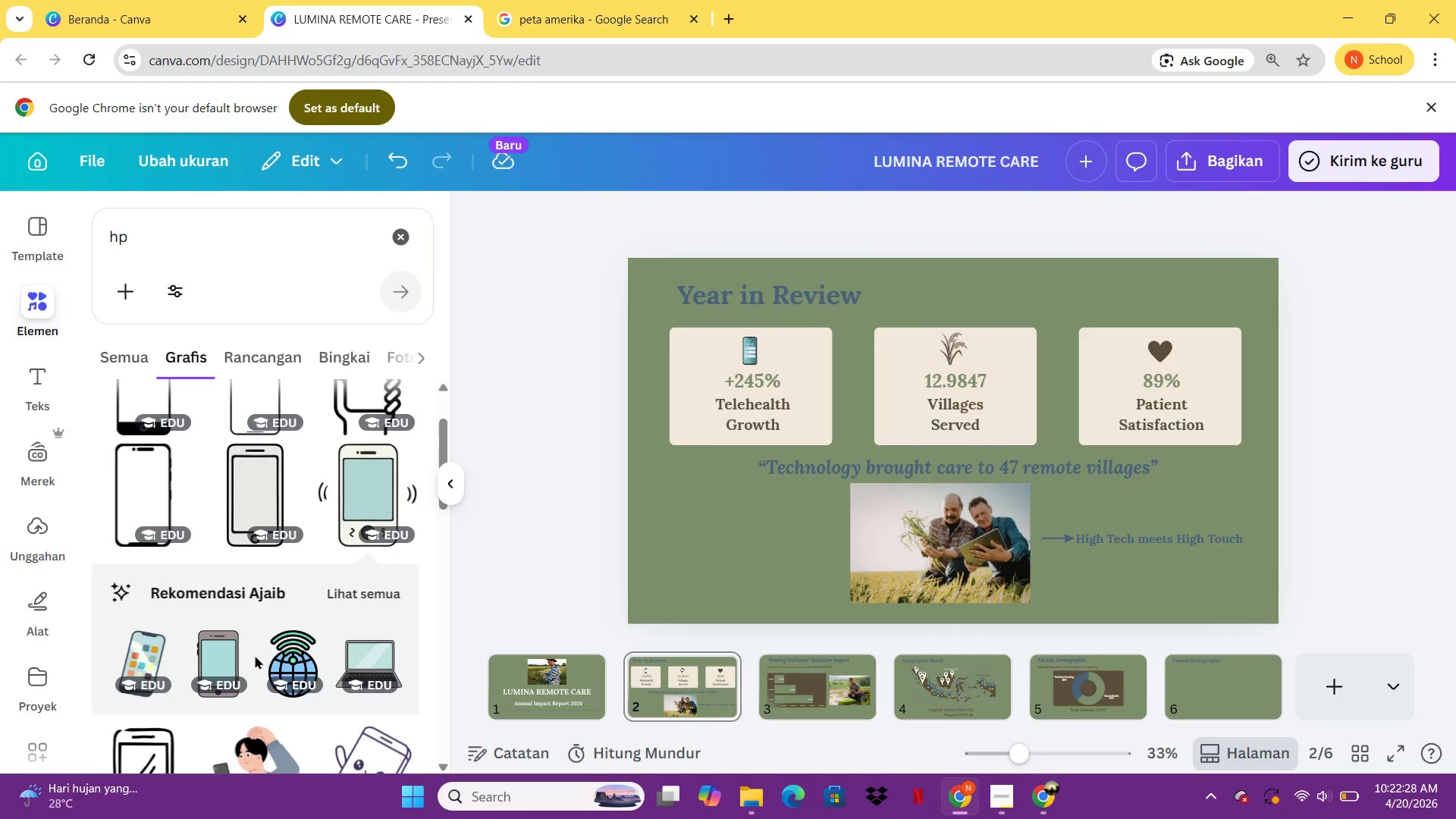 
left_click([222, 648])
 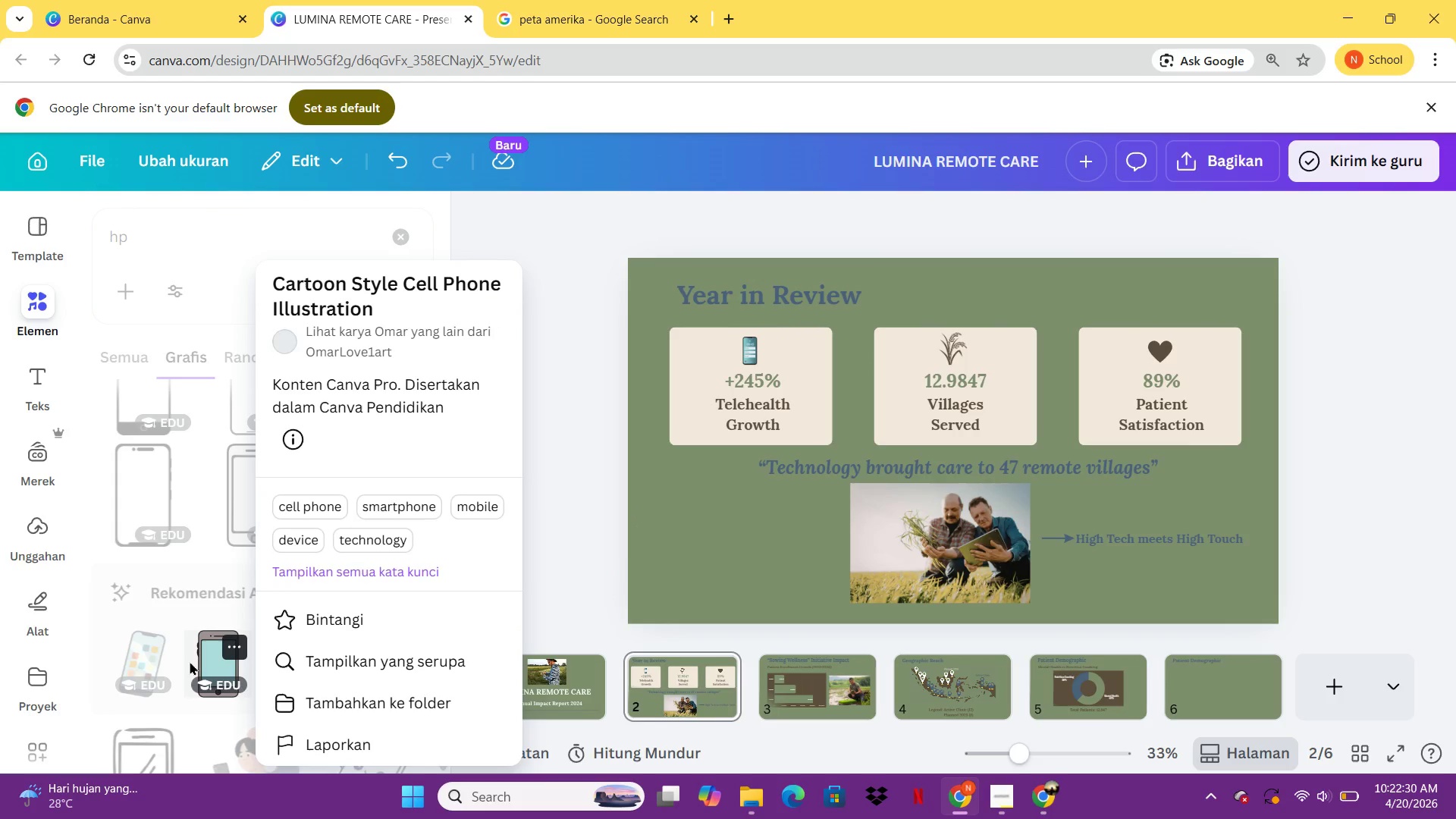 
left_click([197, 660])
 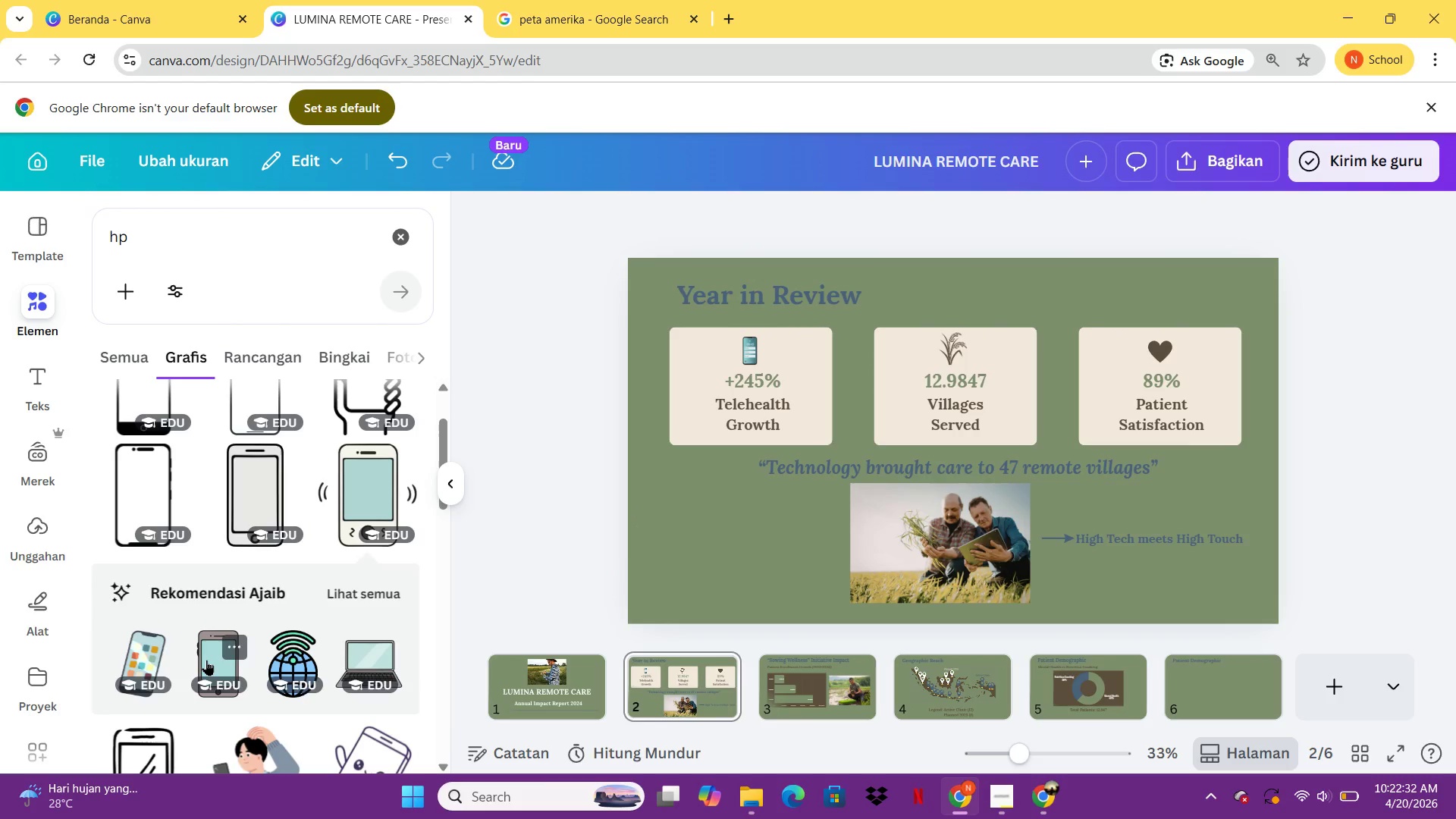 
left_click([206, 660])
 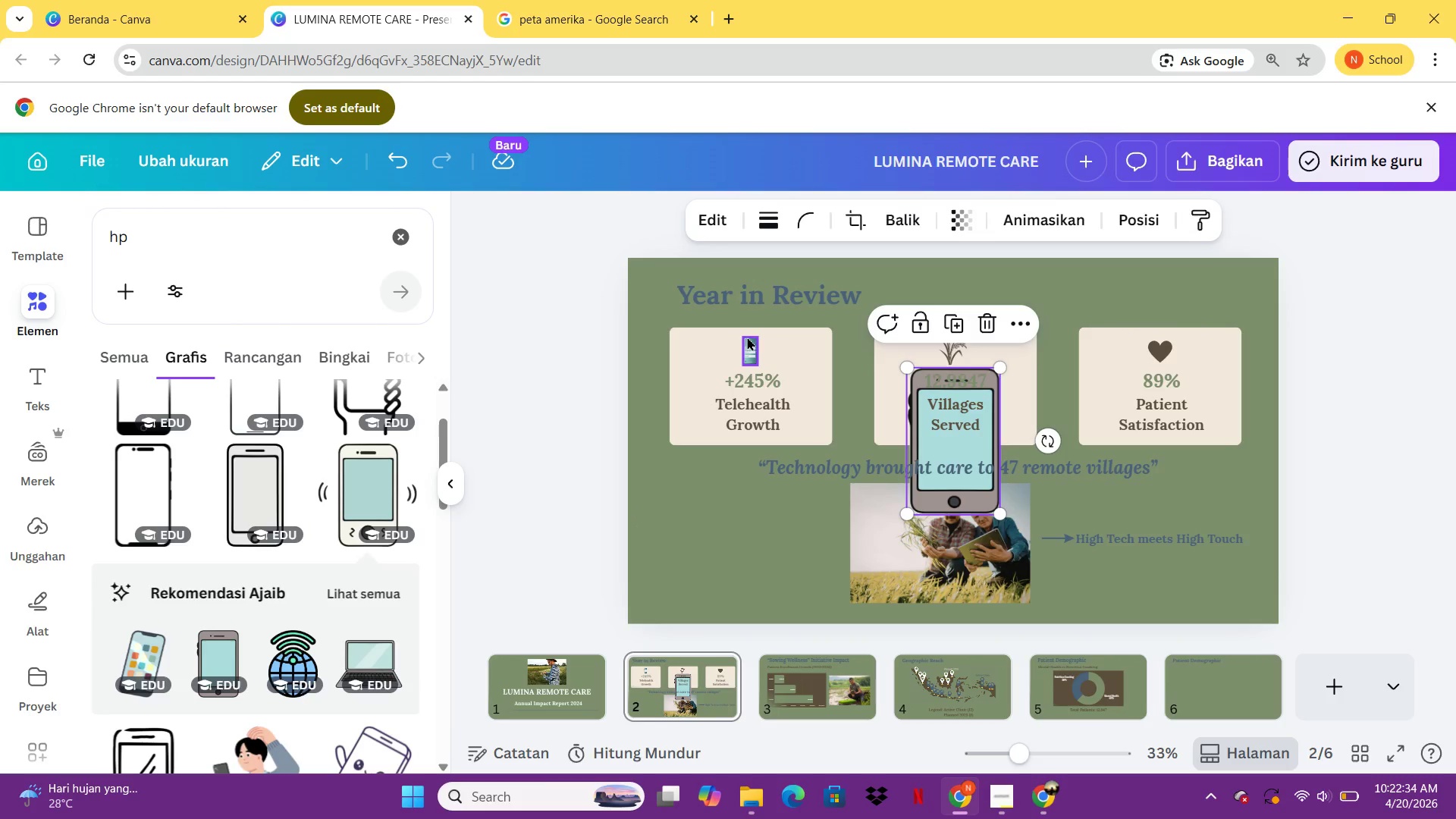 
left_click([748, 339])
 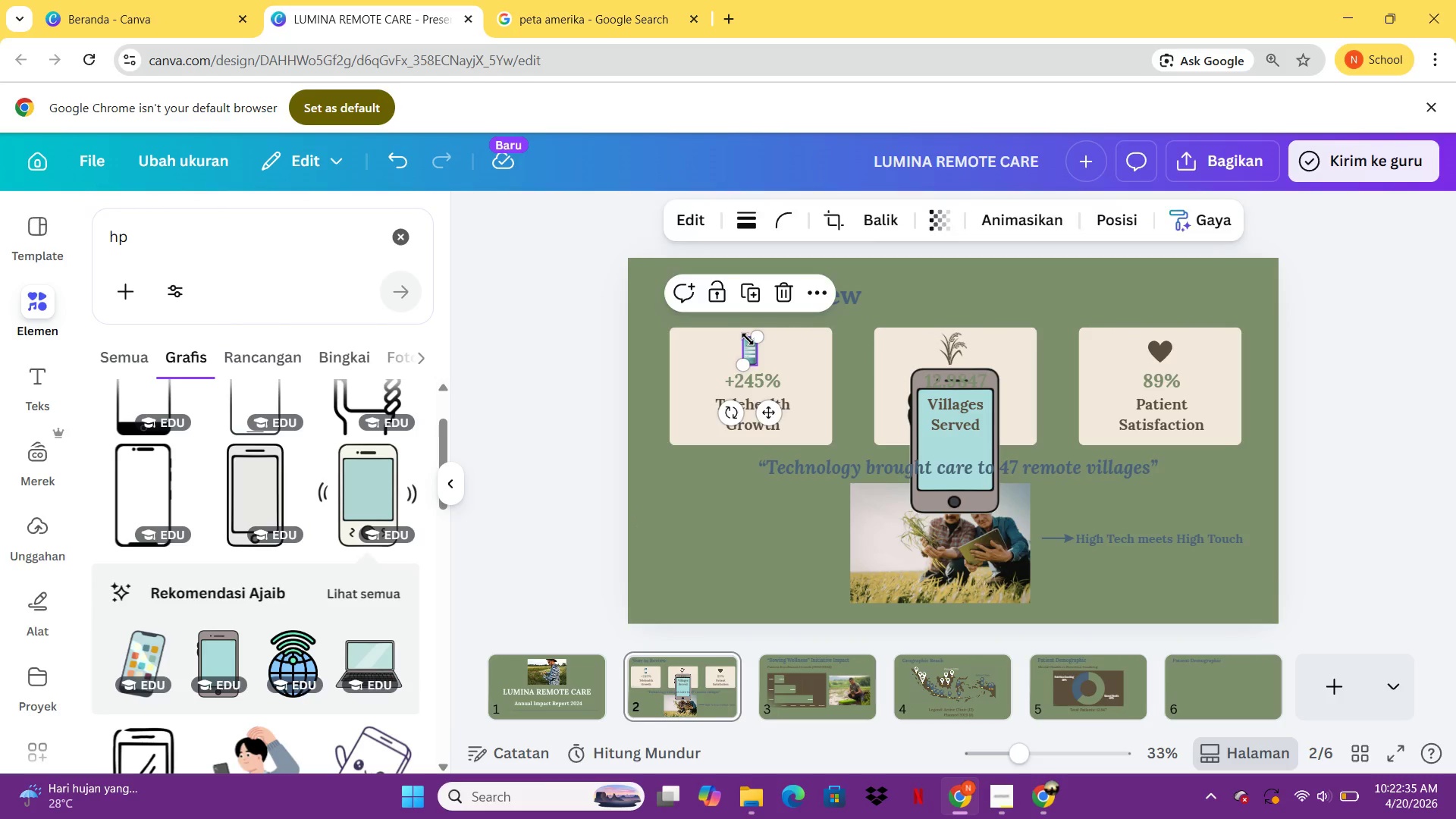 
key(Delete)
 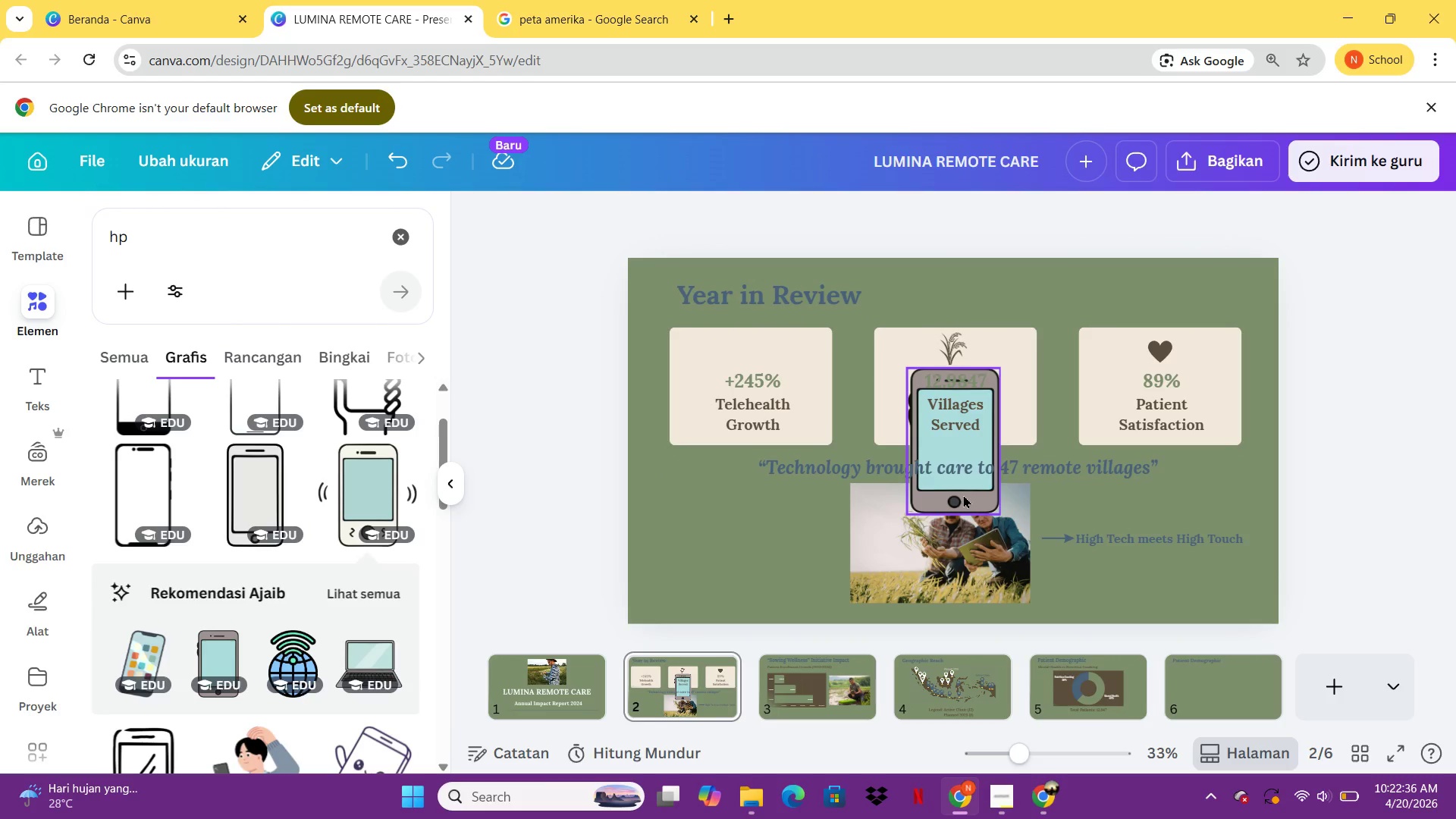 
left_click_drag(start_coordinate=[963, 494], to_coordinate=[778, 404])
 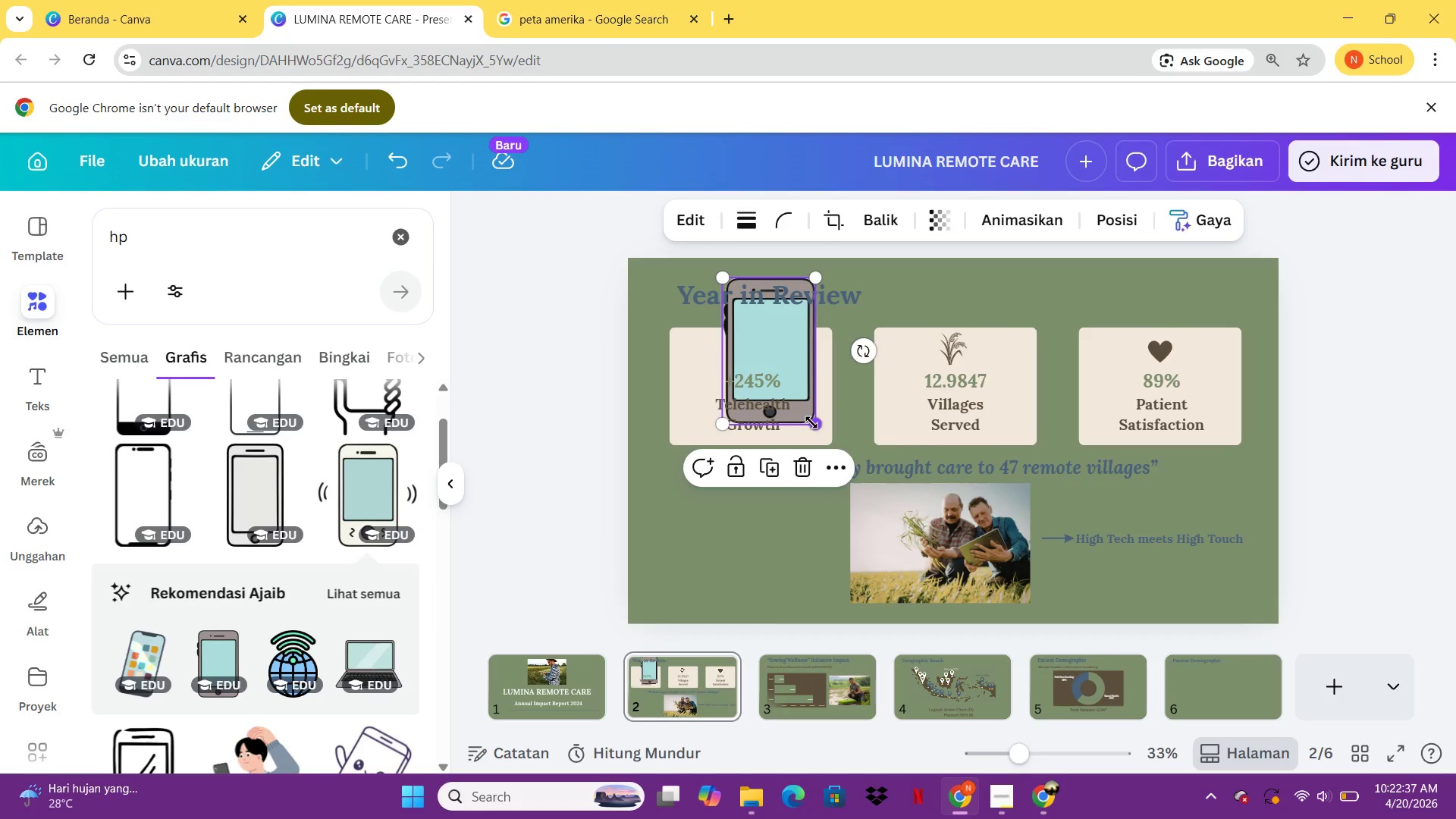 
left_click_drag(start_coordinate=[811, 422], to_coordinate=[752, 327])
 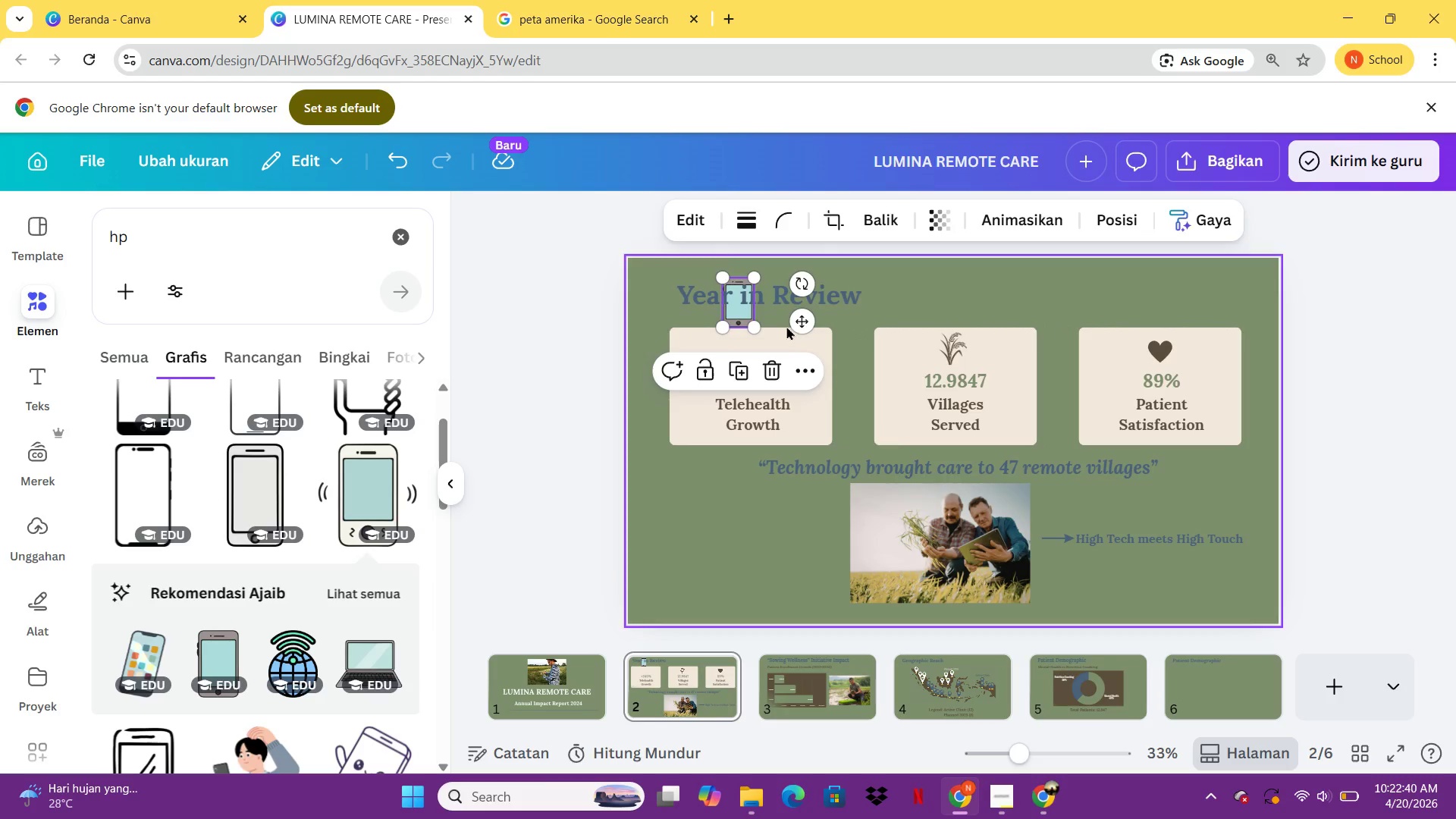 
left_click_drag(start_coordinate=[795, 322], to_coordinate=[803, 353])
 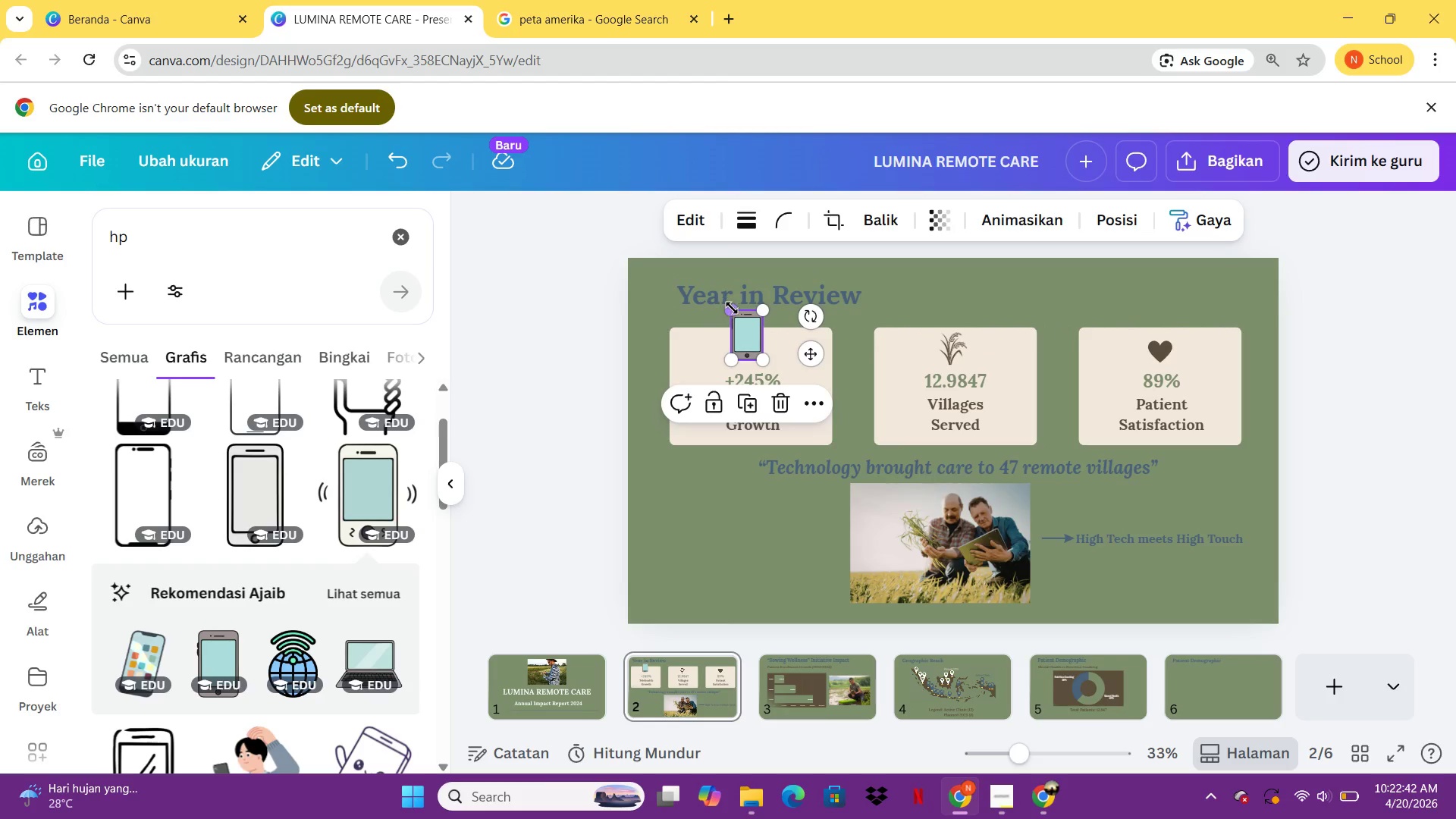 
left_click_drag(start_coordinate=[732, 308], to_coordinate=[741, 325])
 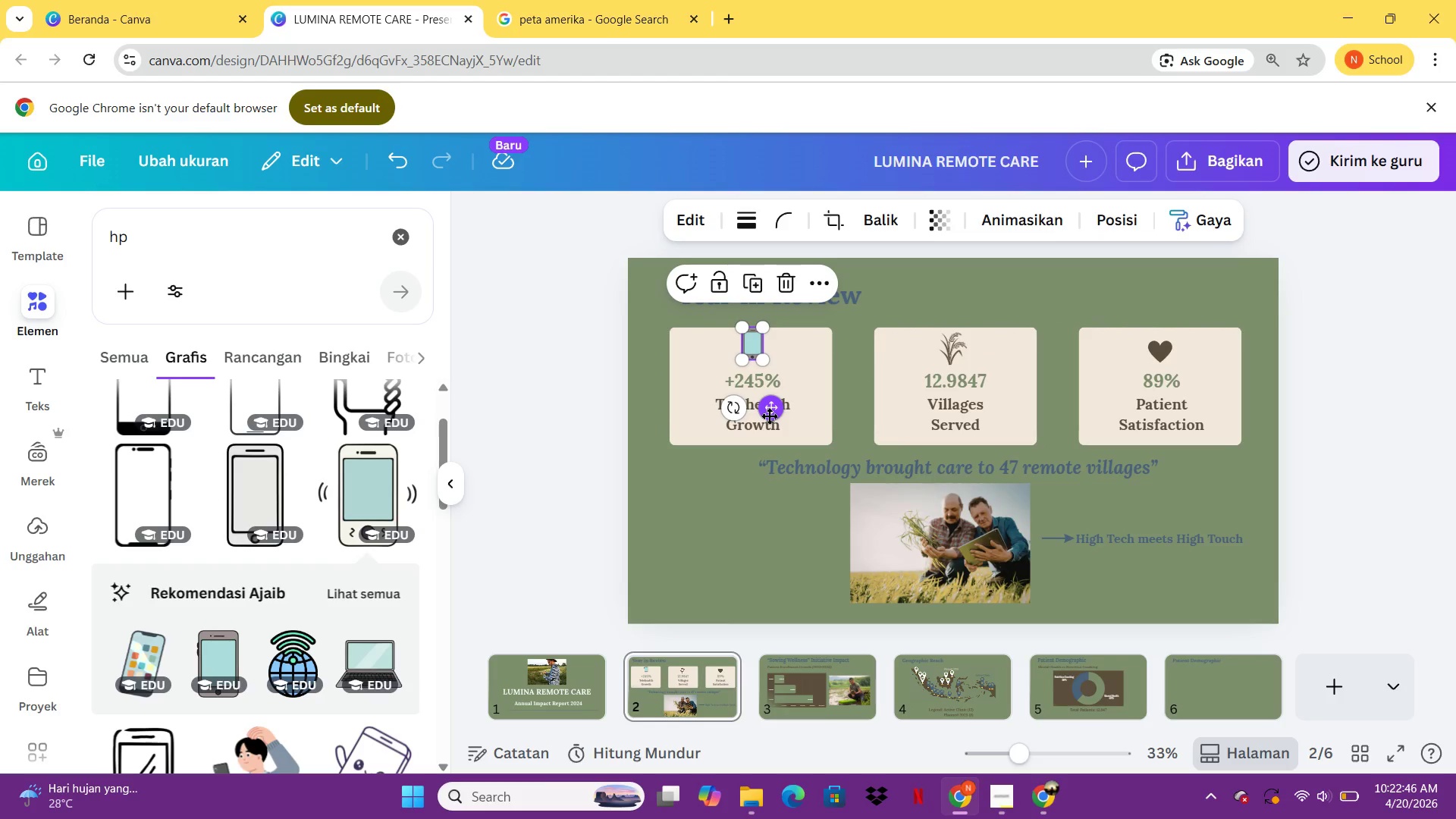 
left_click_drag(start_coordinate=[769, 416], to_coordinate=[768, 422])
 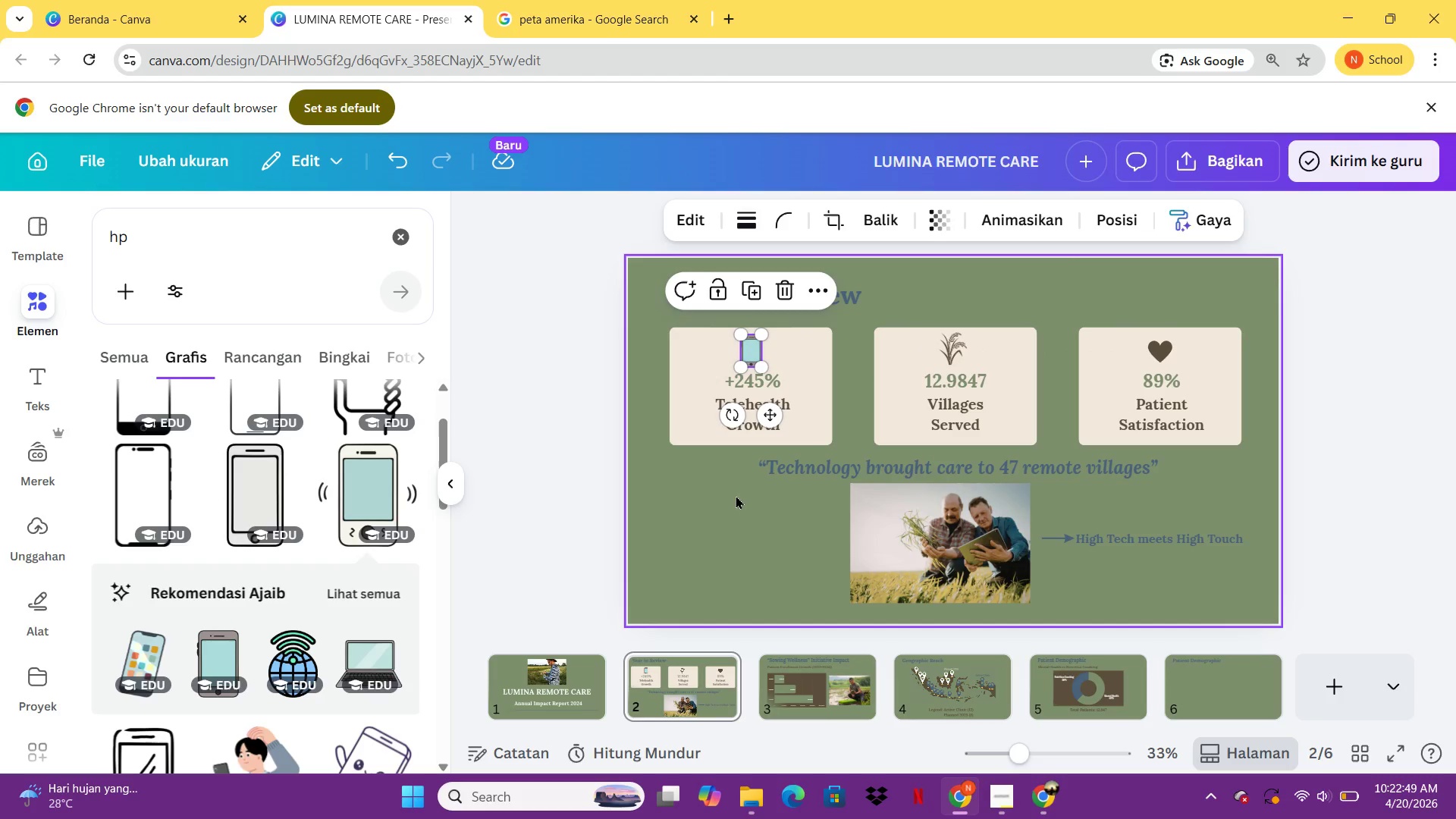 
left_click([736, 495])
 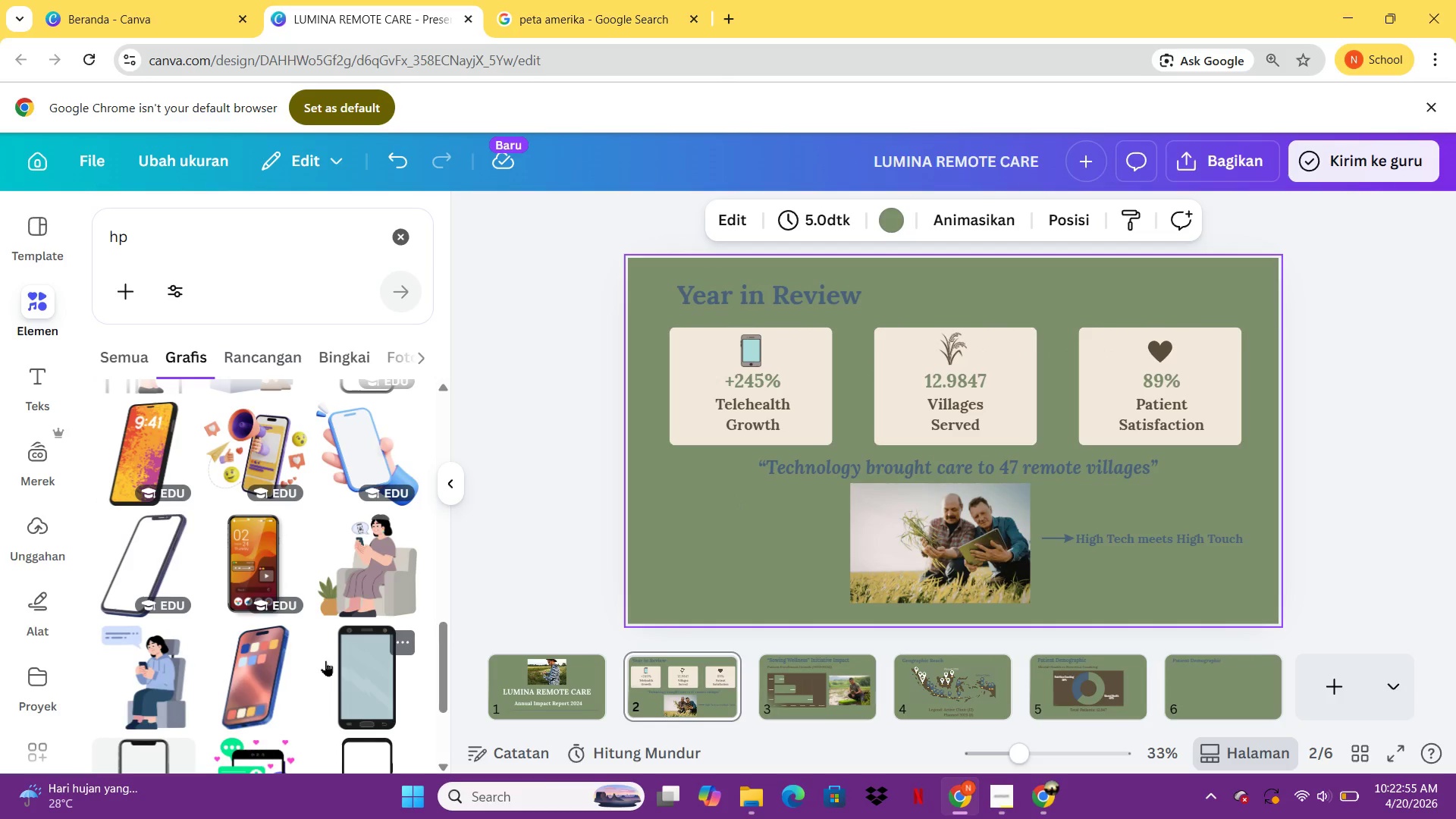 
wait(7.69)
 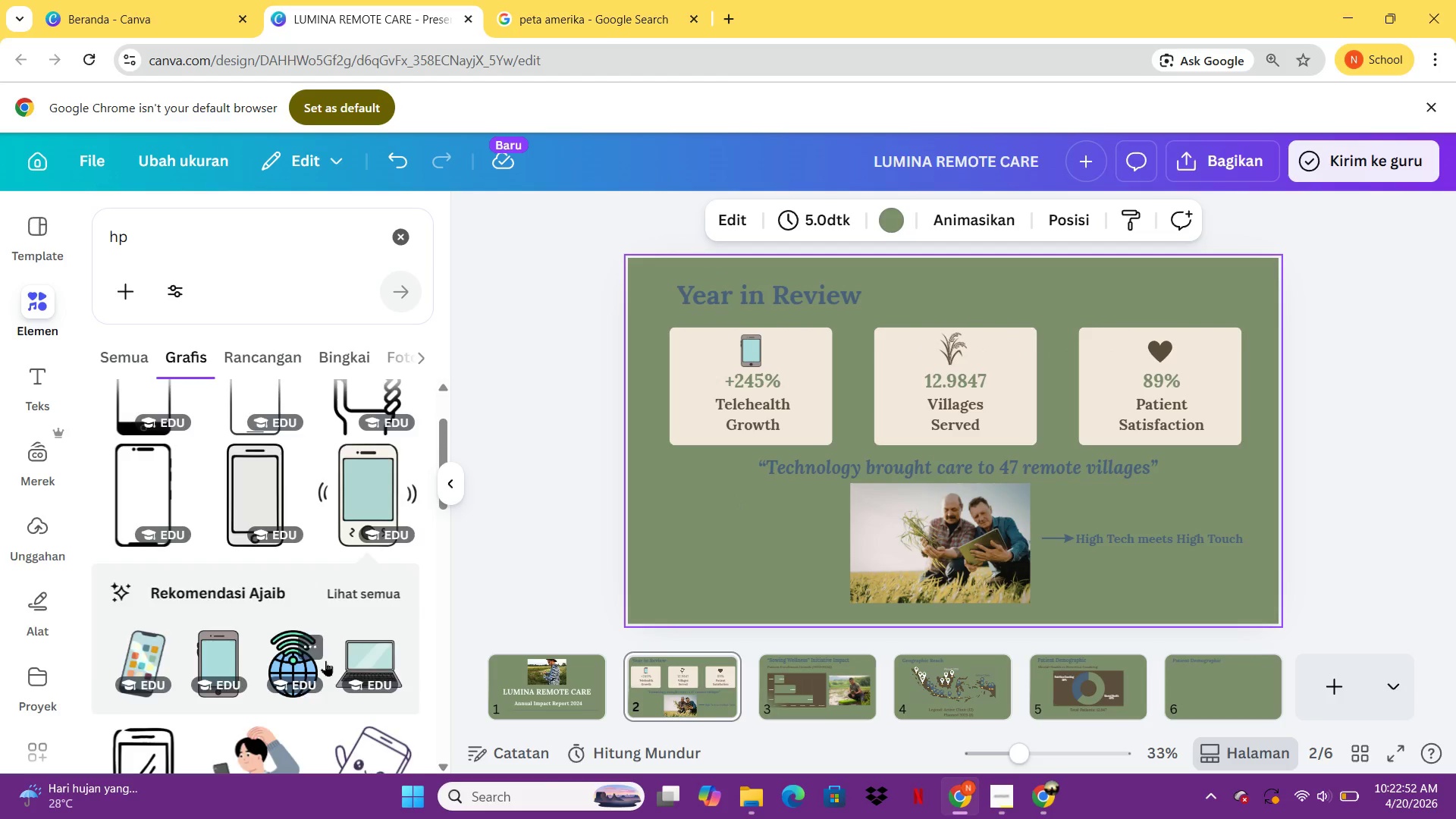 
left_click([370, 497])
 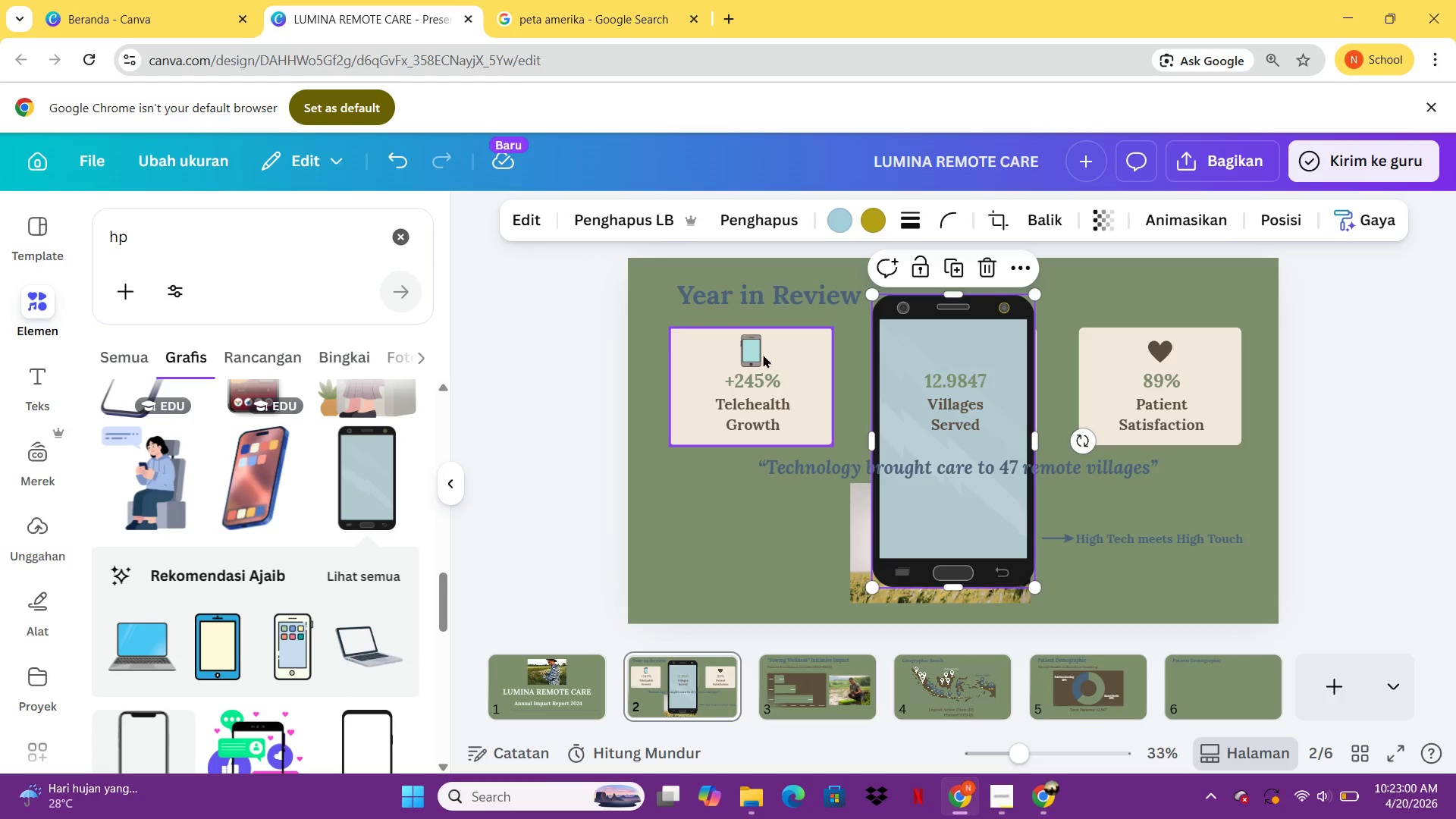 
left_click([751, 353])
 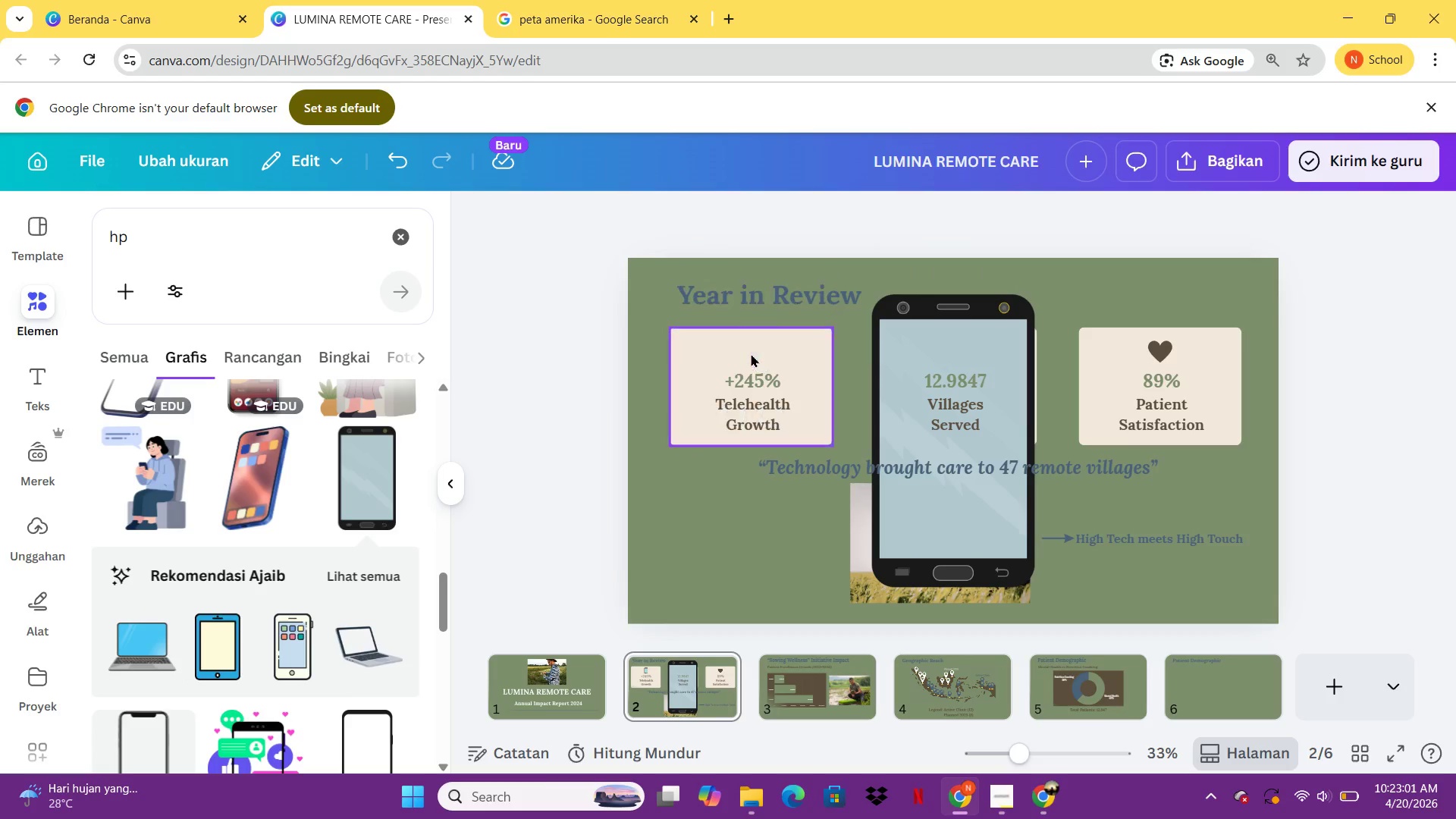 
key(Delete)
 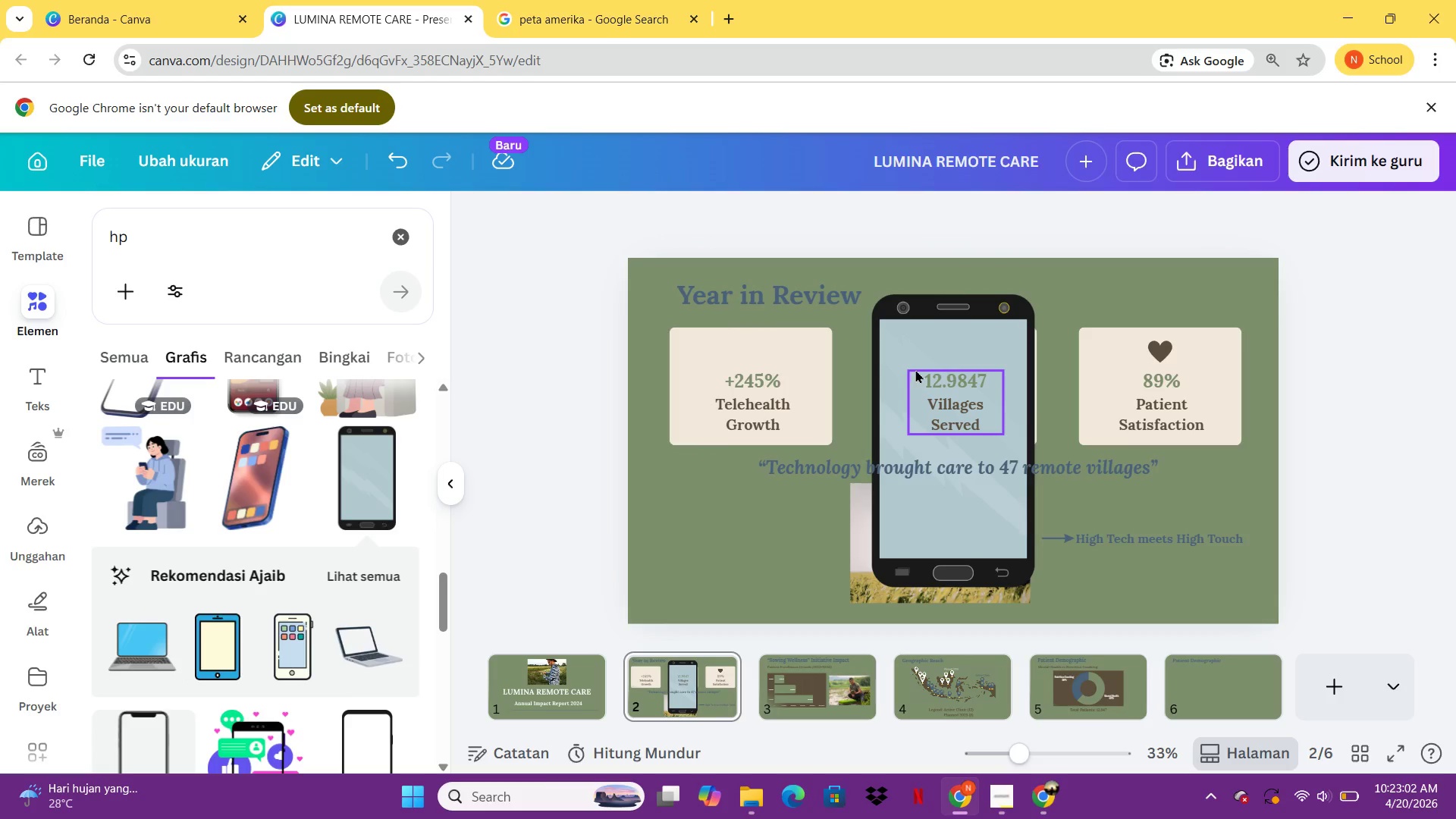 
left_click([915, 369])
 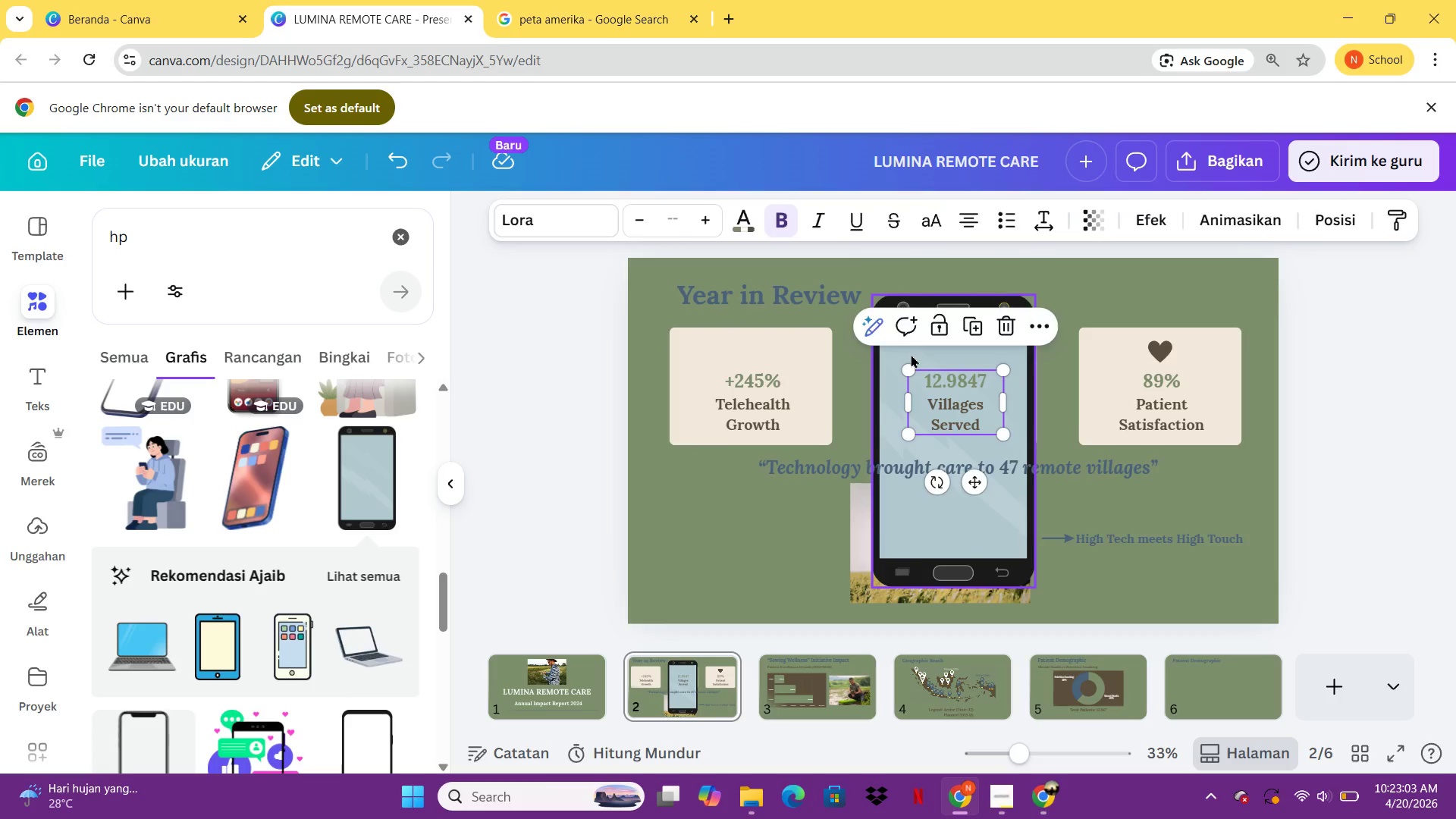 
left_click([911, 354])
 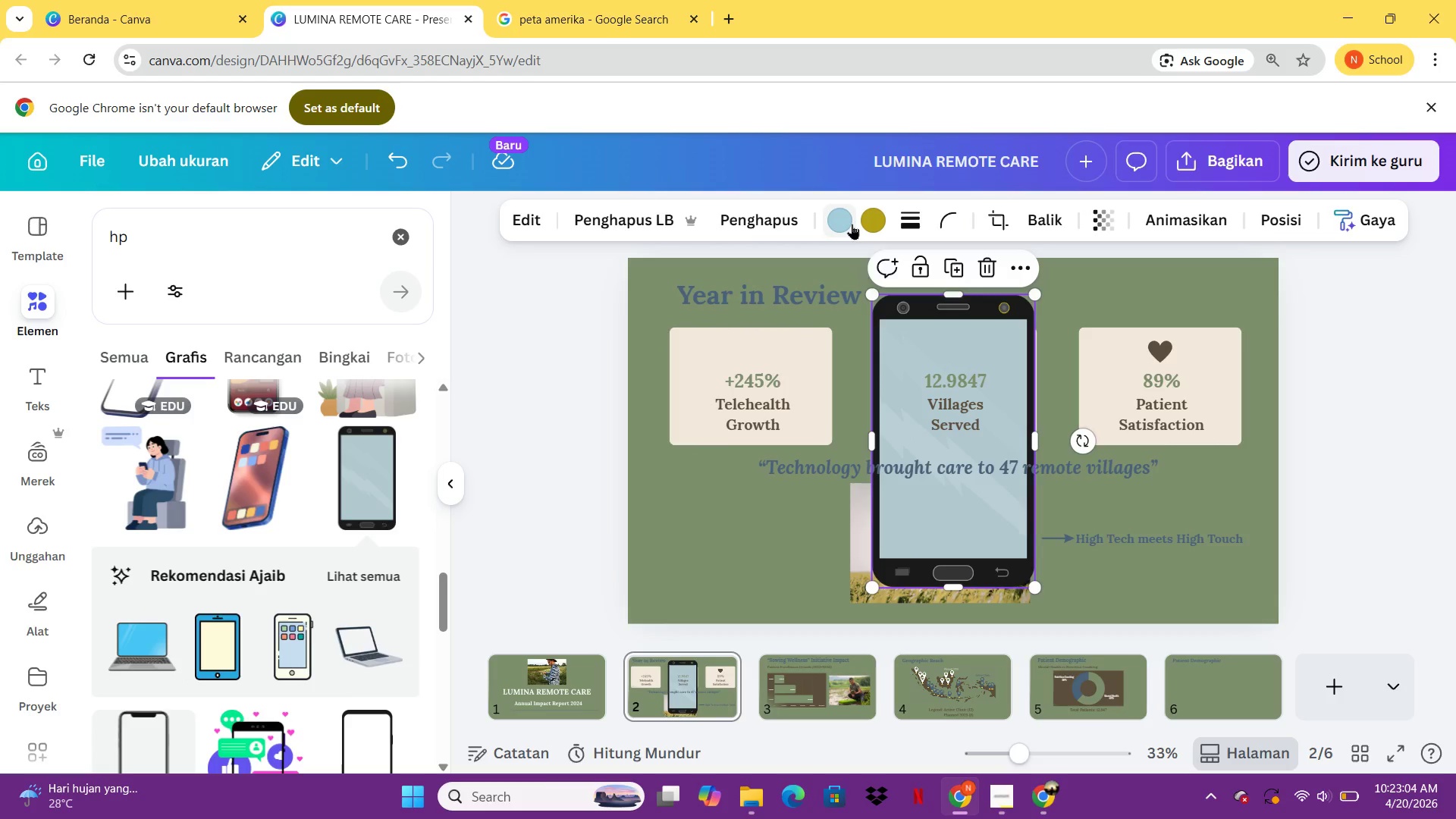 
left_click([852, 224])
 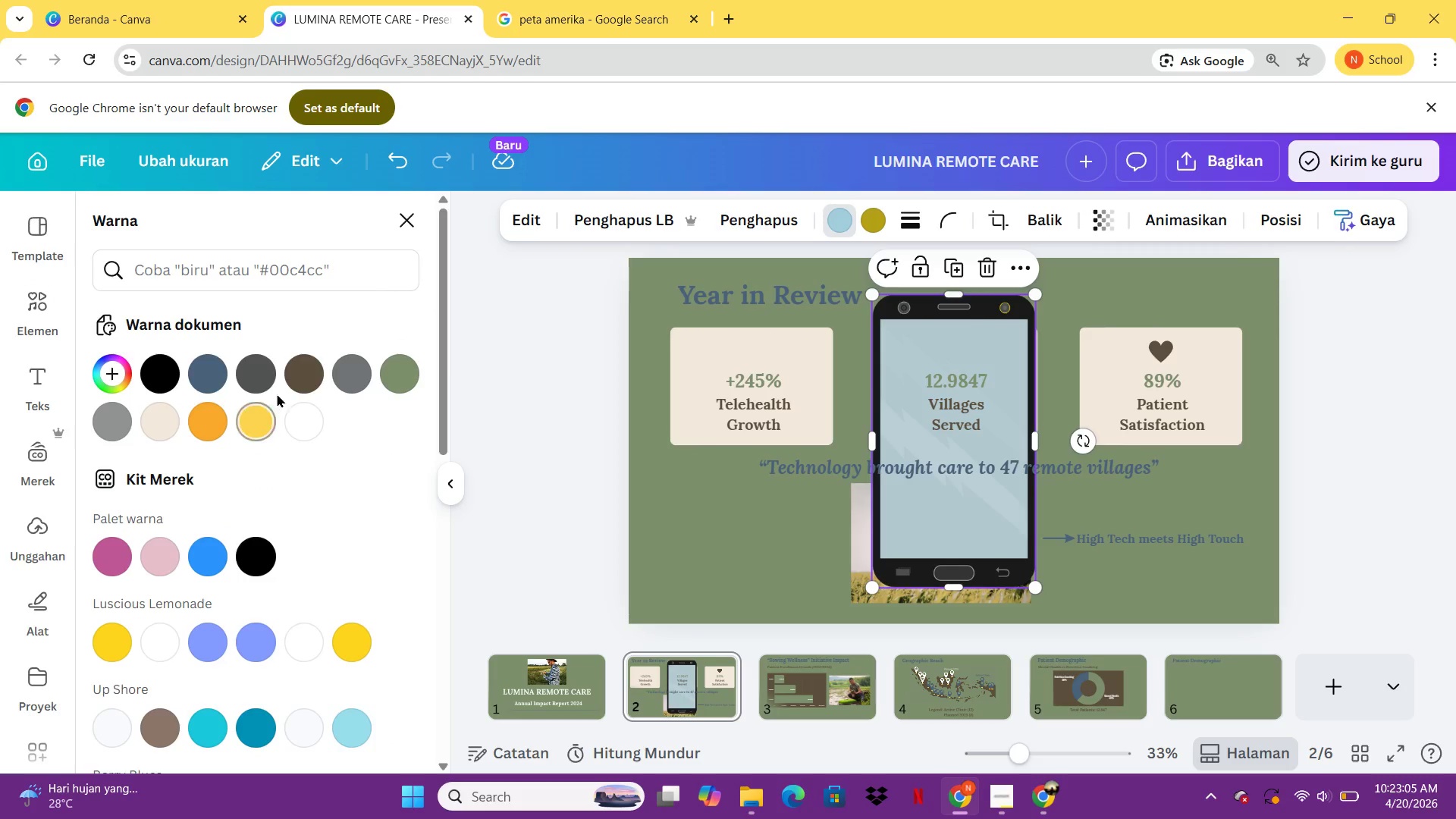 
left_click([299, 383])
 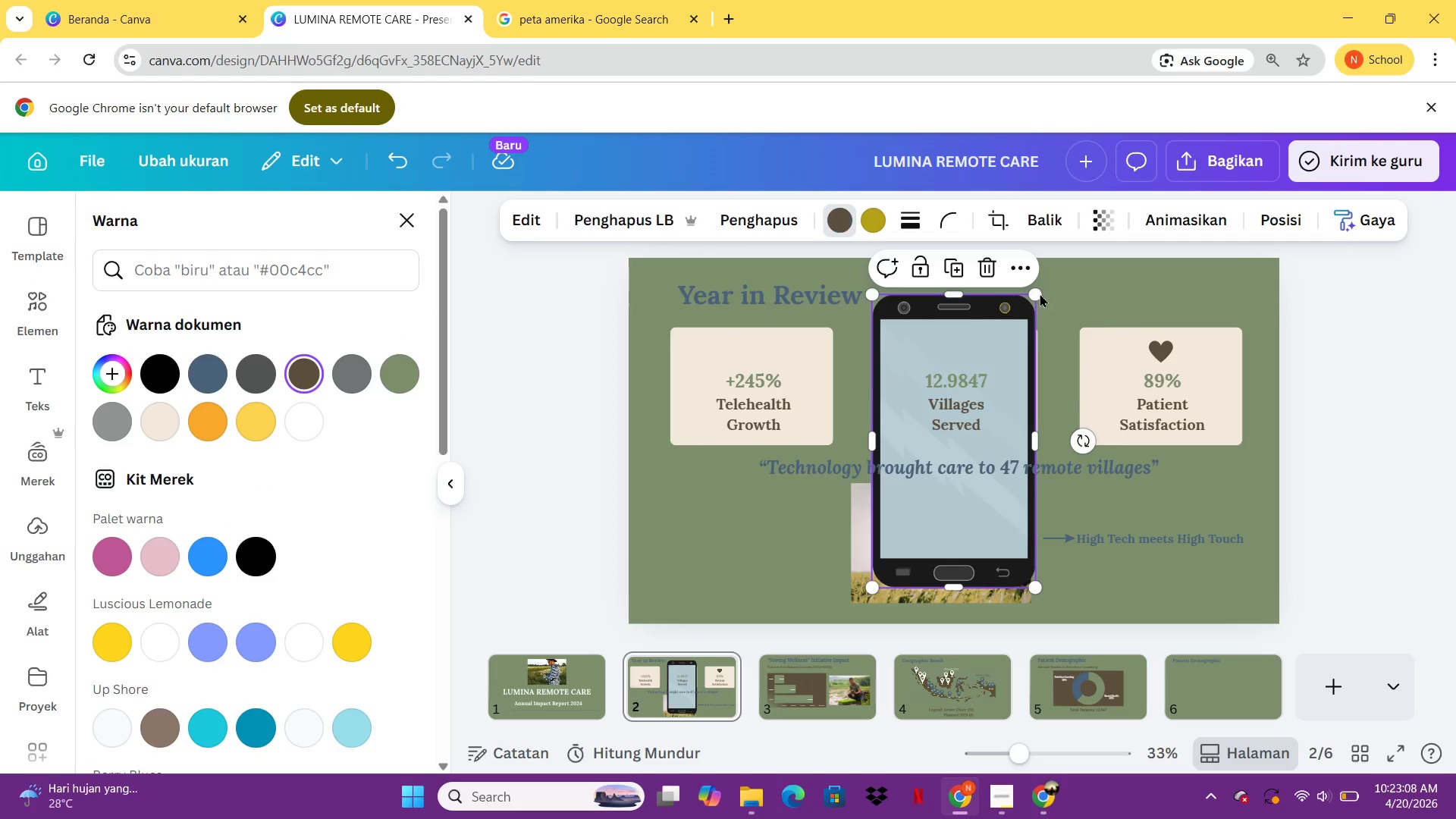 
left_click([1040, 293])
 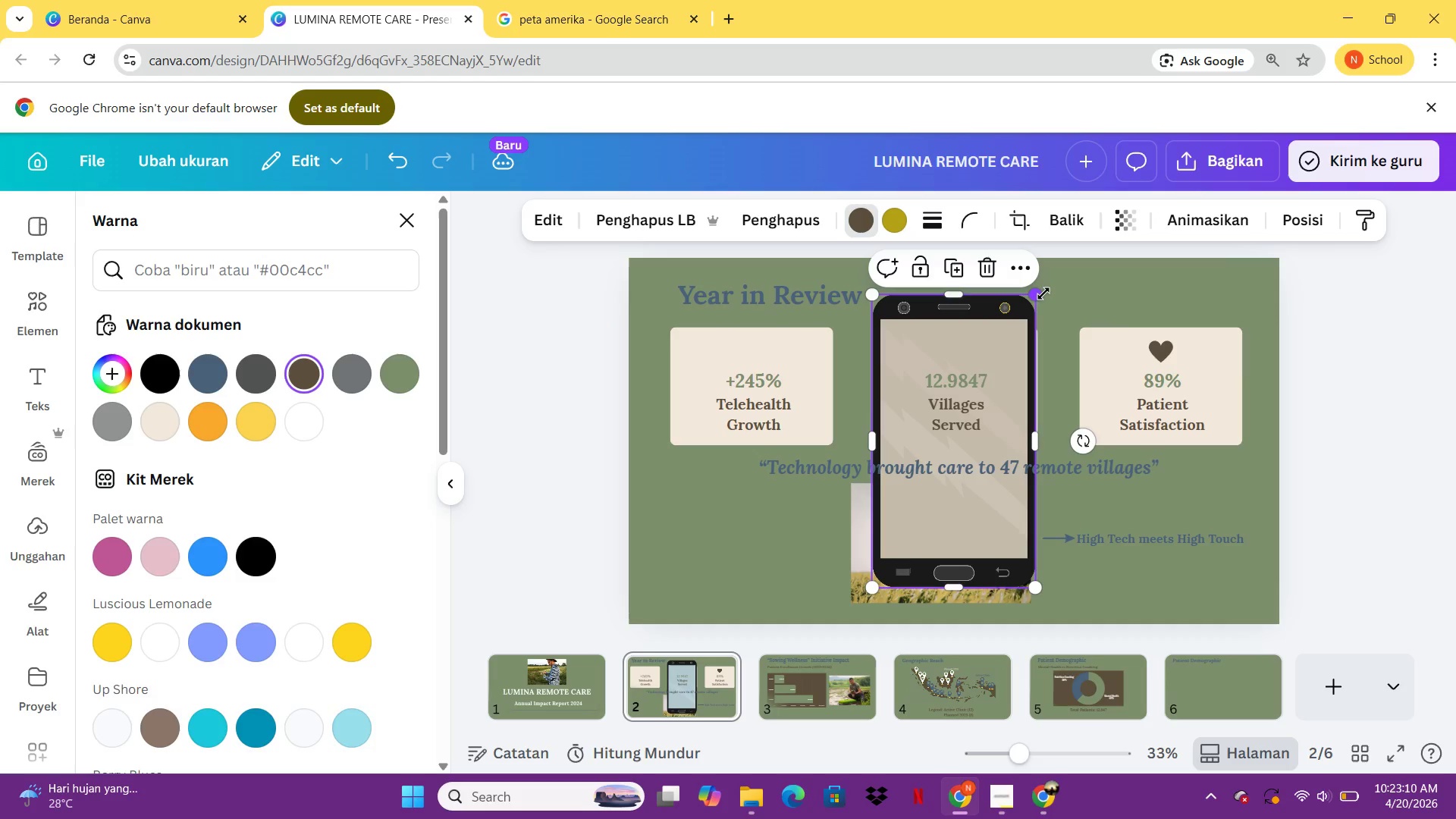 
left_click_drag(start_coordinate=[1043, 293], to_coordinate=[891, 479])
 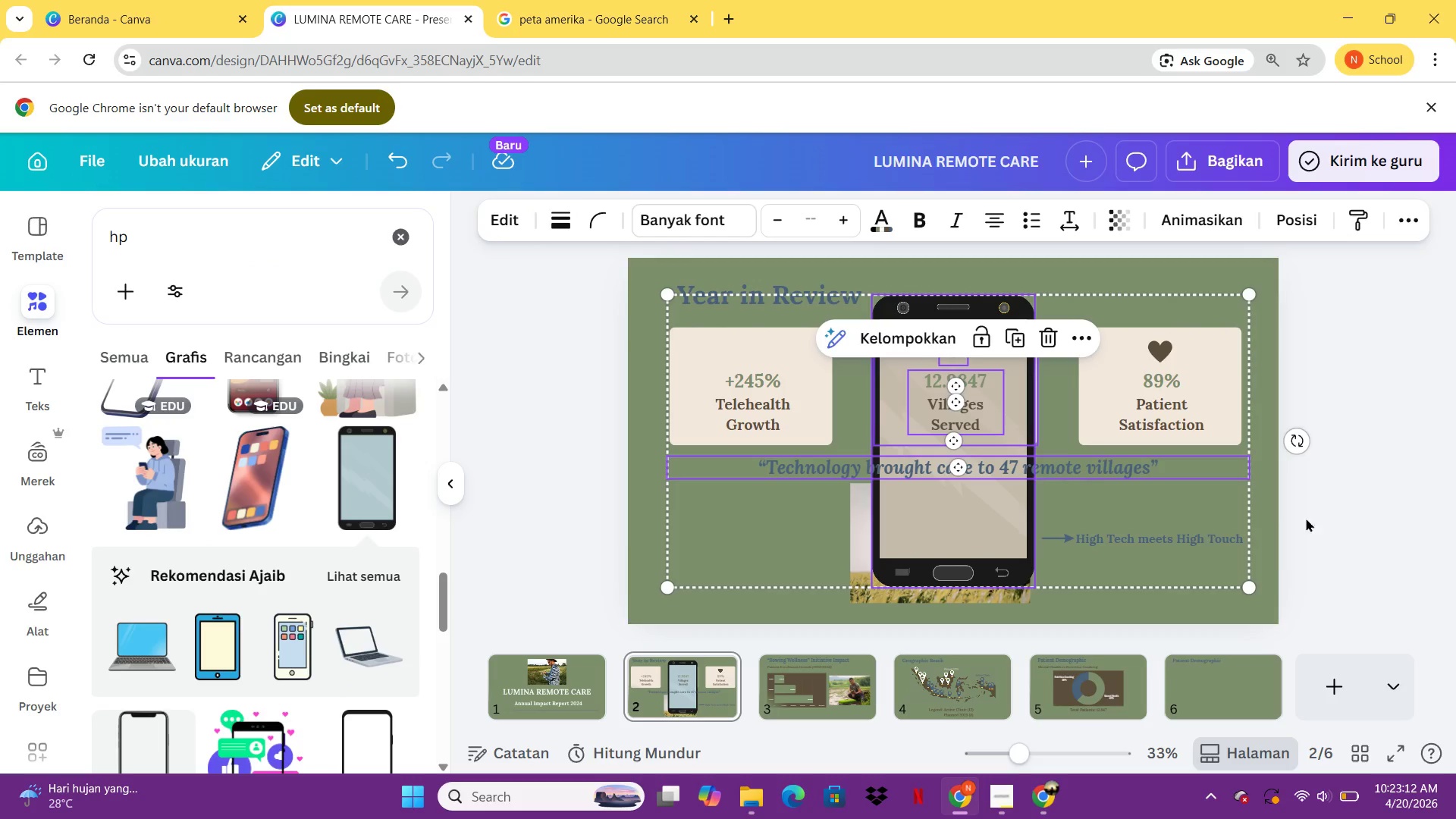 
left_click([1332, 516])
 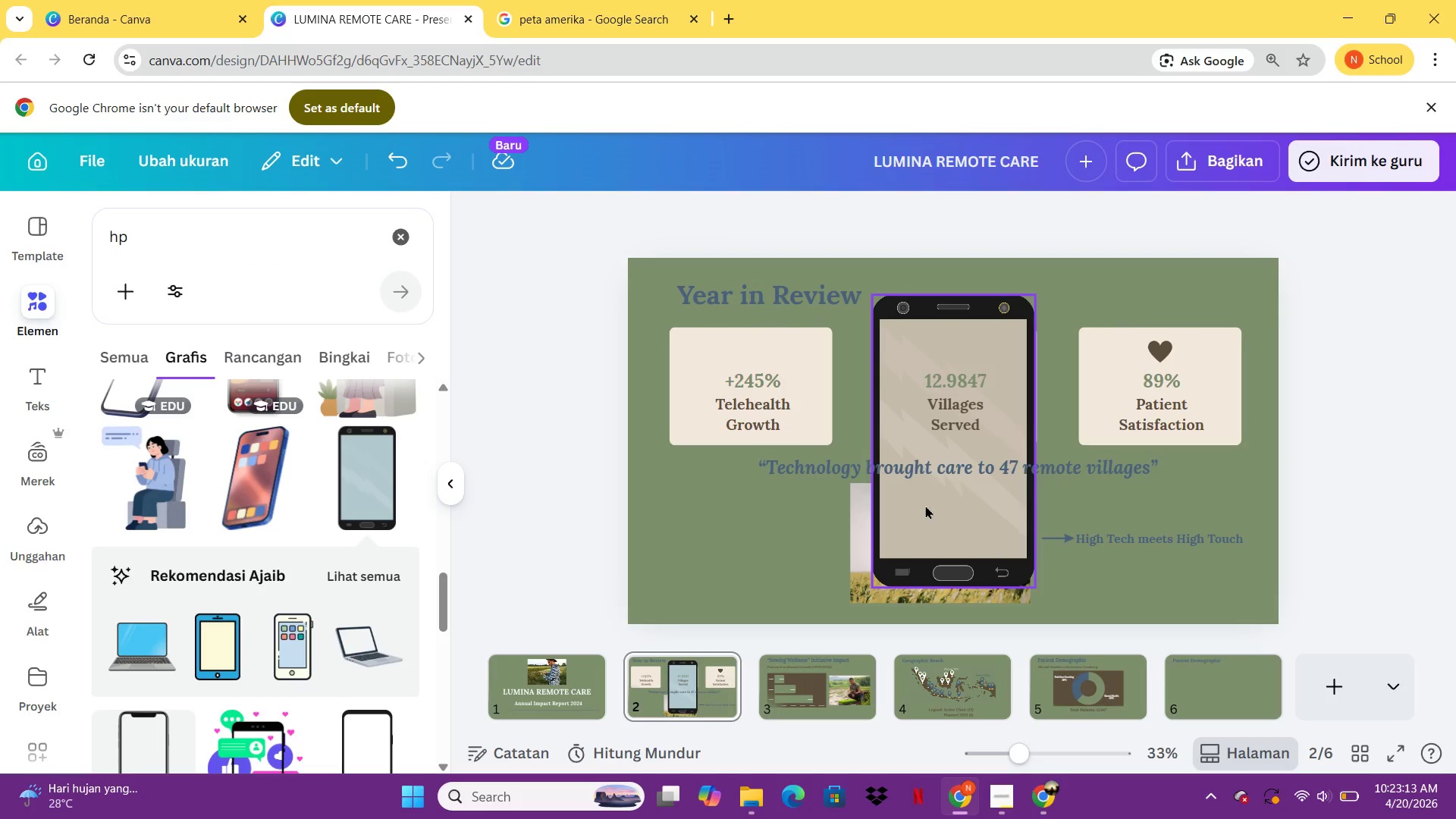 
left_click([925, 505])
 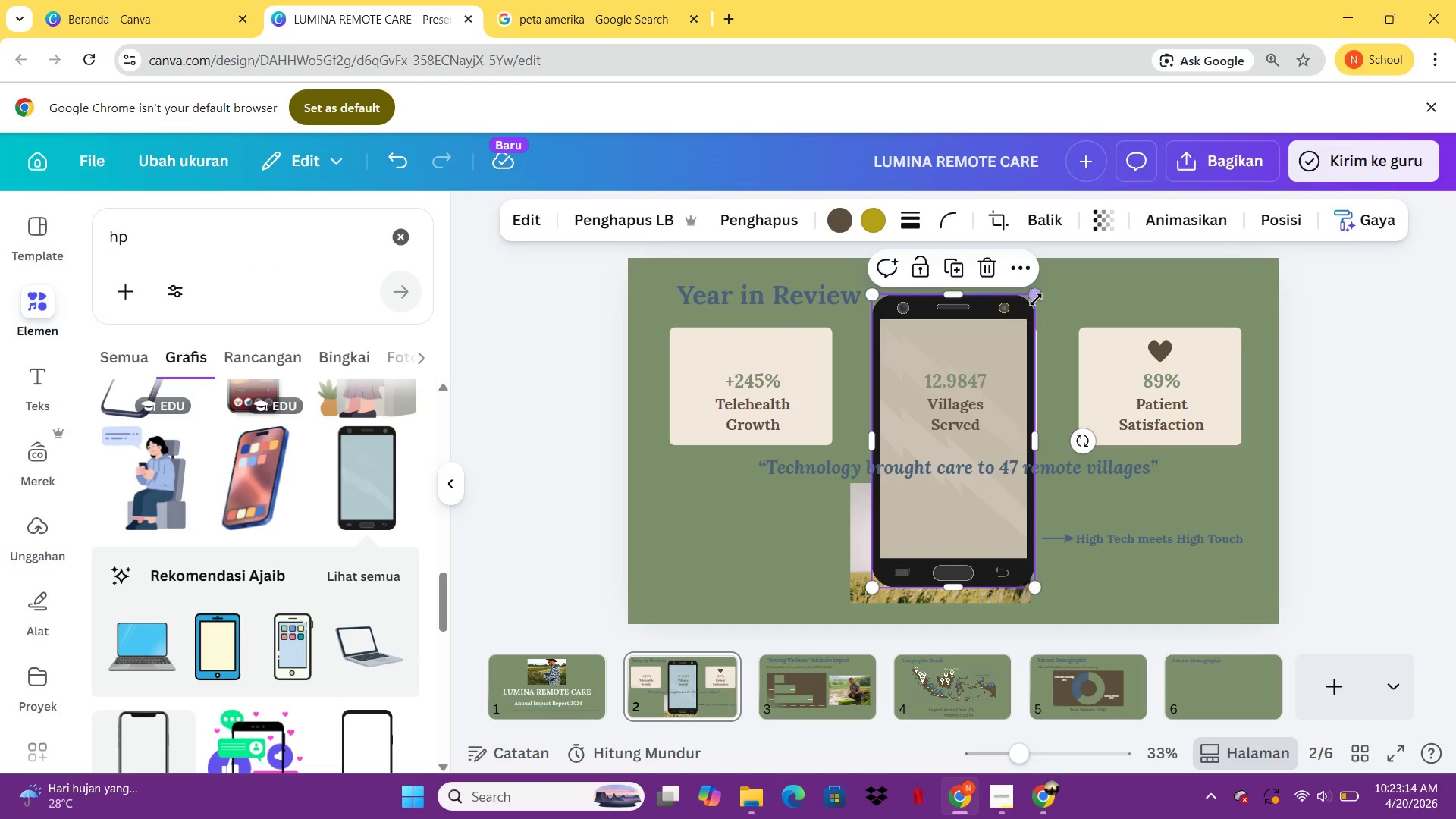 
left_click_drag(start_coordinate=[1037, 300], to_coordinate=[897, 575])
 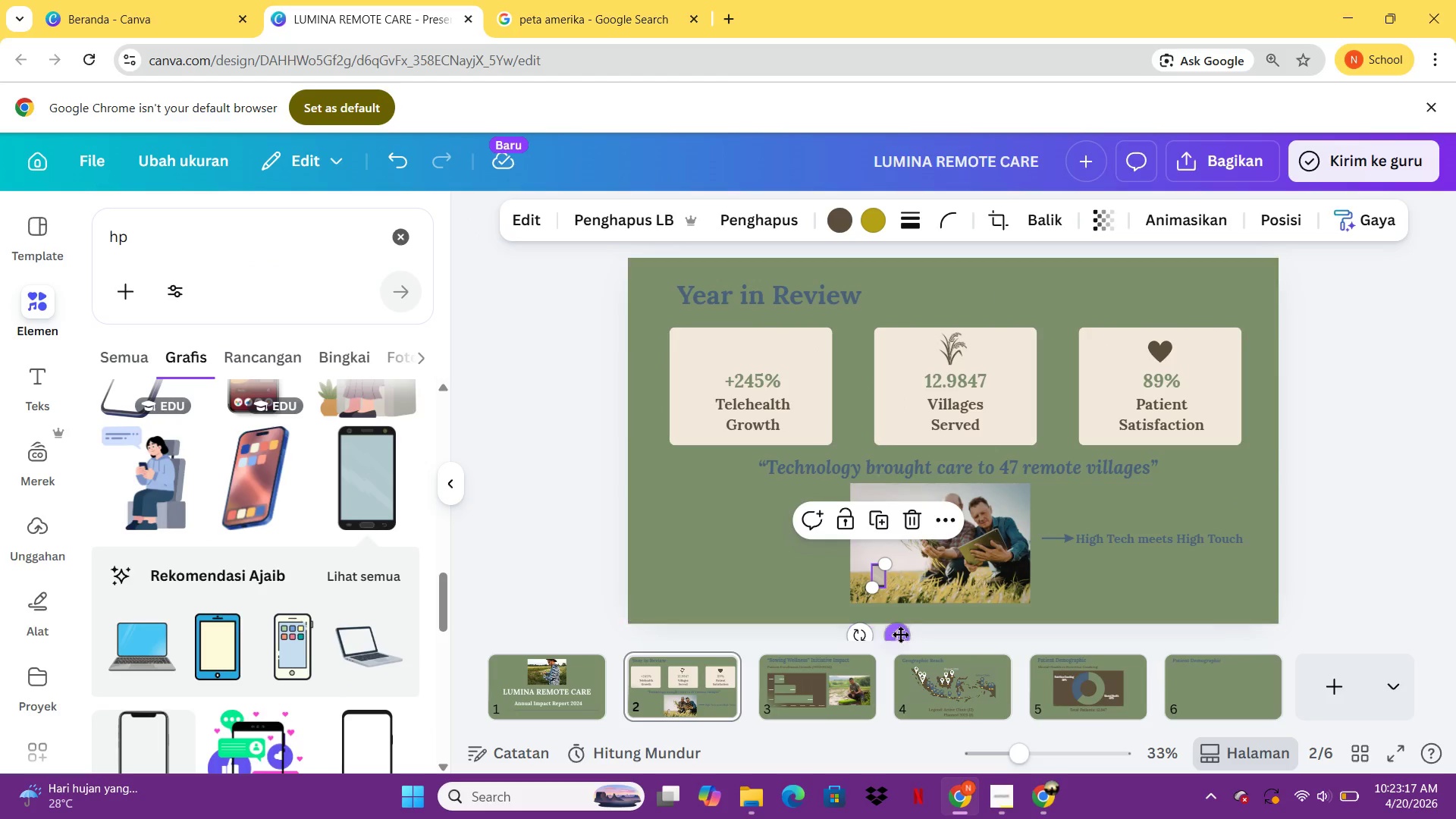 
left_click_drag(start_coordinate=[900, 634], to_coordinate=[773, 408])
 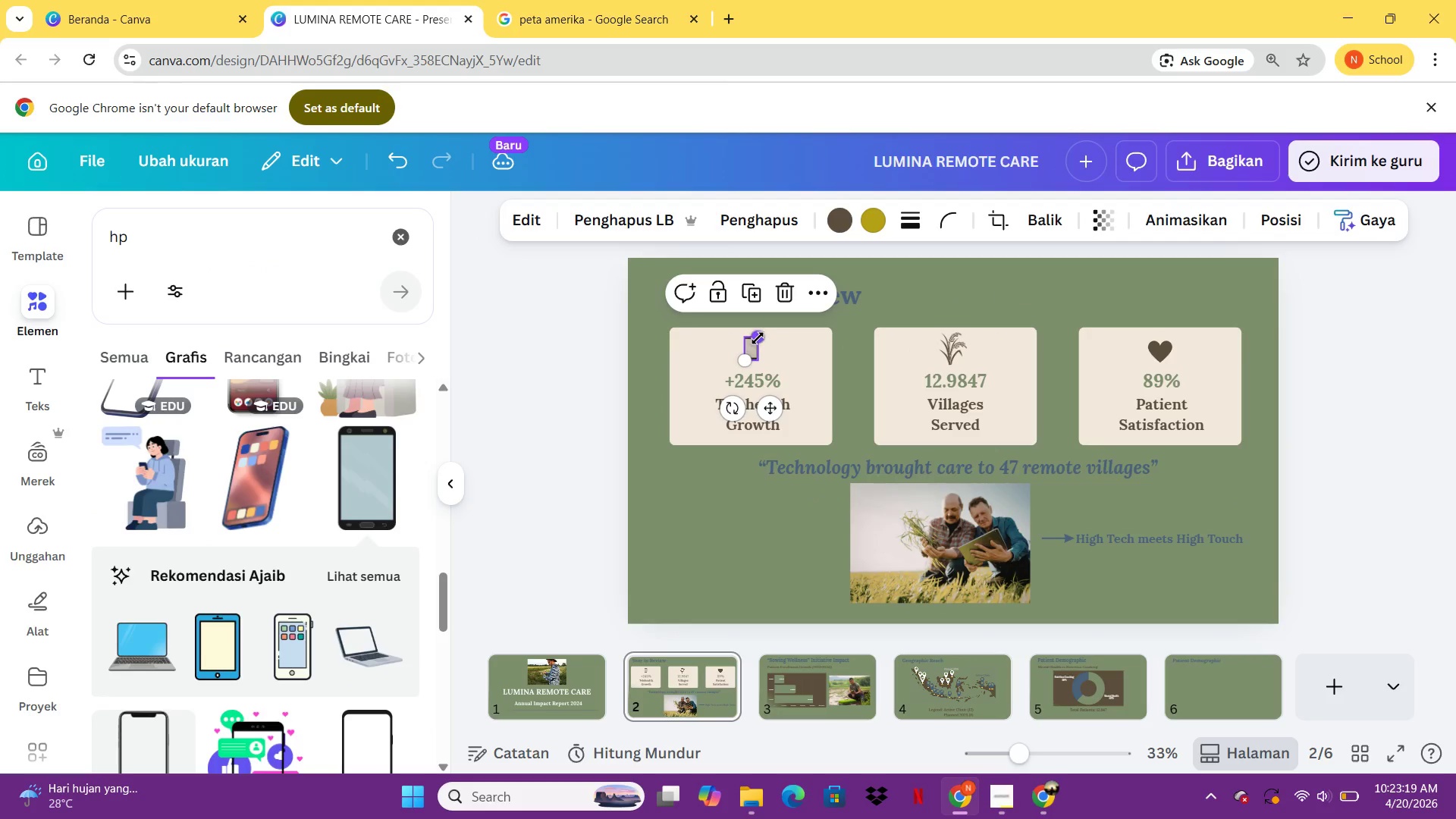 
left_click_drag(start_coordinate=[758, 338], to_coordinate=[765, 334])
 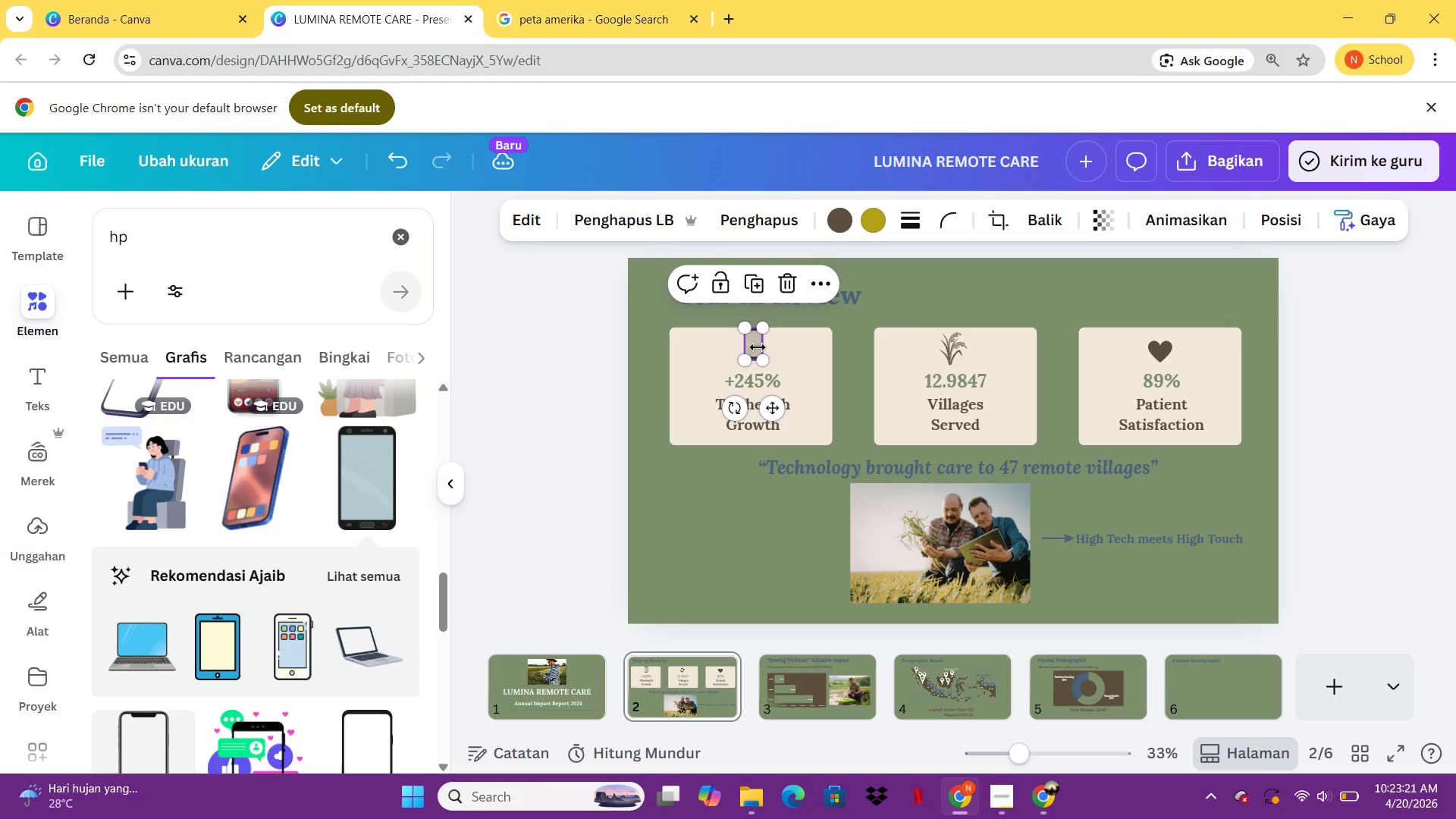 
left_click([758, 347])
 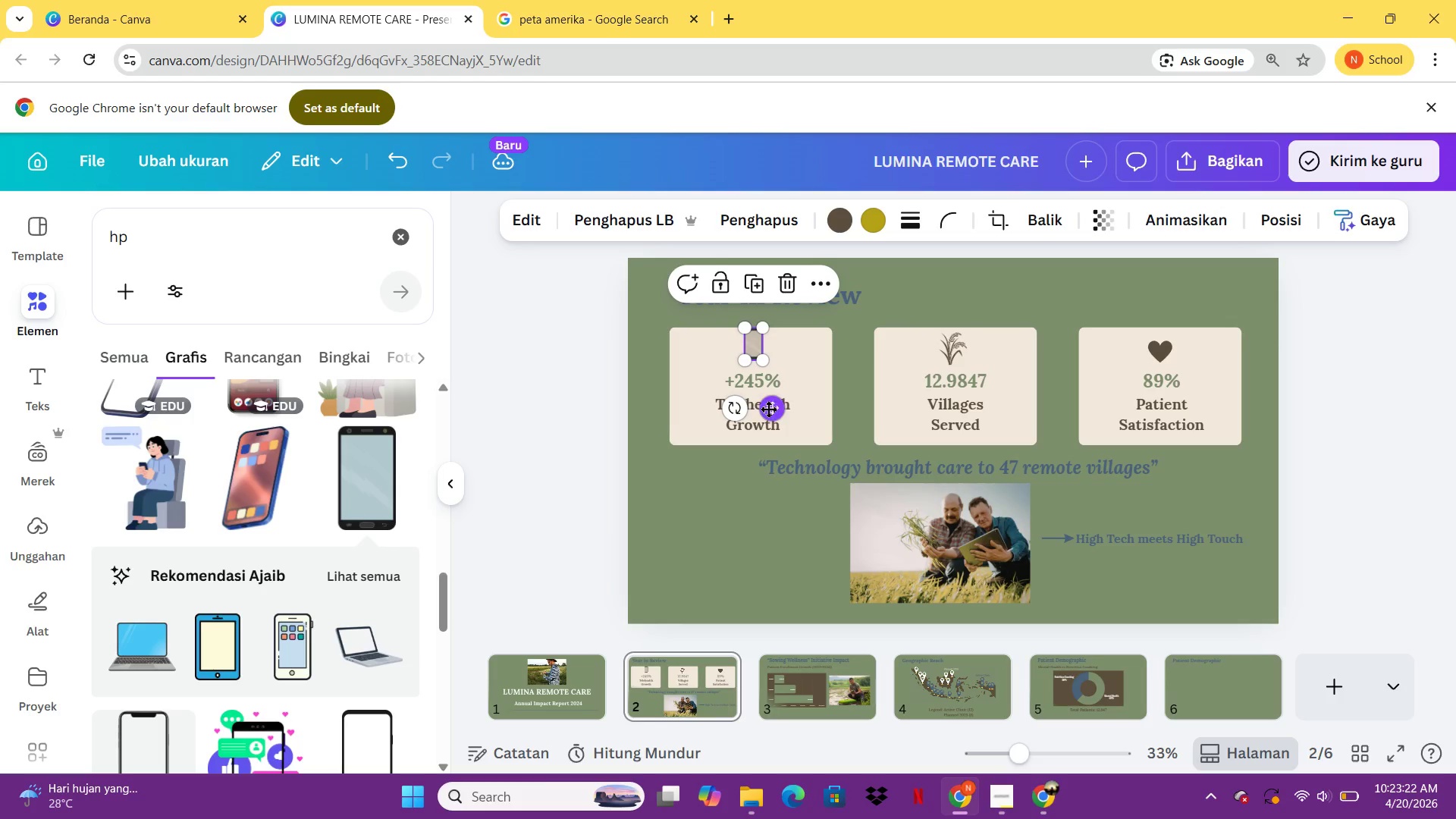 
left_click_drag(start_coordinate=[768, 409], to_coordinate=[765, 414])
 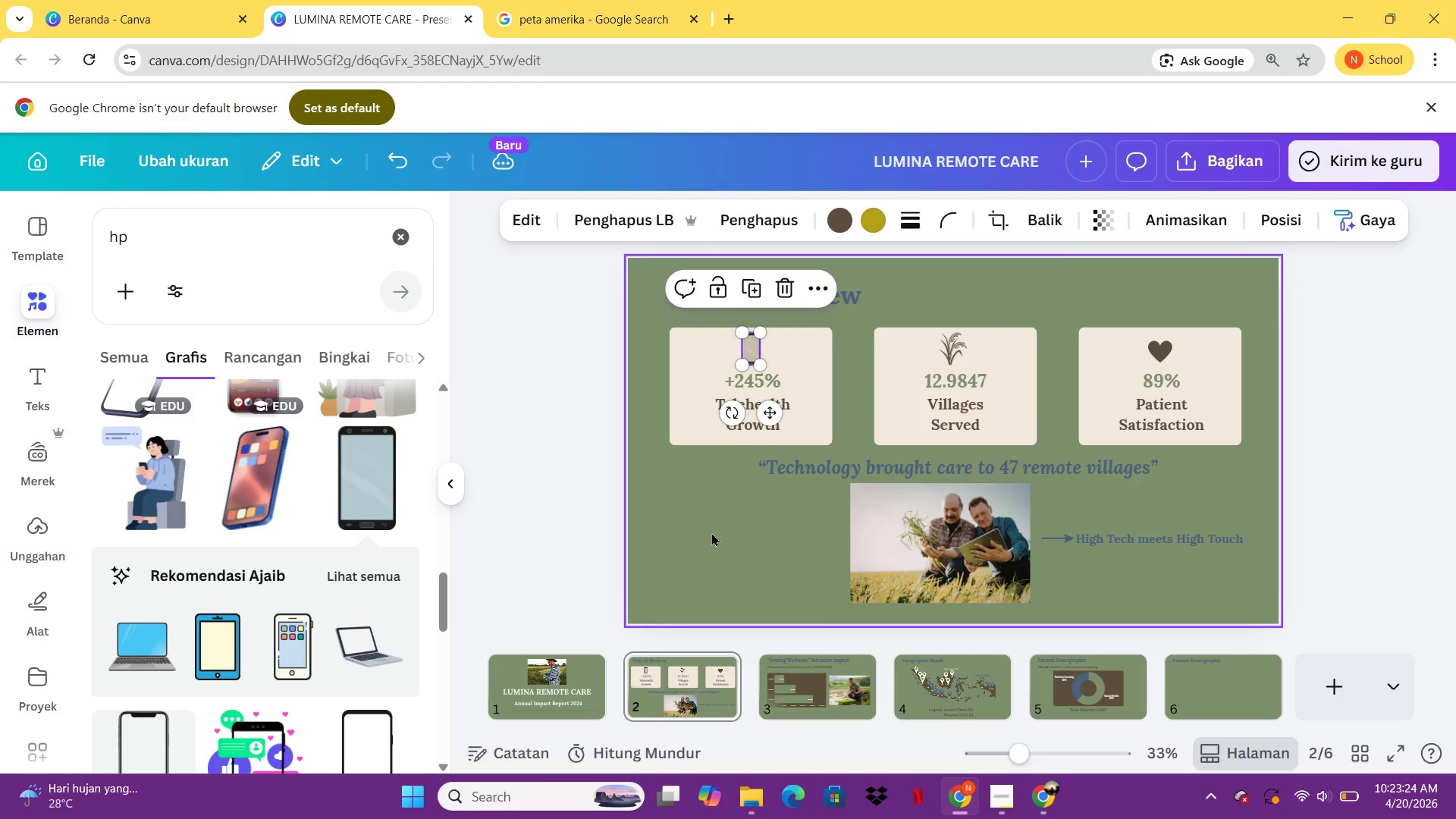 
left_click([711, 532])
 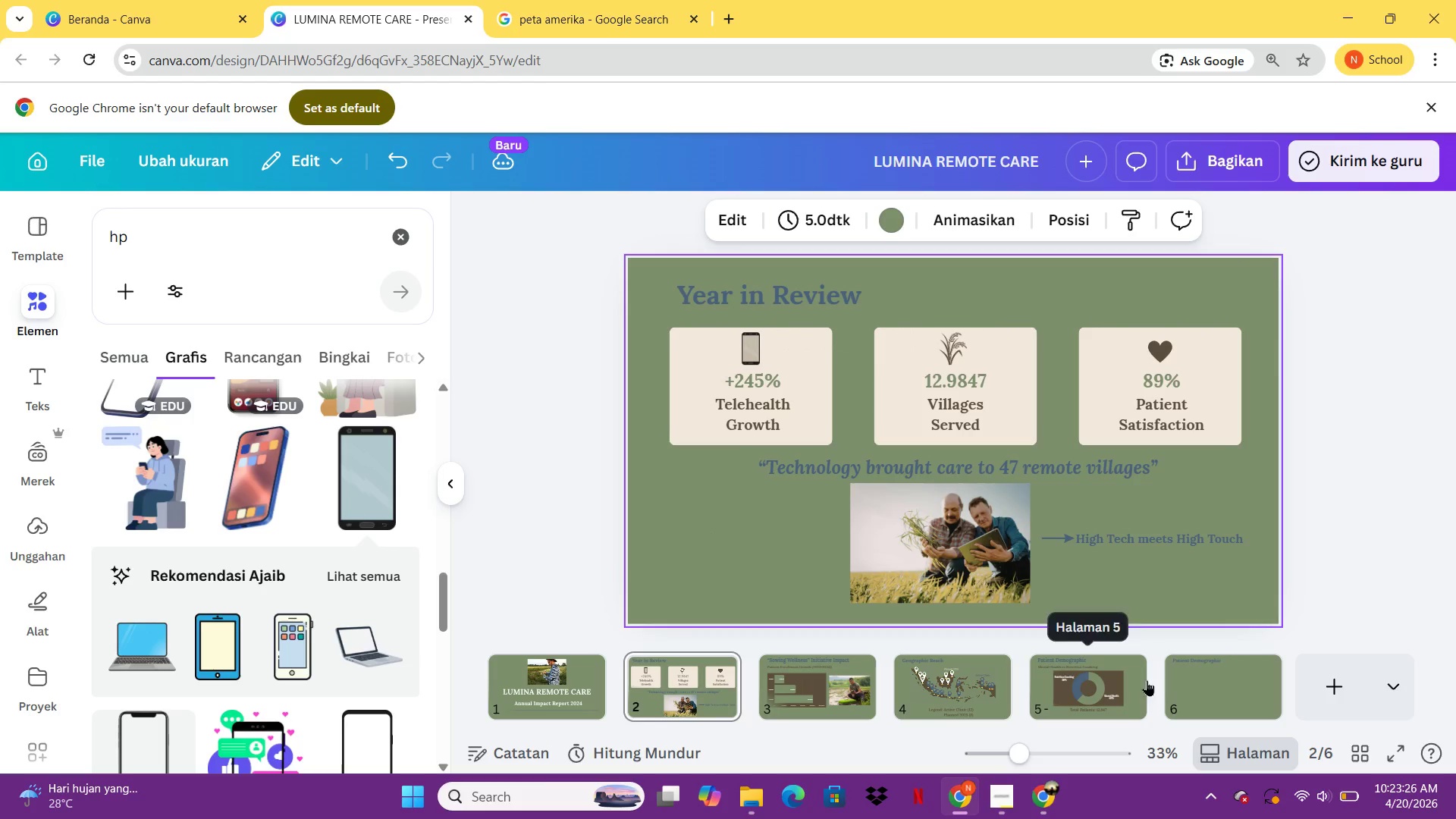 
left_click([1197, 682])
 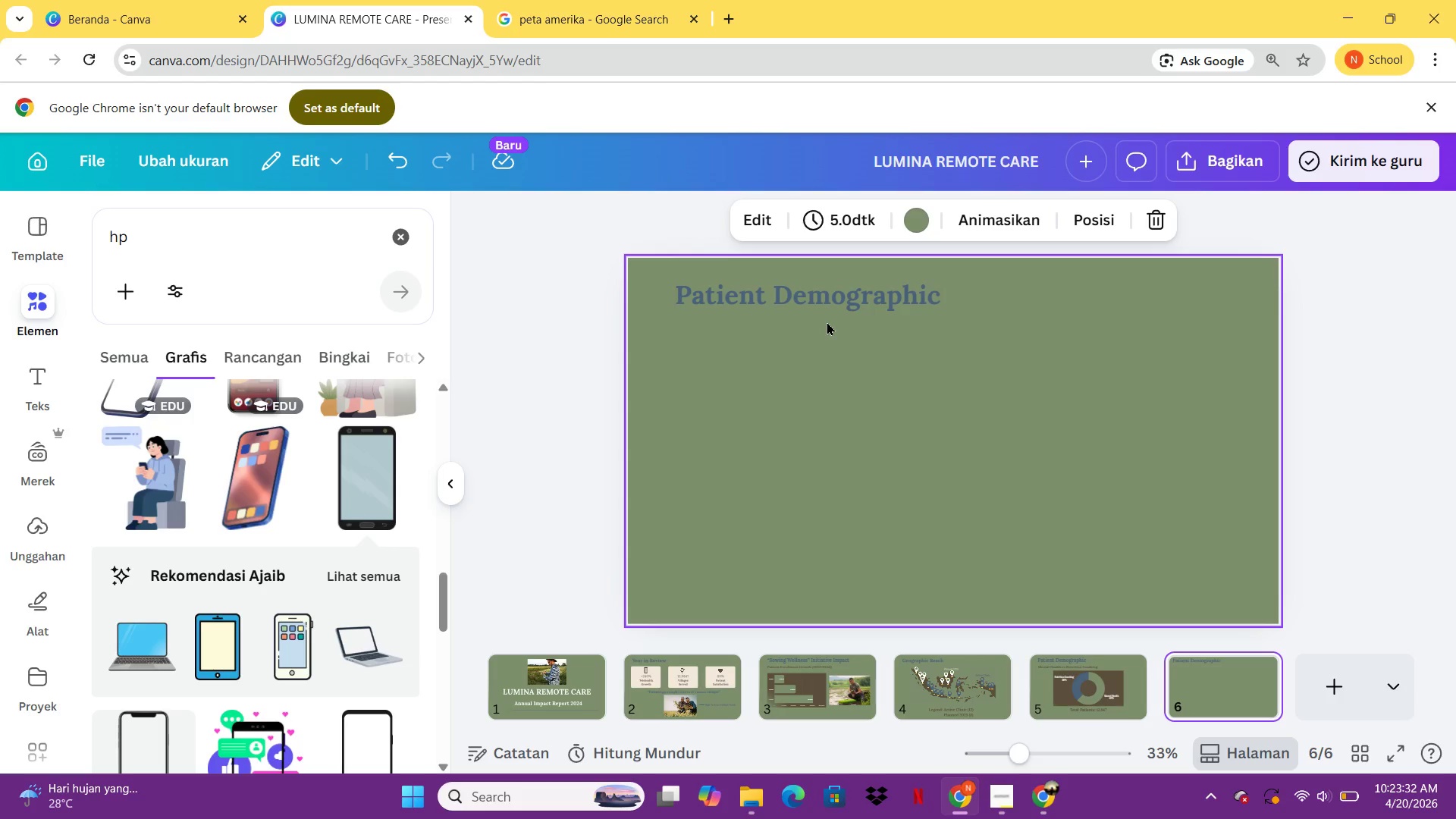 
wait(6.64)
 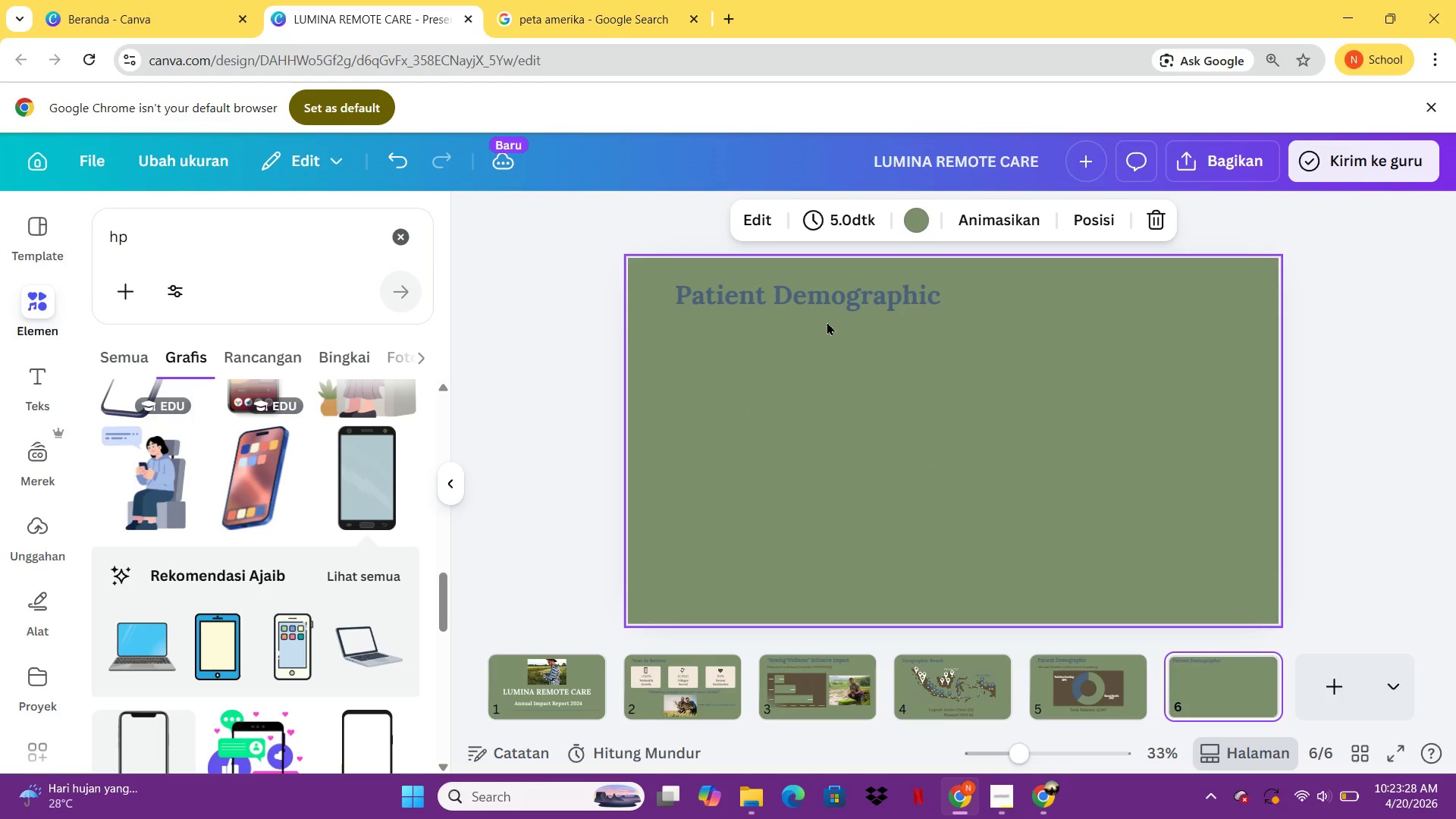 
double_click([730, 302])
 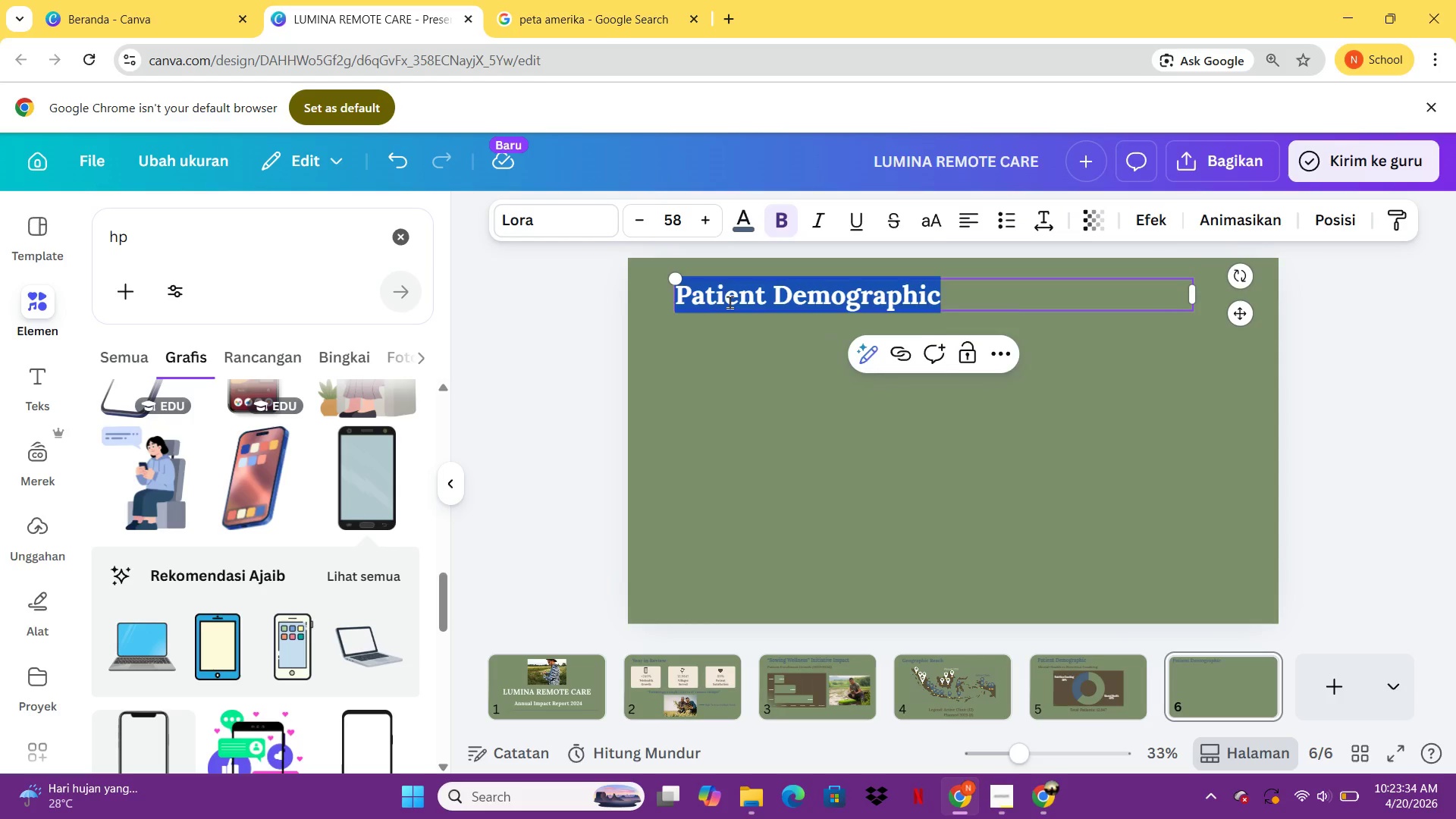 
type(2024 Financial Sustainability)
 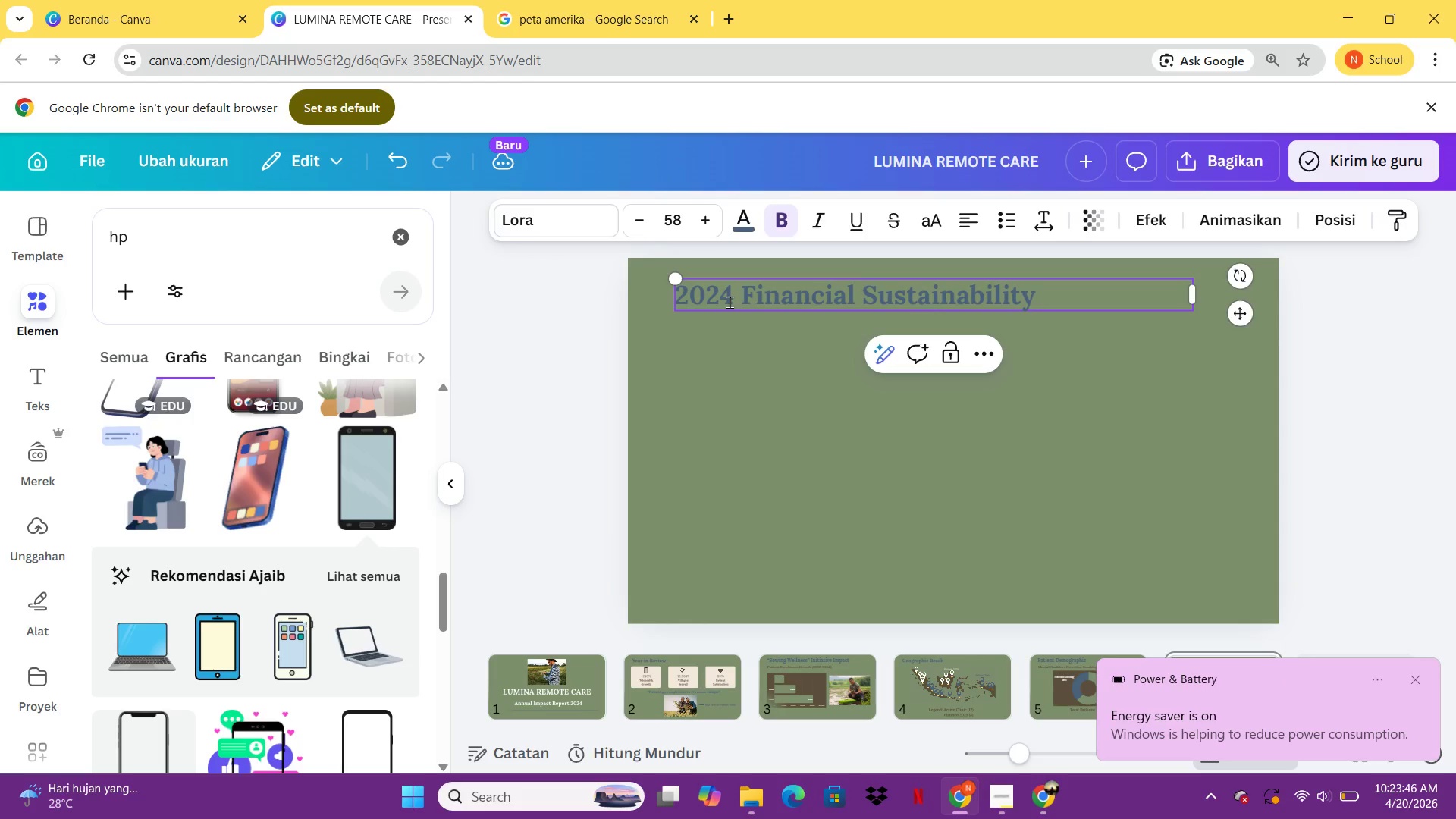 
left_click([734, 392])
 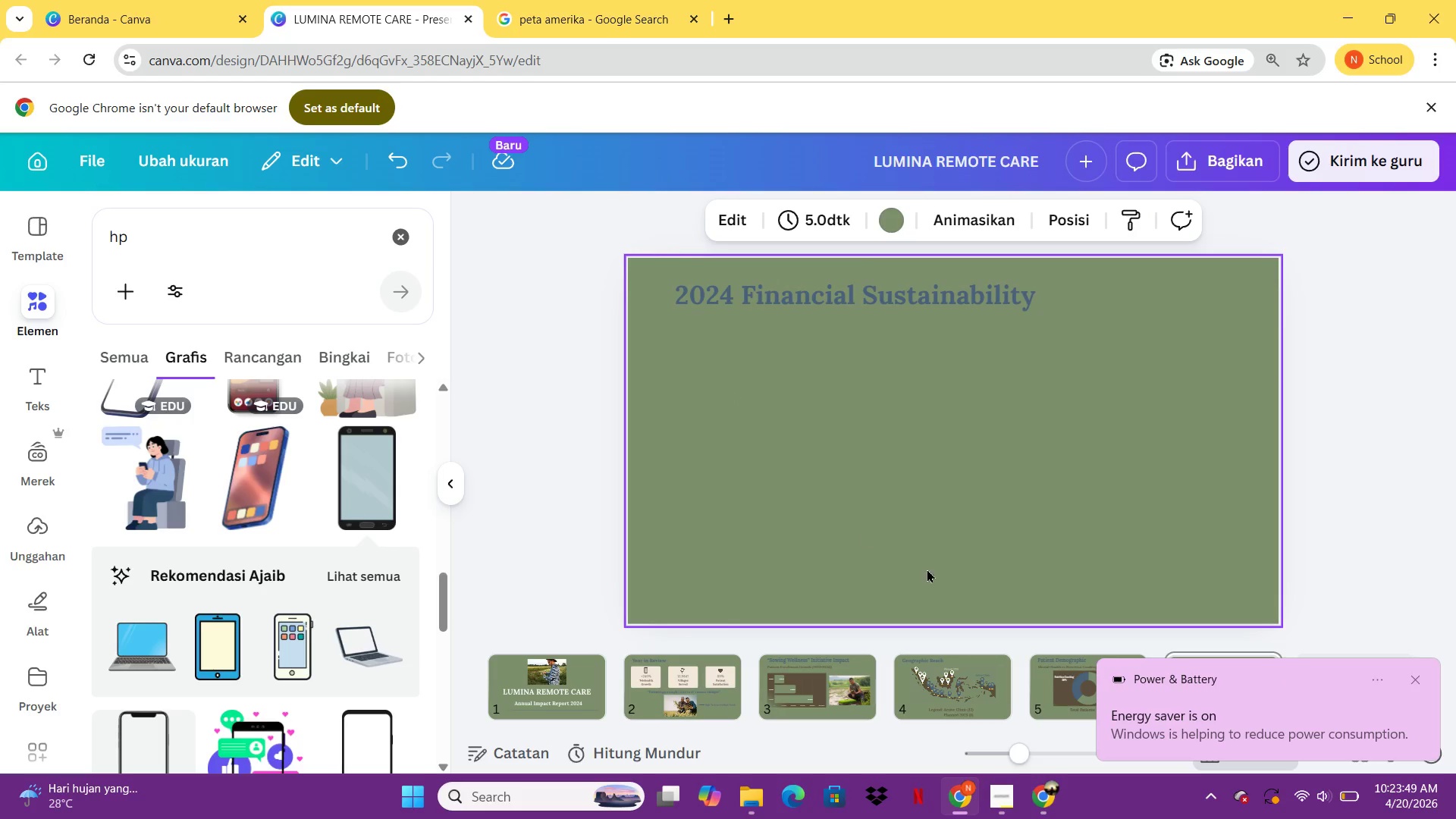 
left_click([1056, 668])
 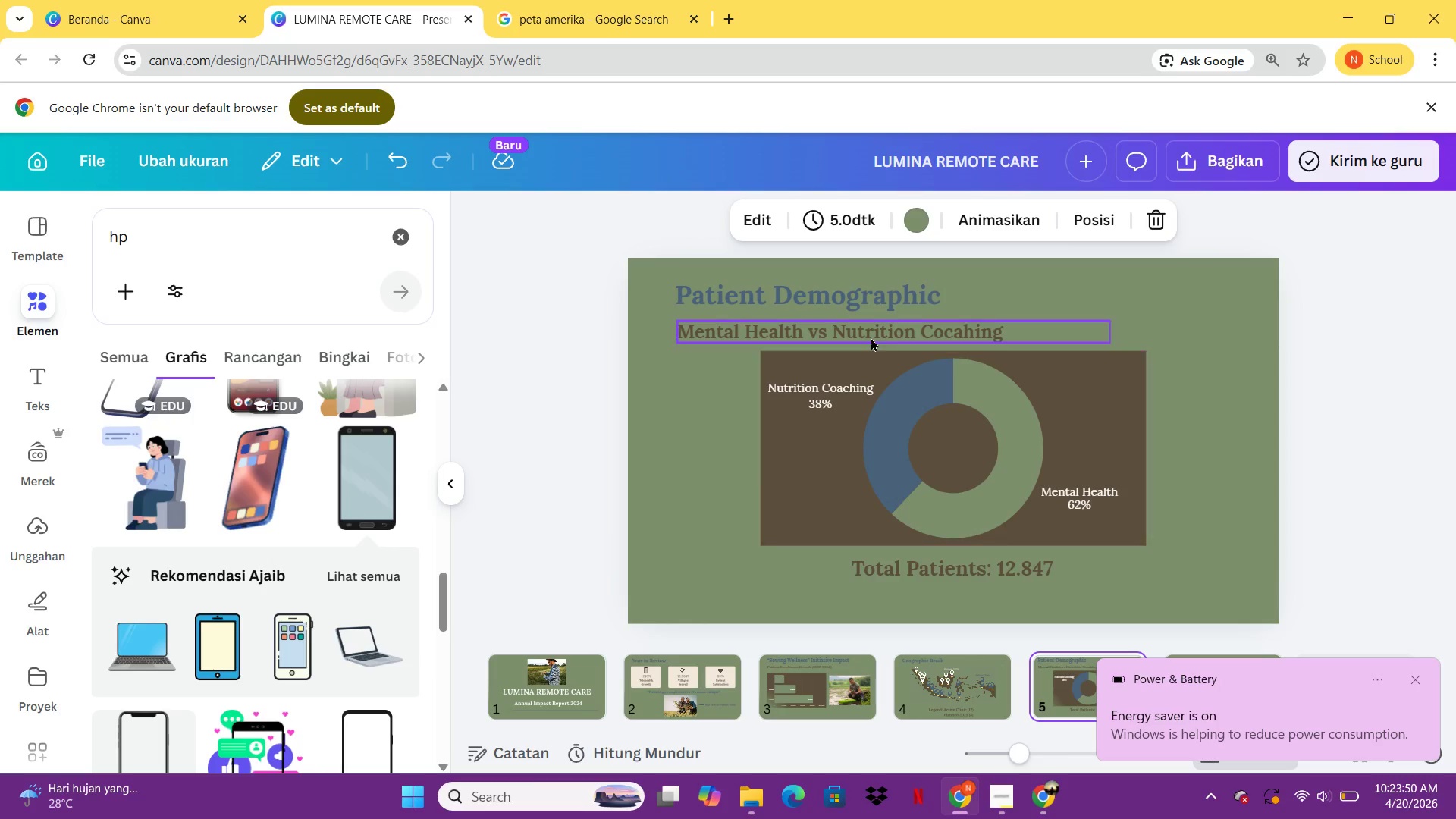 
left_click([871, 335])
 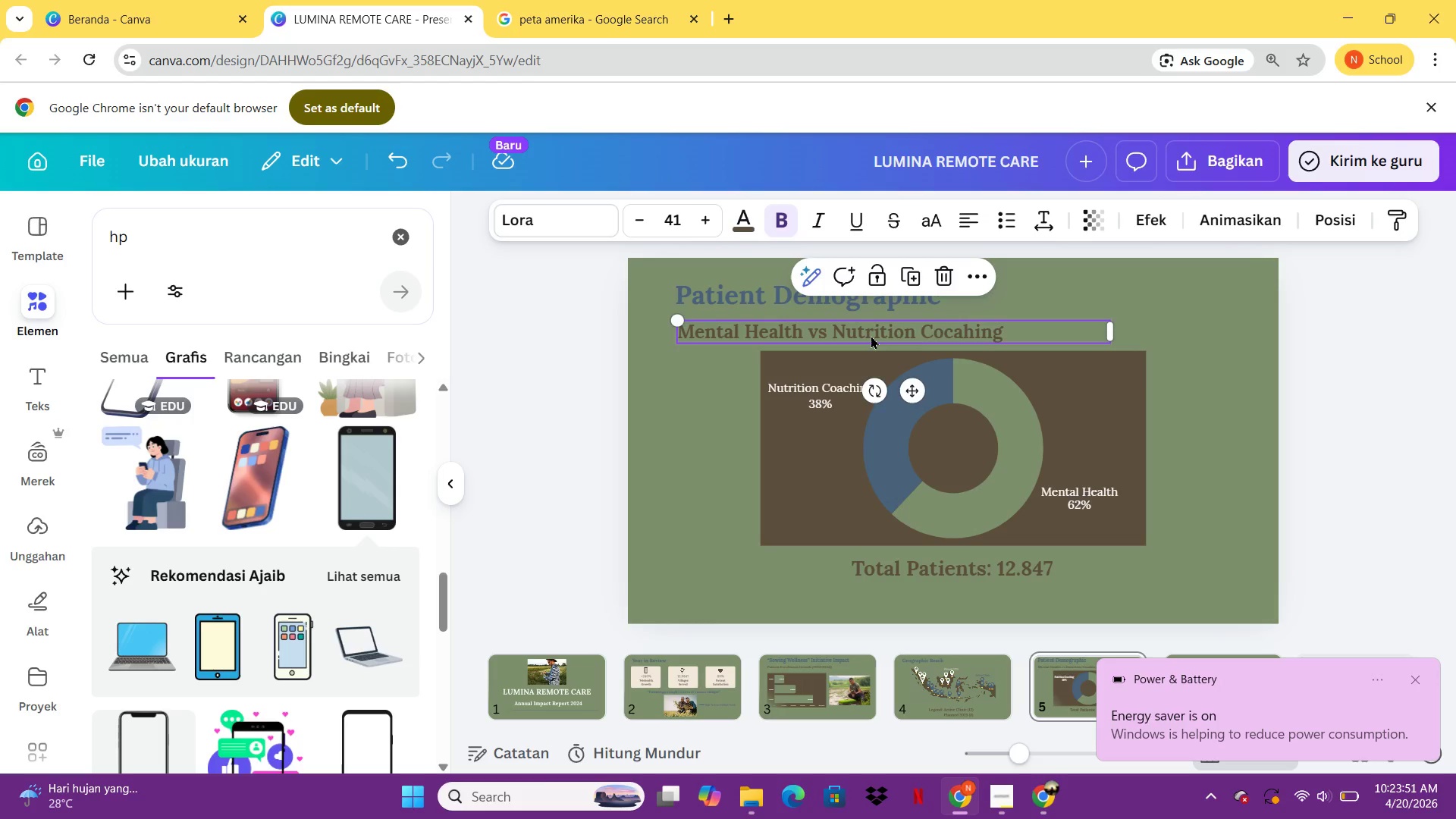 
key(Control+C)
 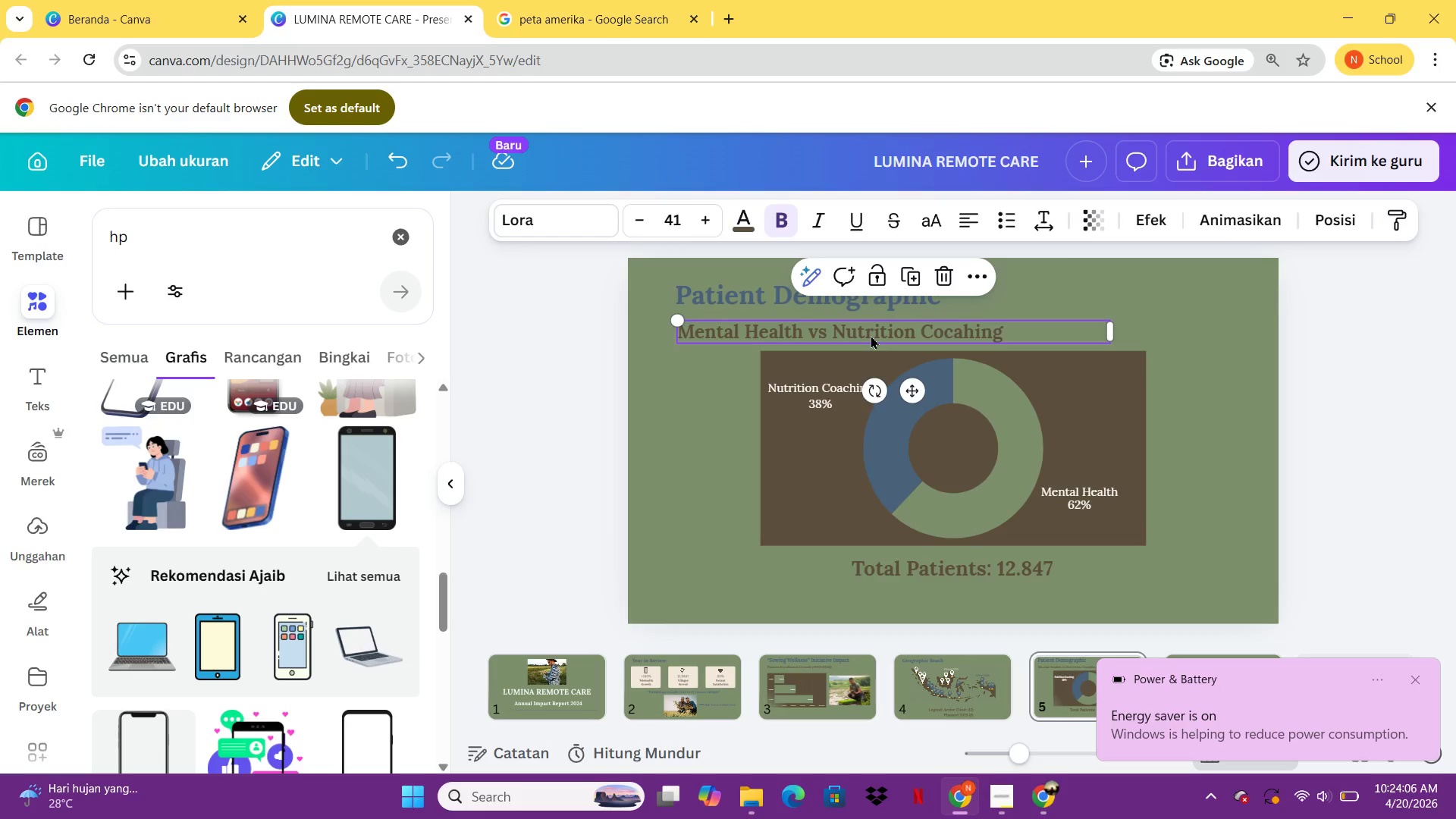 
wait(19.58)
 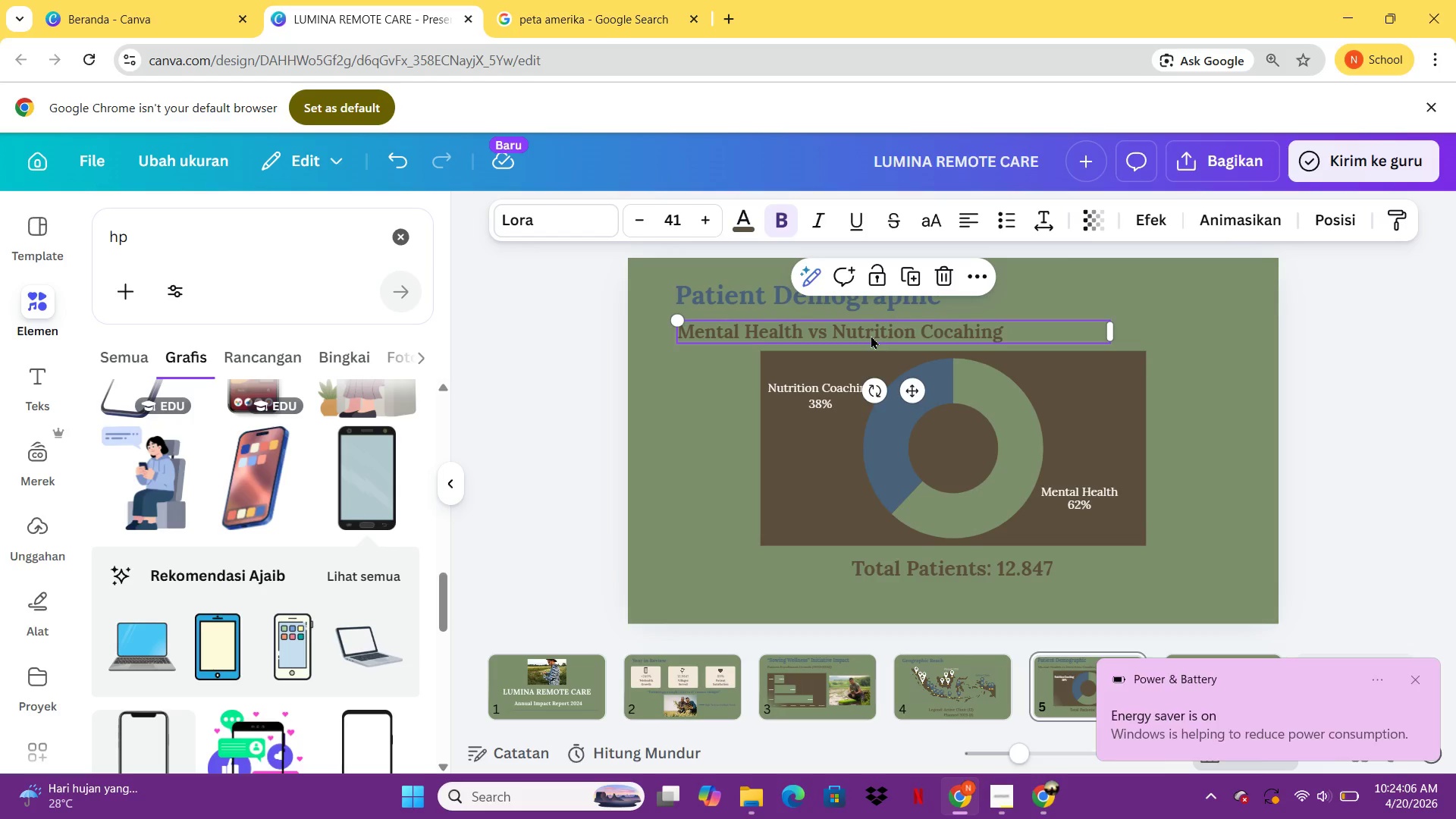 
key(Control+C)
 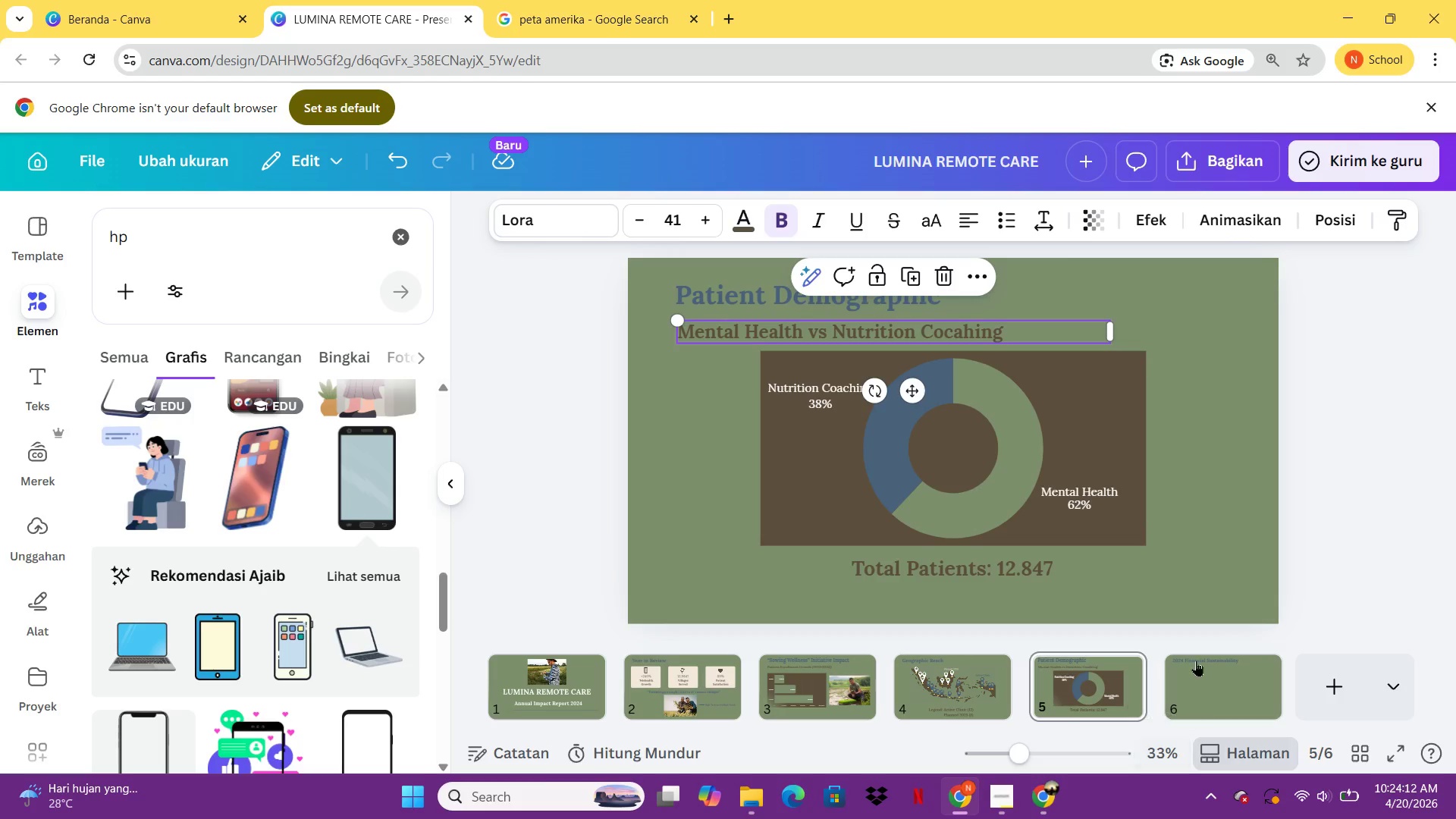 
left_click([1196, 659])
 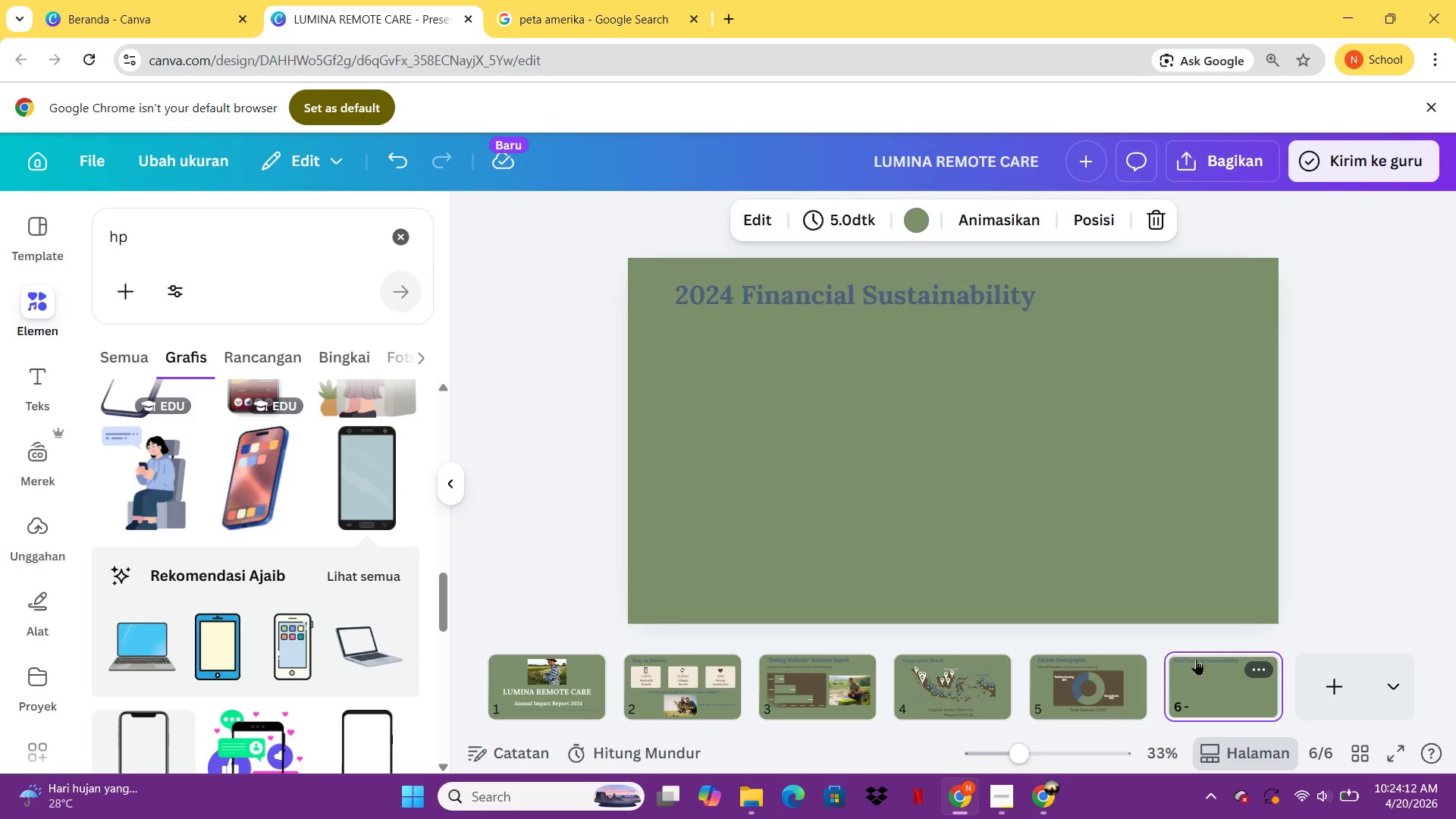 
key(Control+C)
 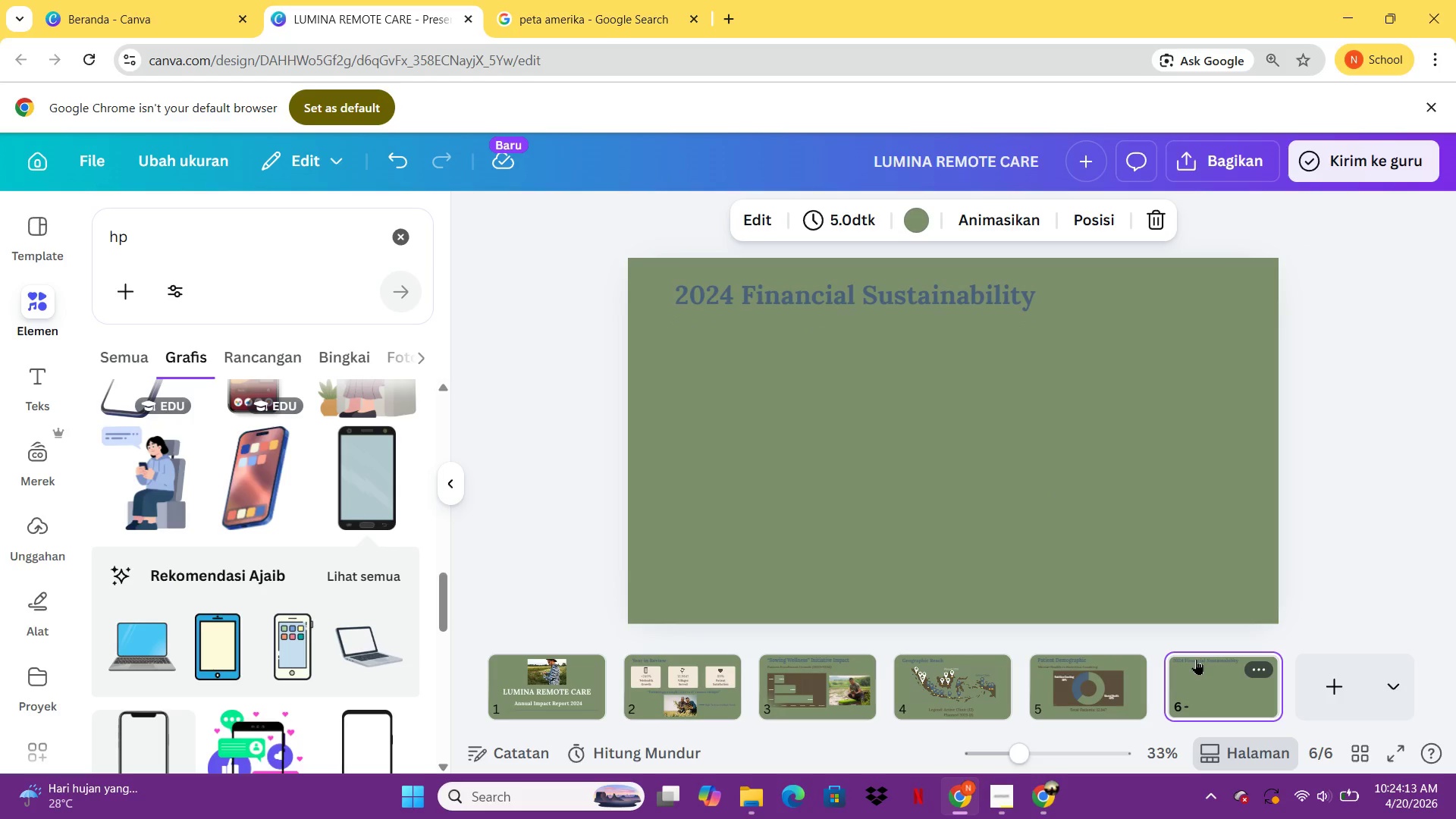 
key(Control+V)
 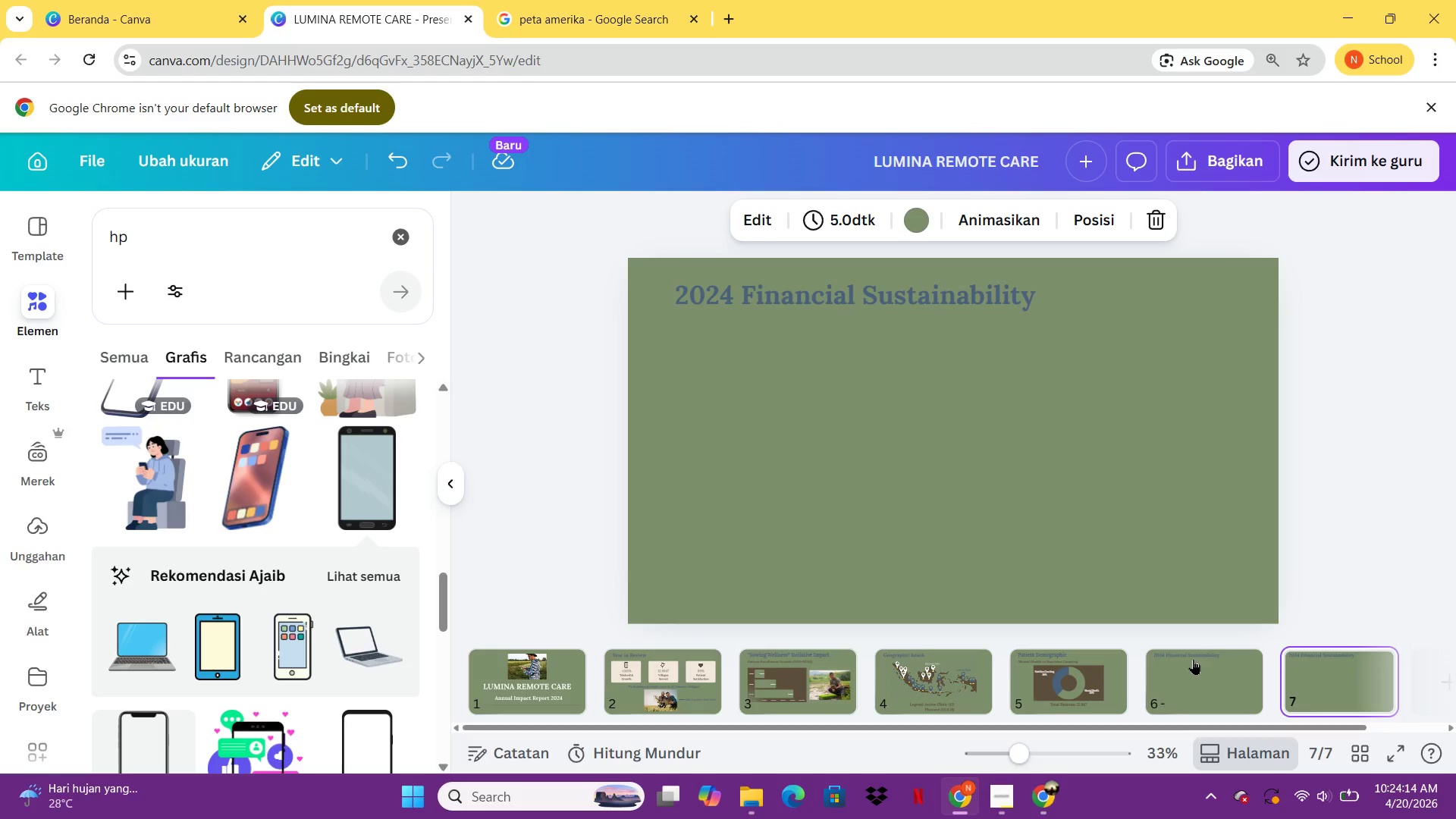 
key(Control+Z)
 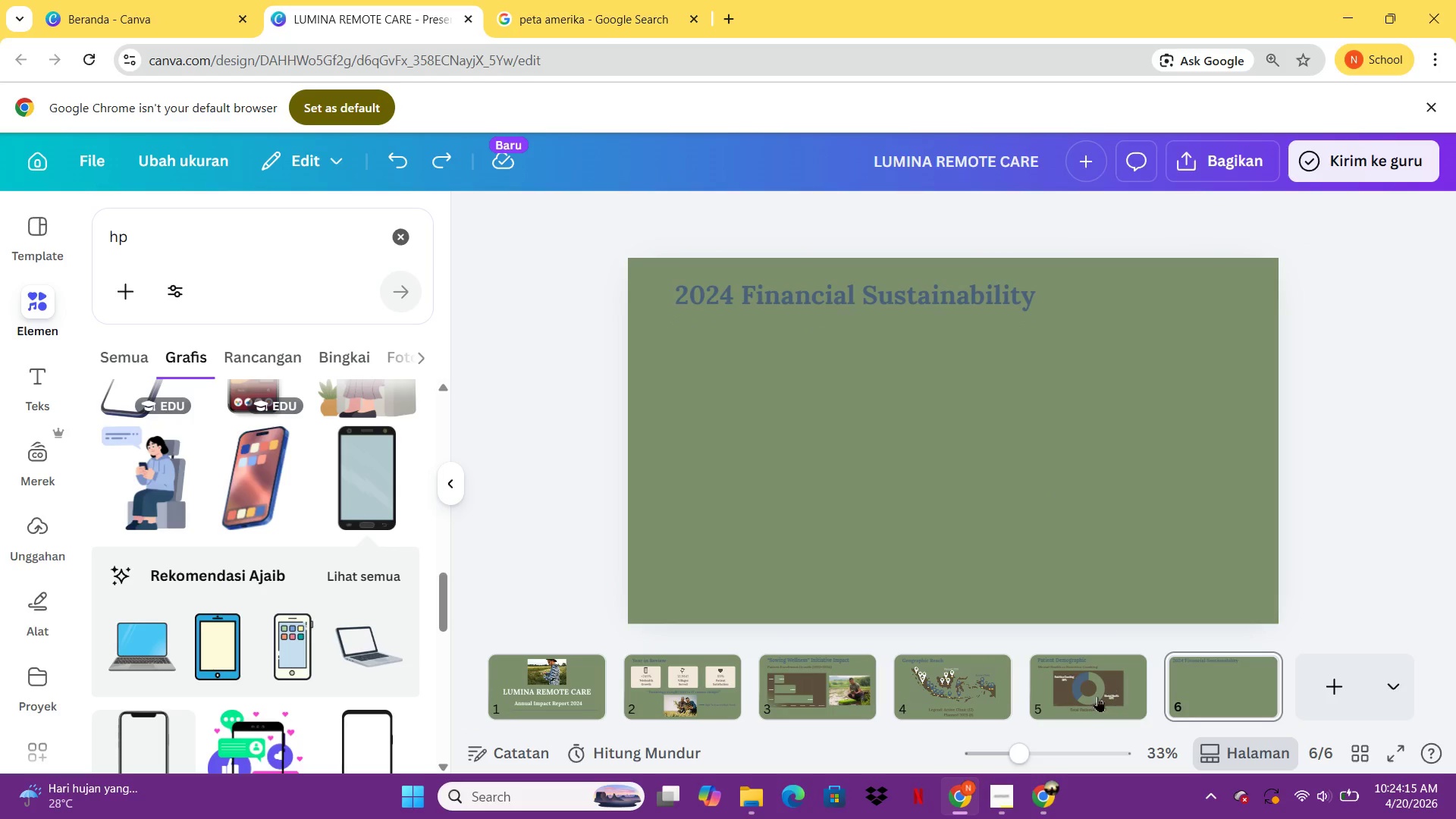 
left_click([1097, 696])
 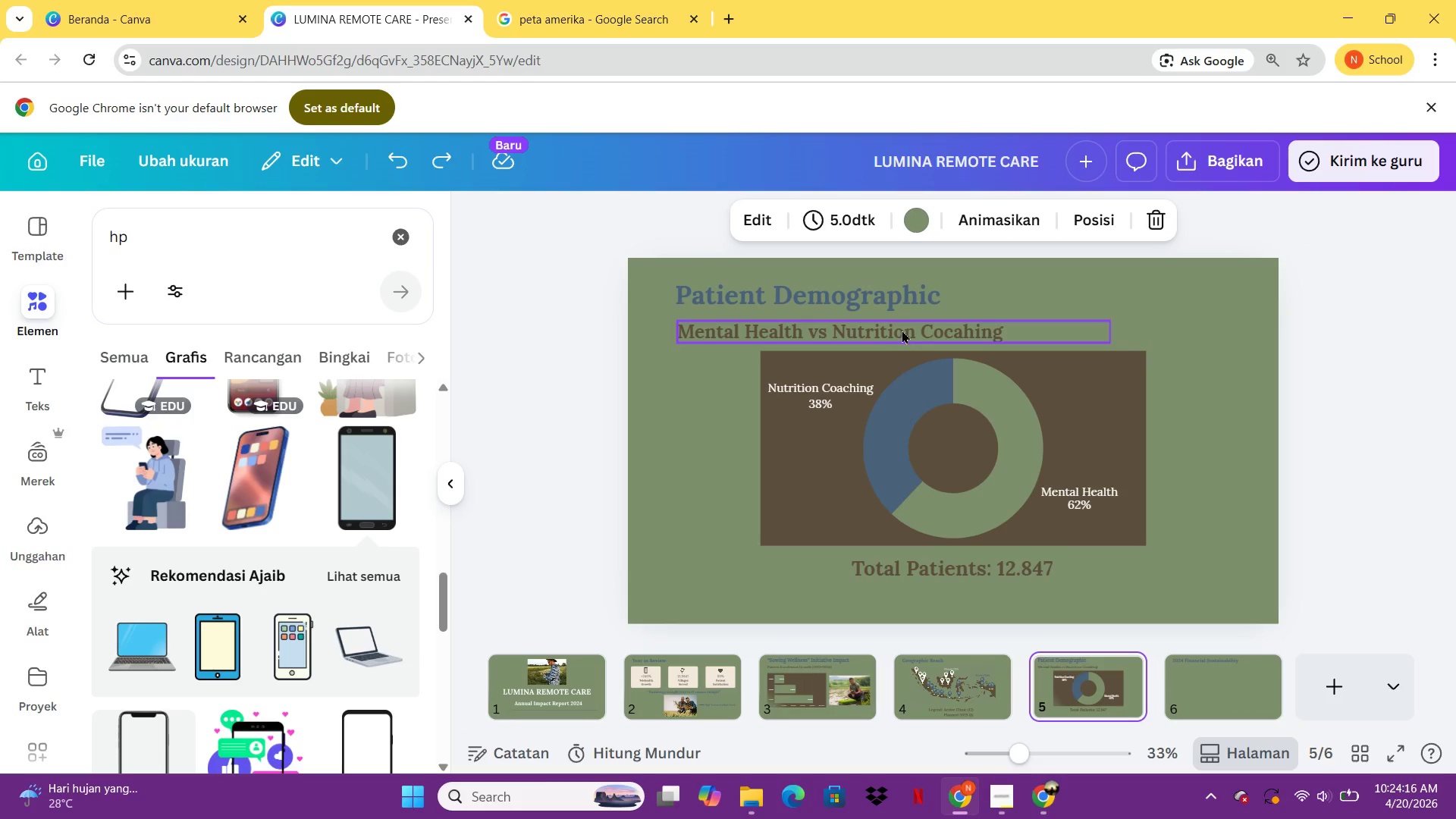 
left_click([902, 329])
 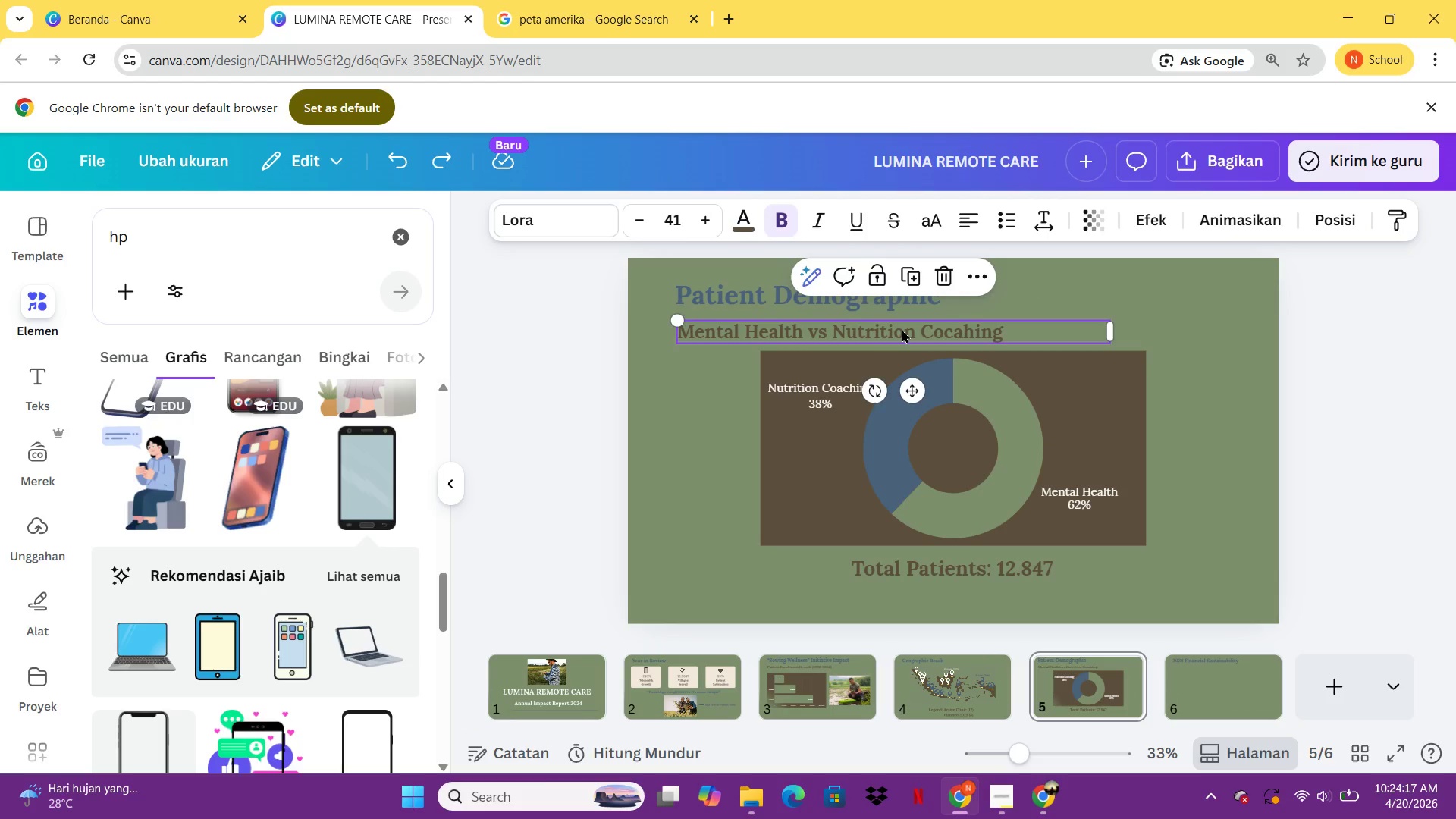 
key(Control+C)
 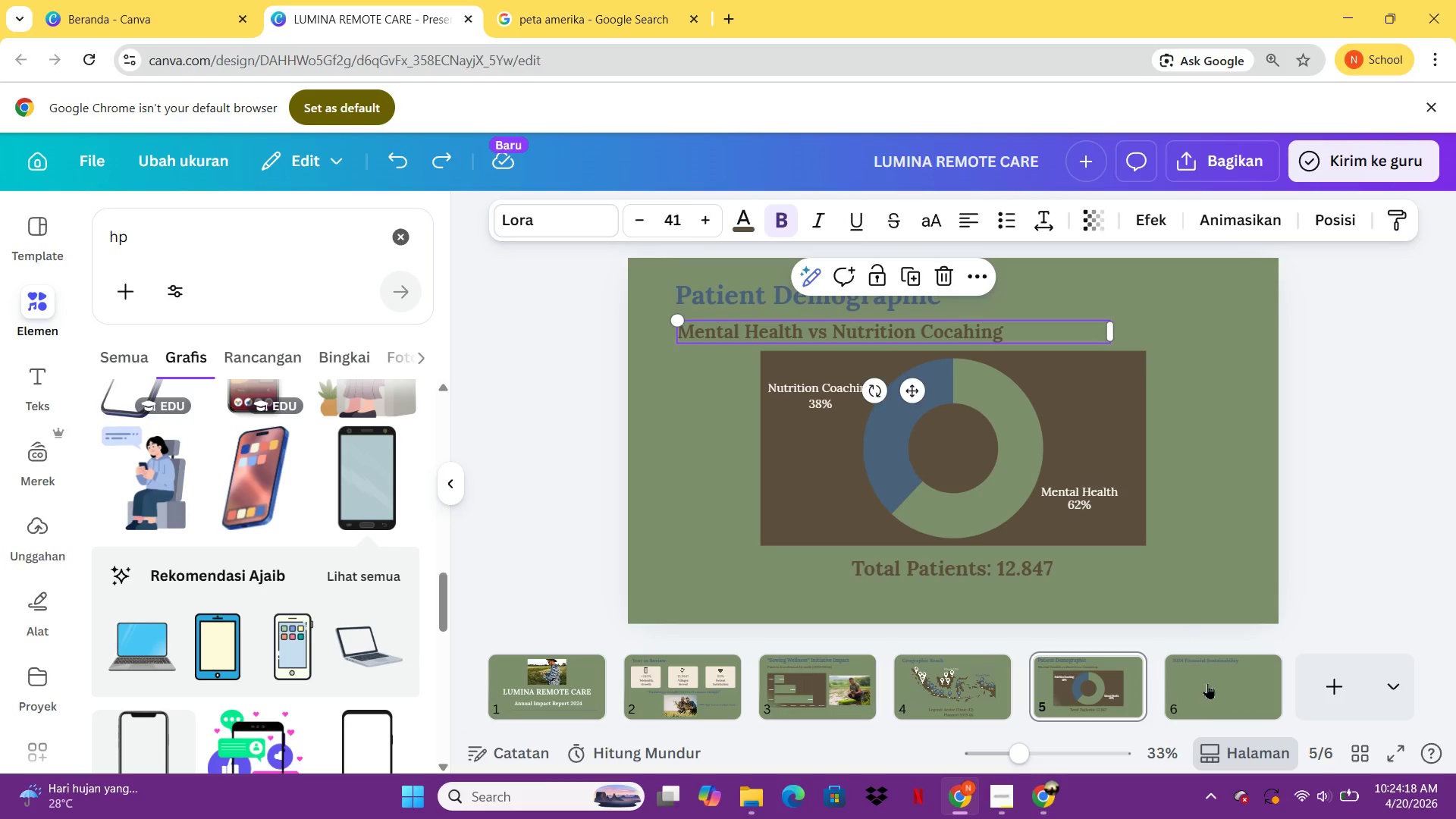 
left_click([1216, 708])
 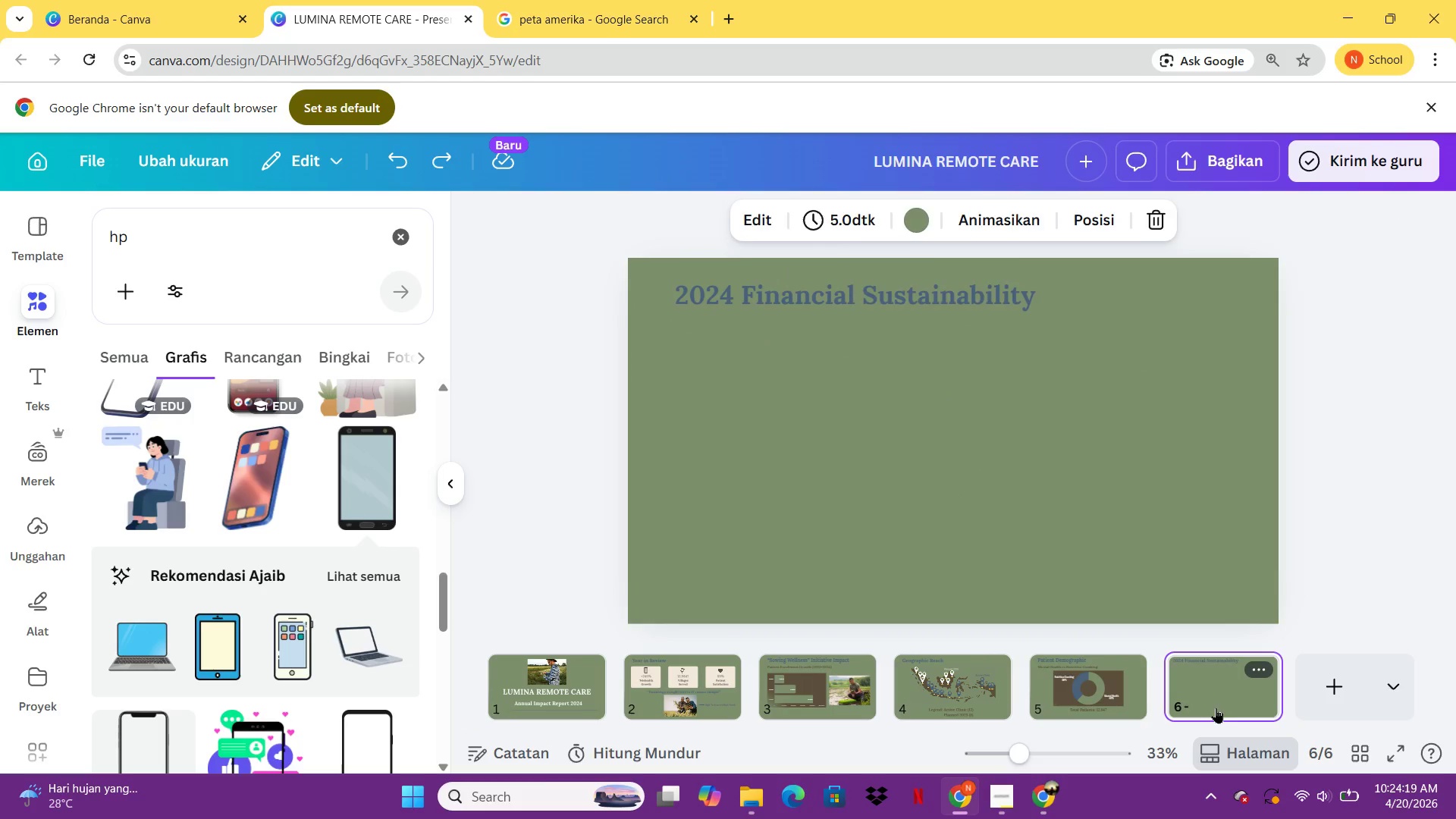 
key(Control+ControlLeft)
 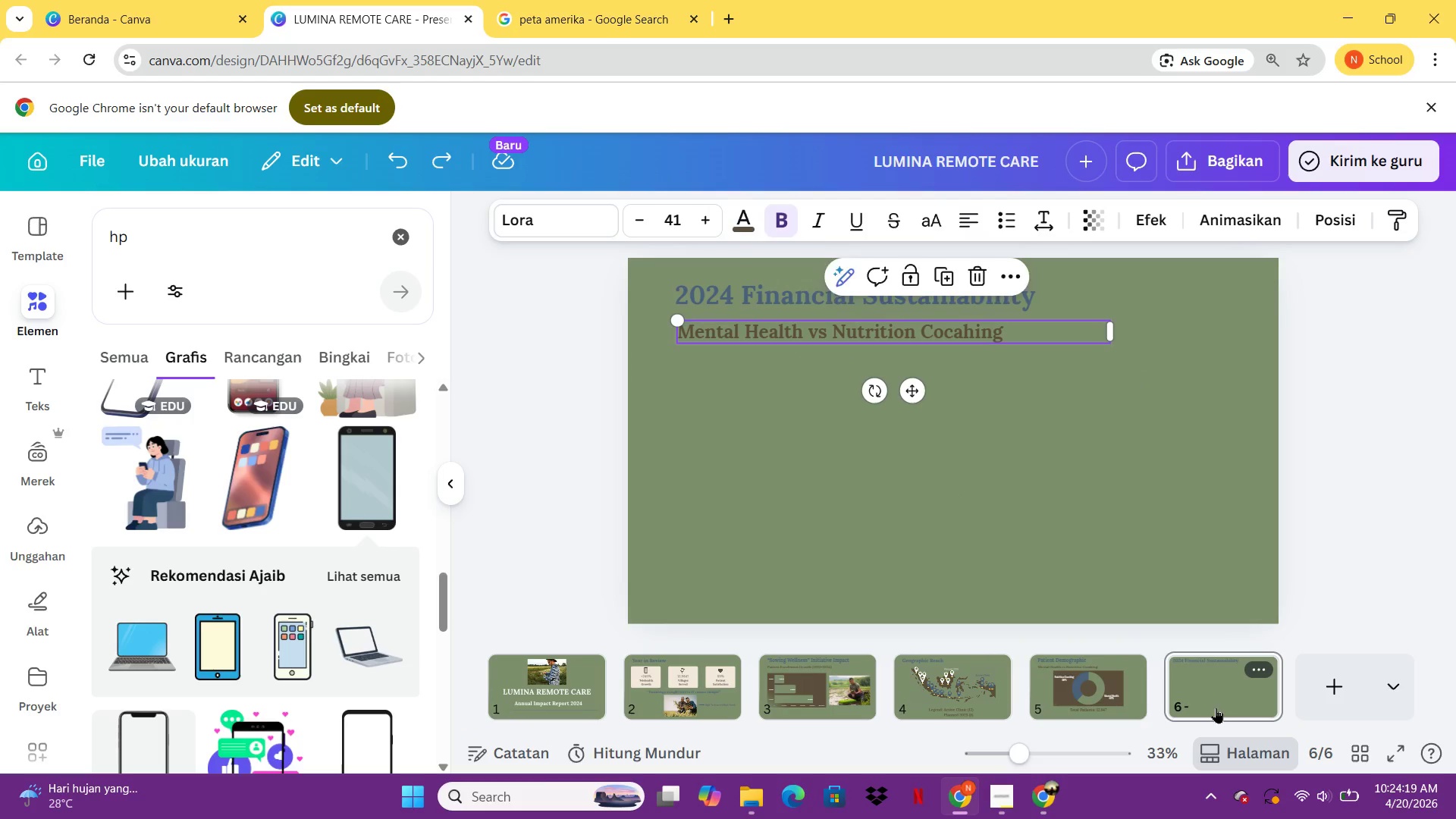 
key(Control+V)
 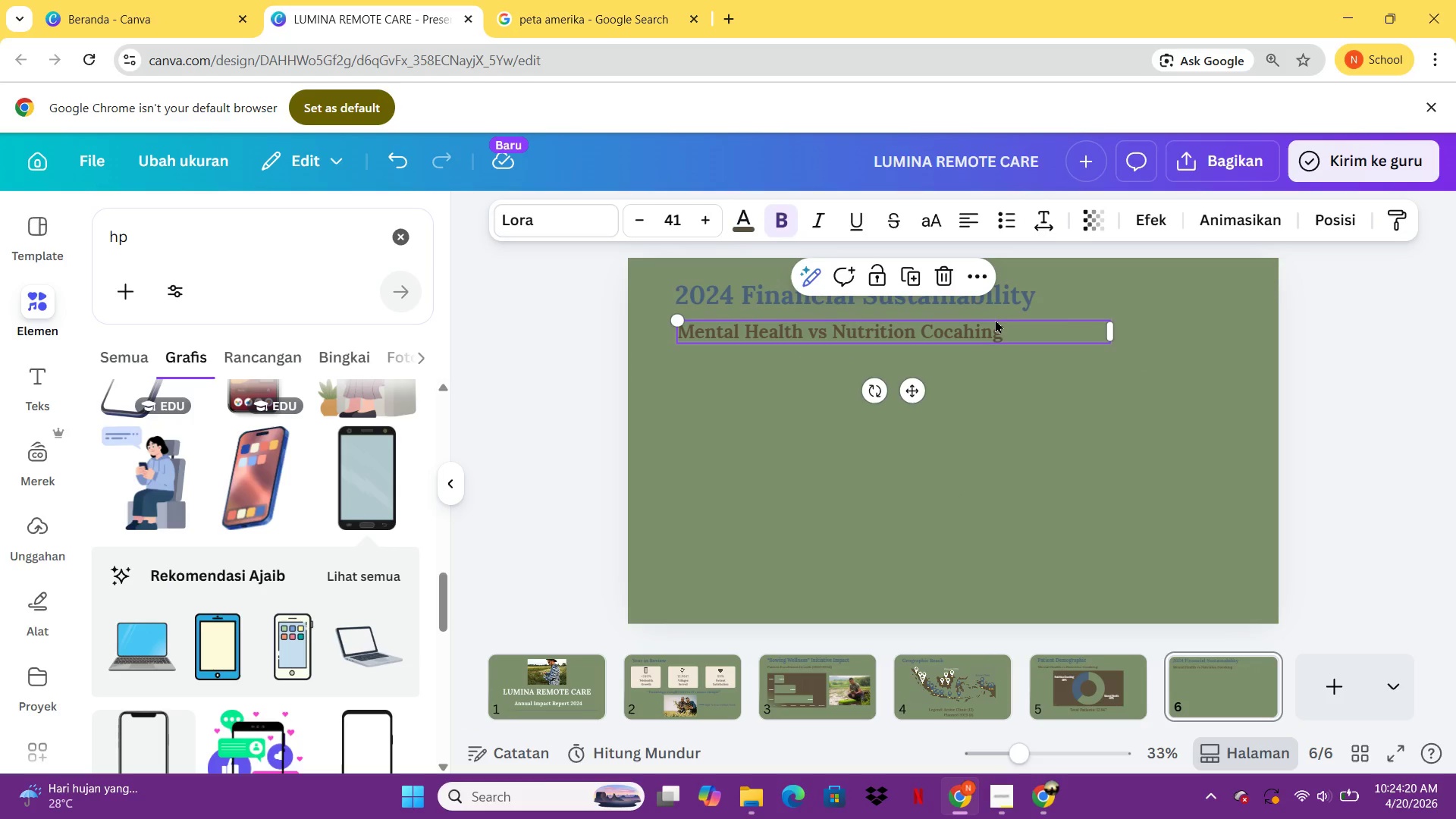 
double_click([995, 319])
 